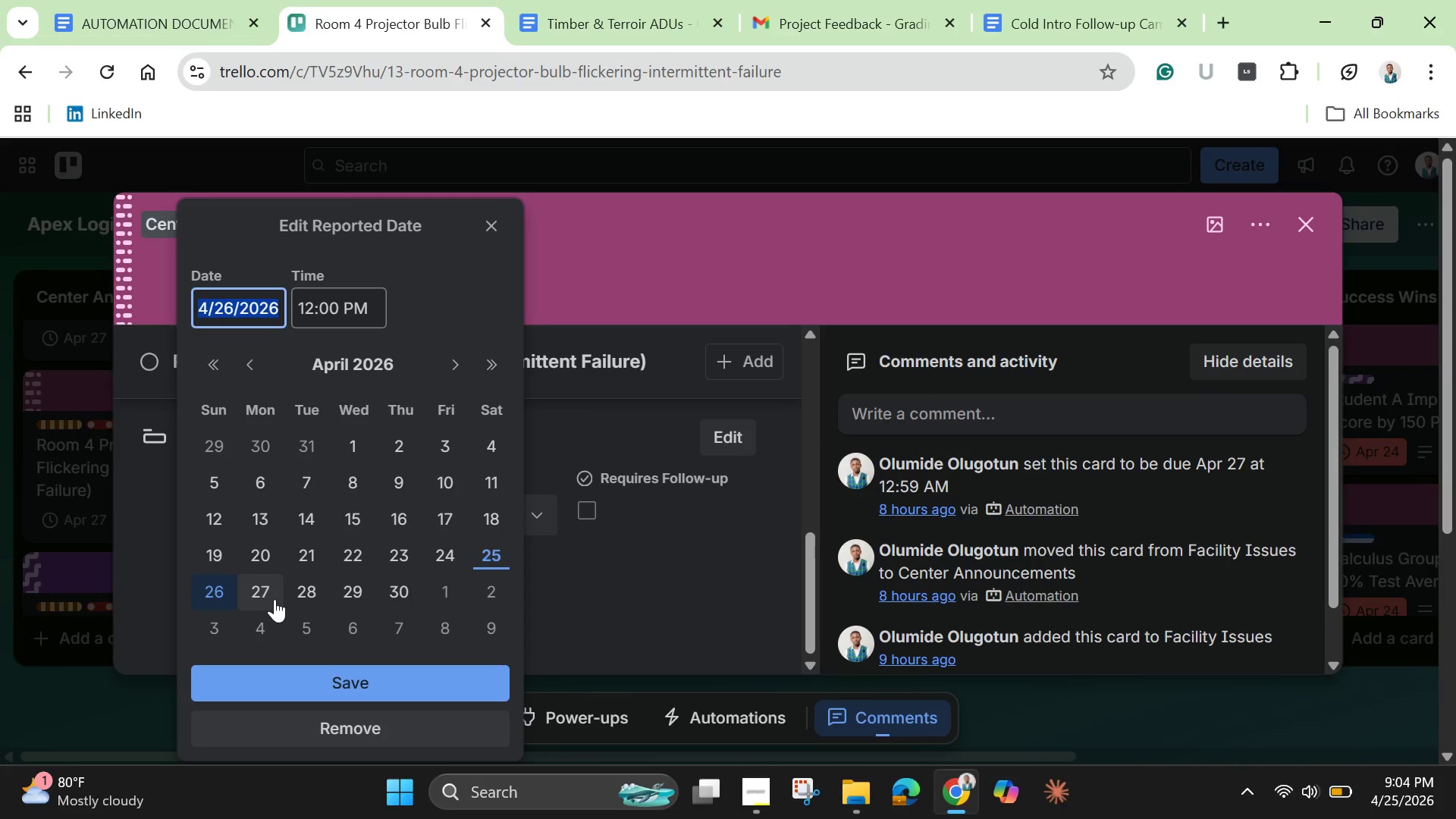 
left_click([272, 598])
 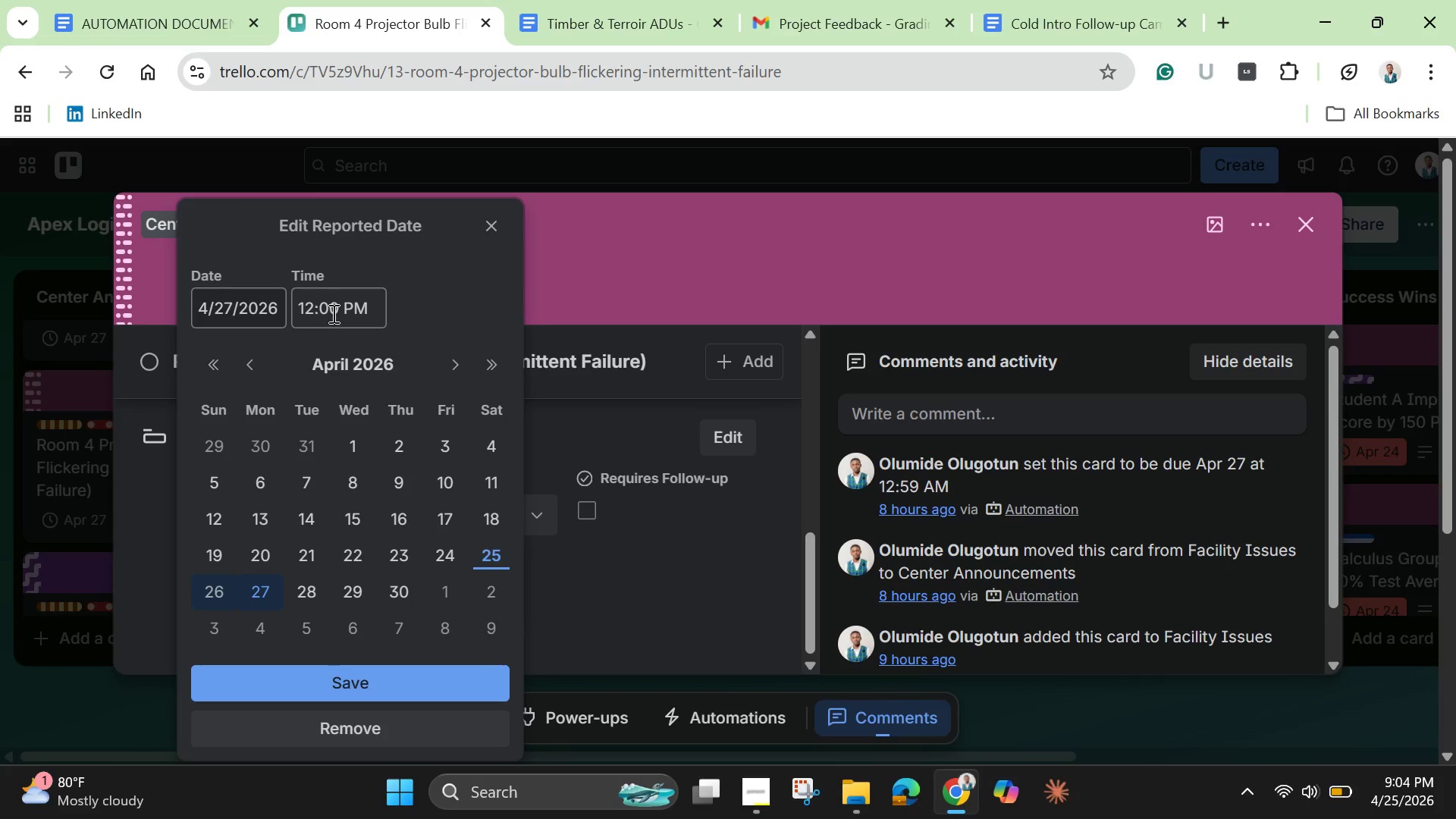 
left_click([328, 314])
 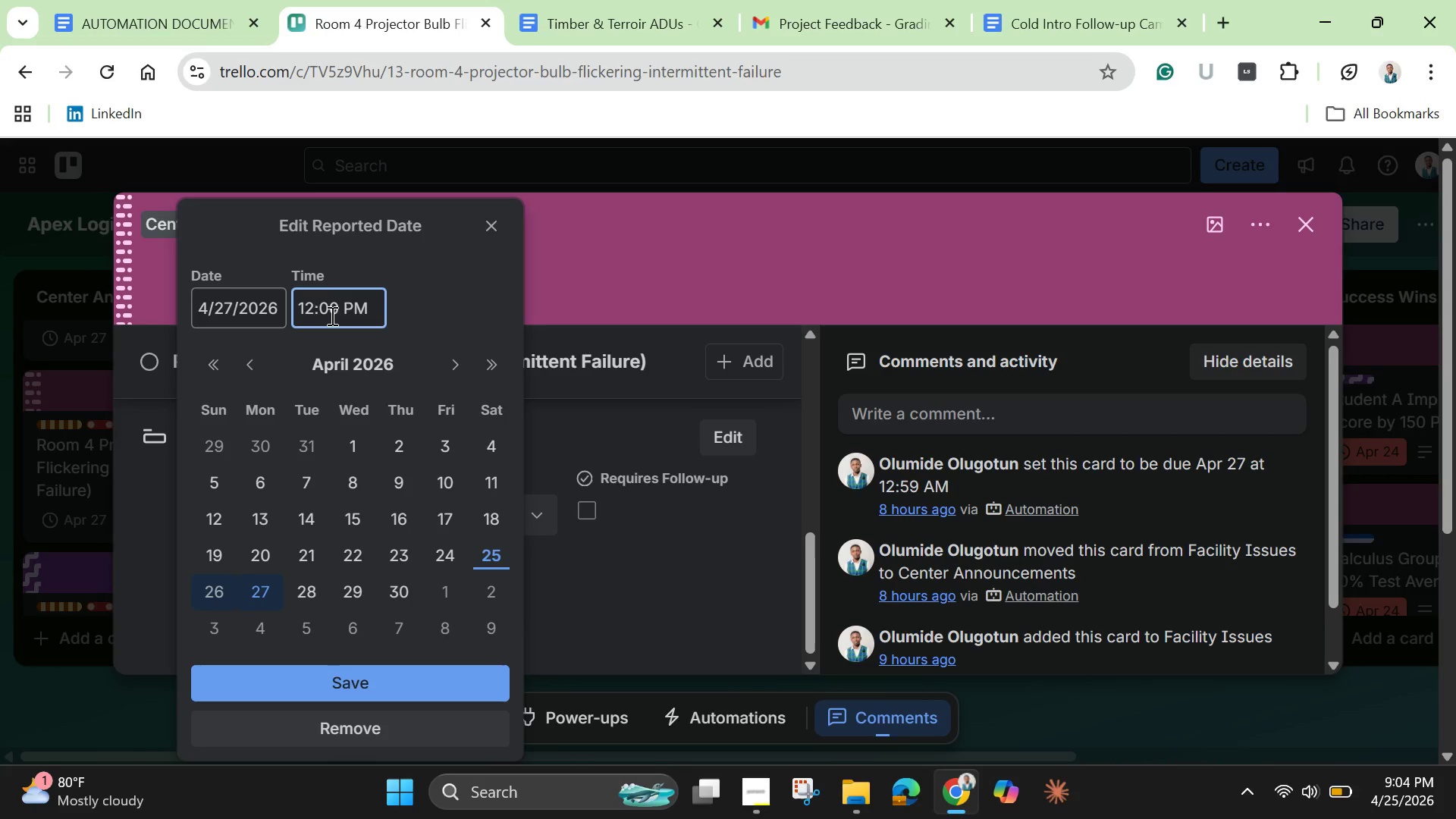 
key(Backspace)
type(59)
 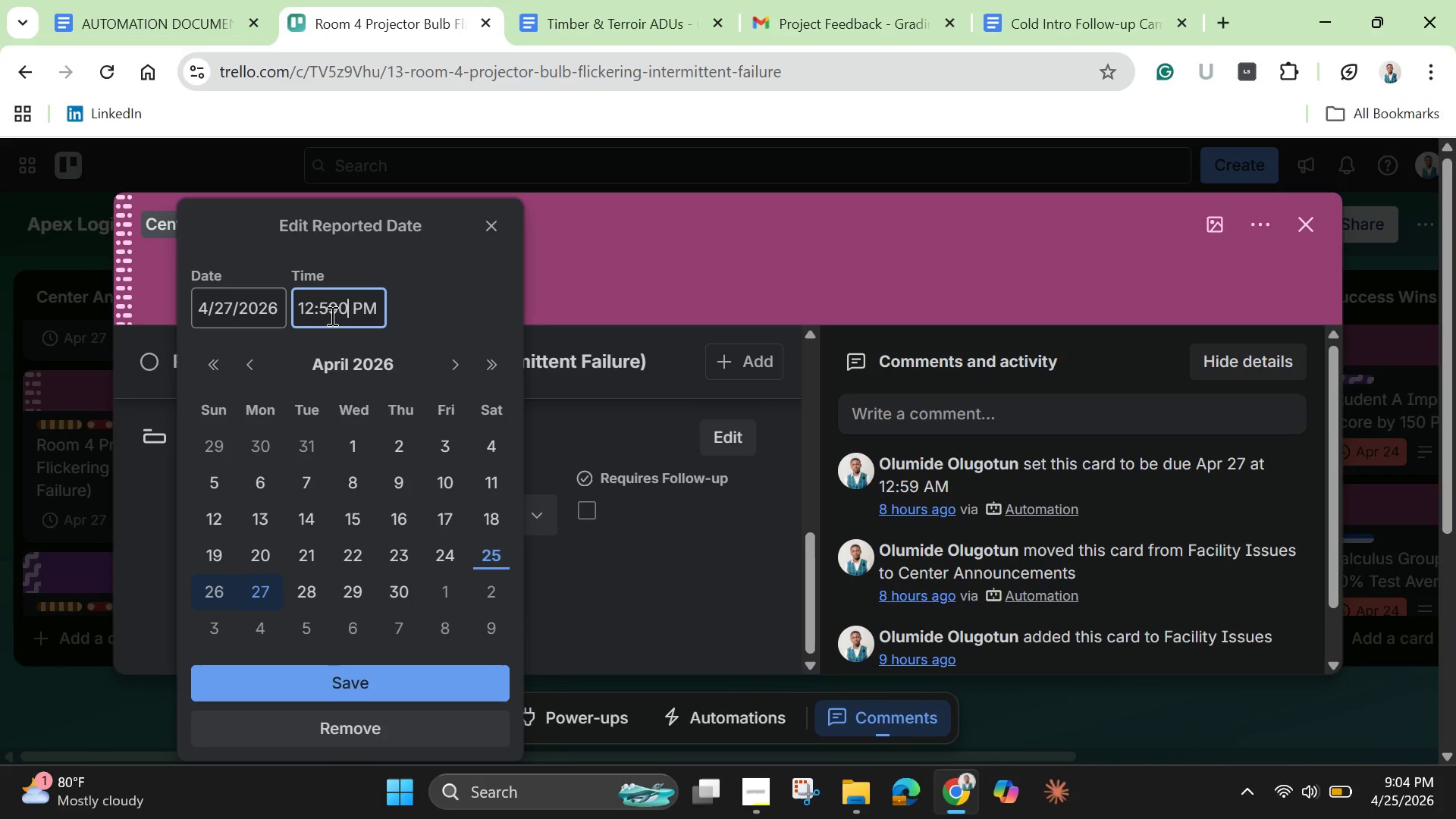 
key(ArrowRight)
 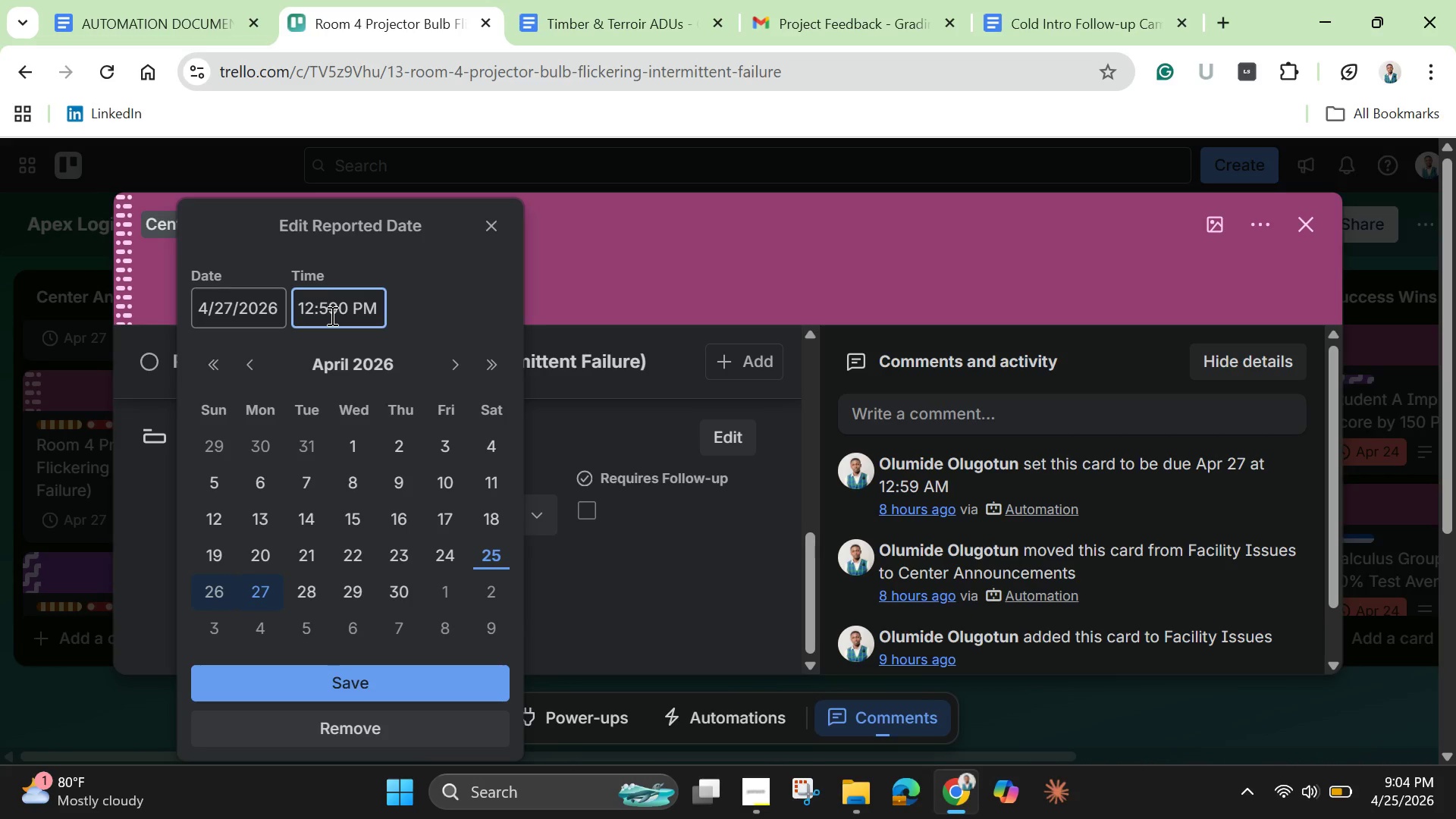 
key(Backspace)
 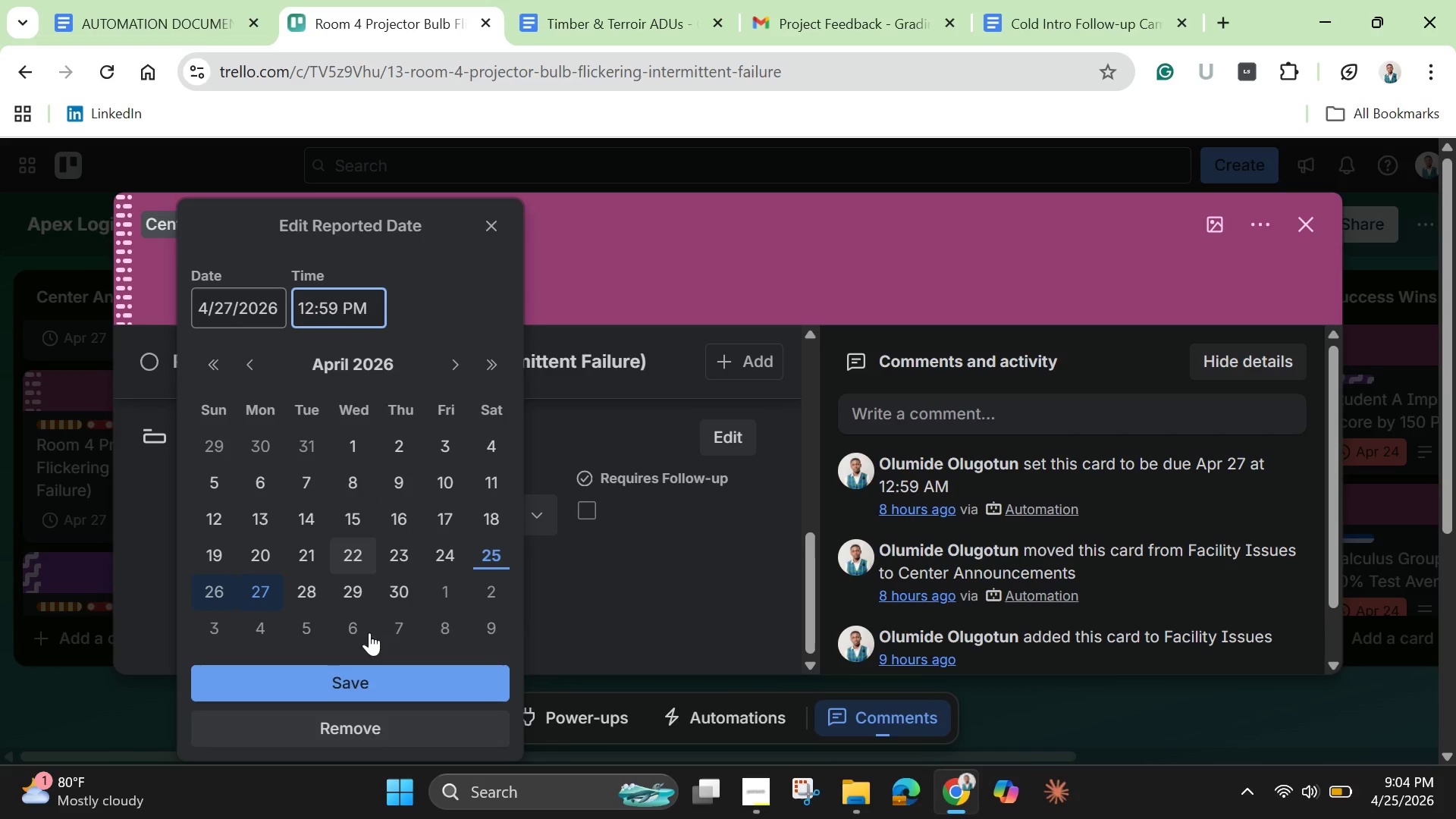 
left_click([369, 679])
 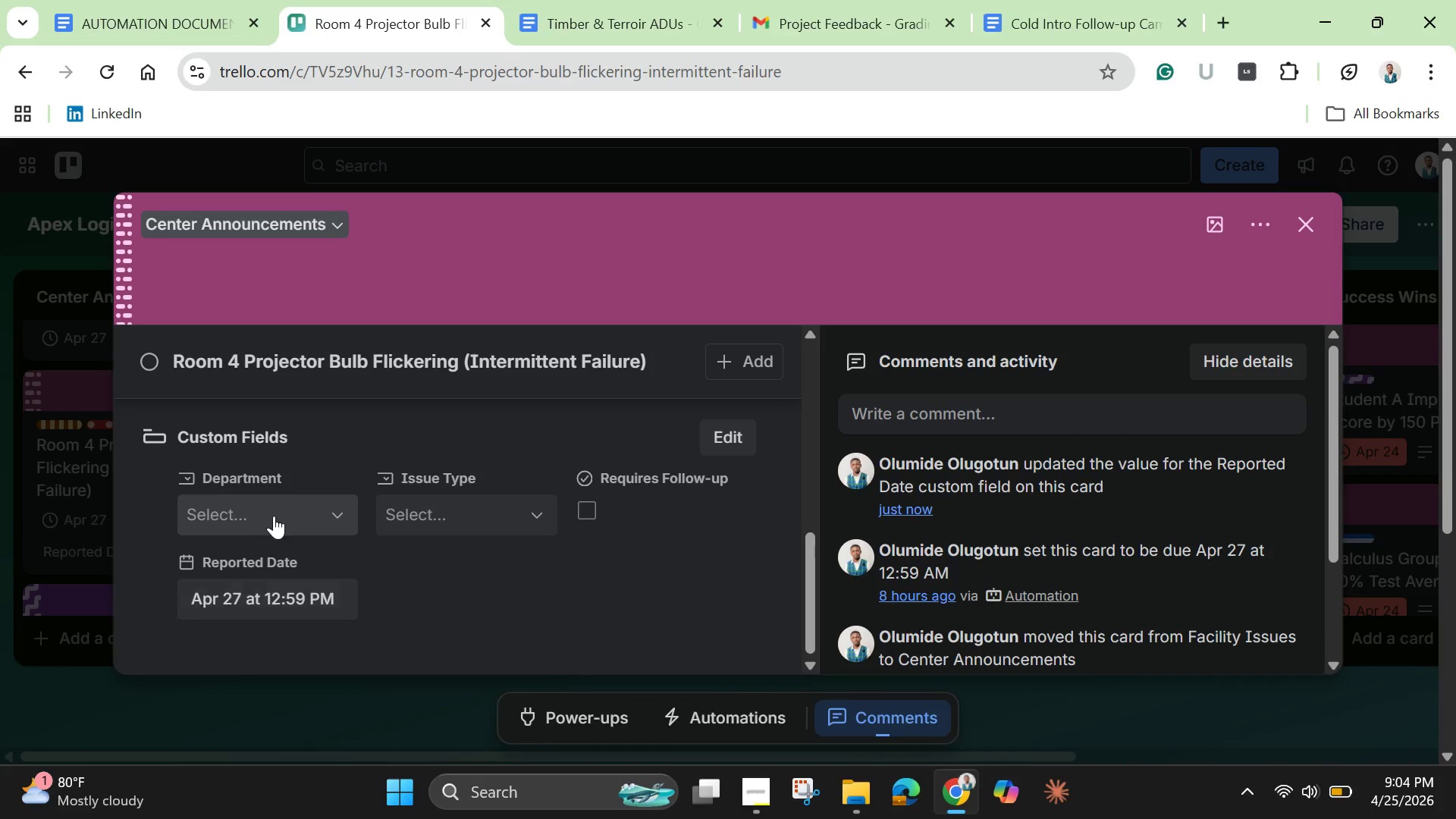 
left_click([274, 516])
 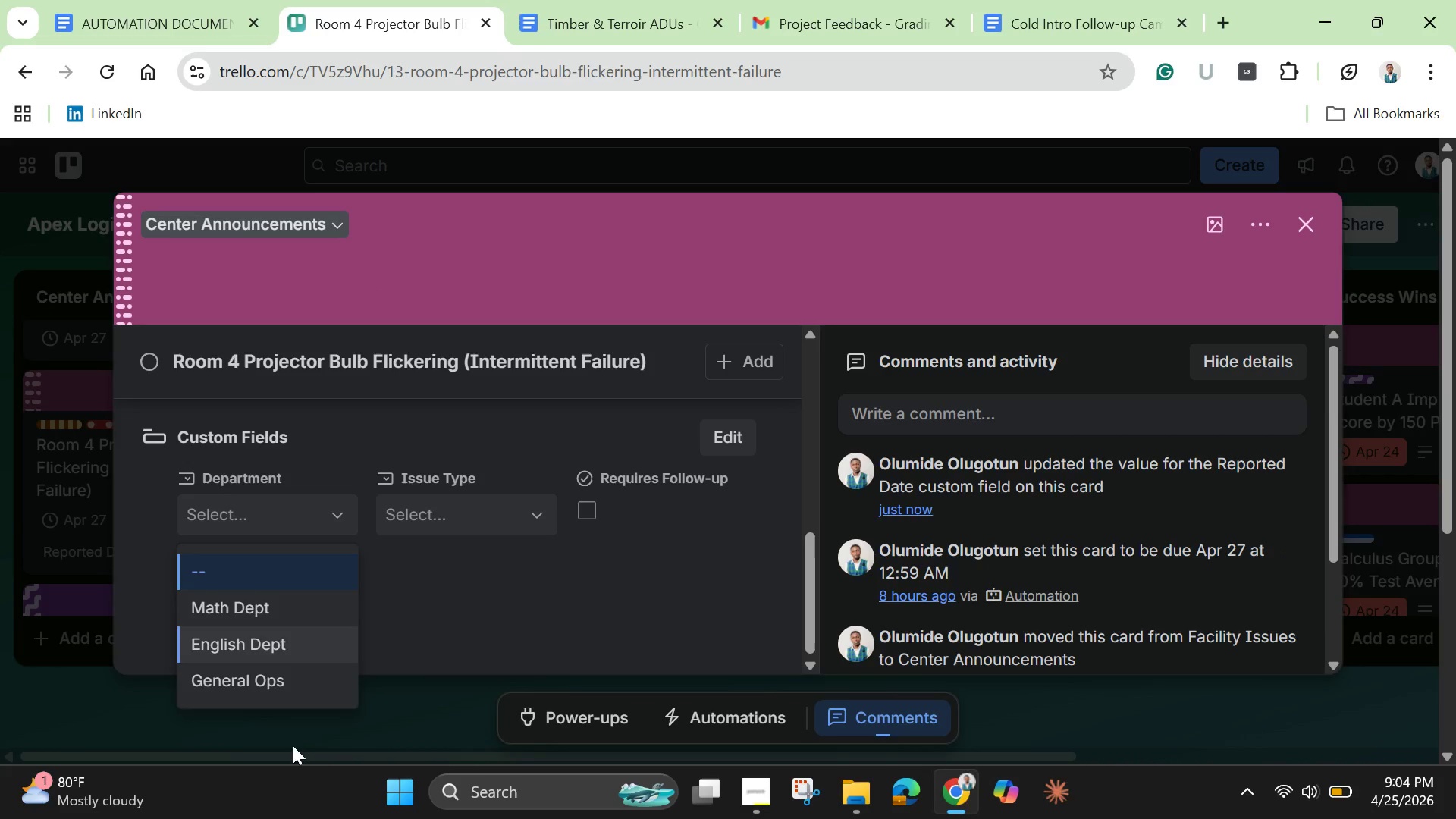 
left_click([271, 676])
 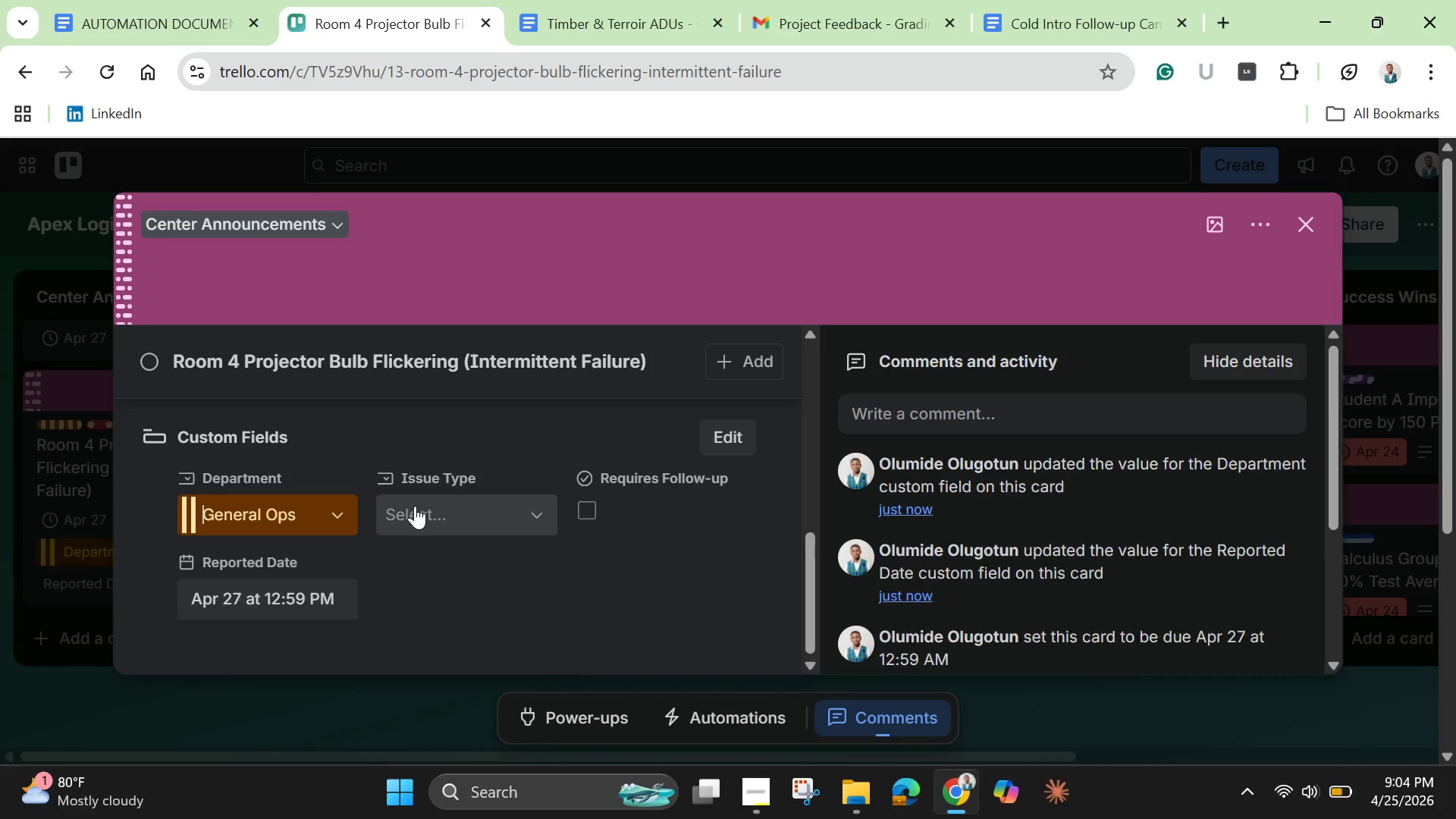 
left_click([415, 506])
 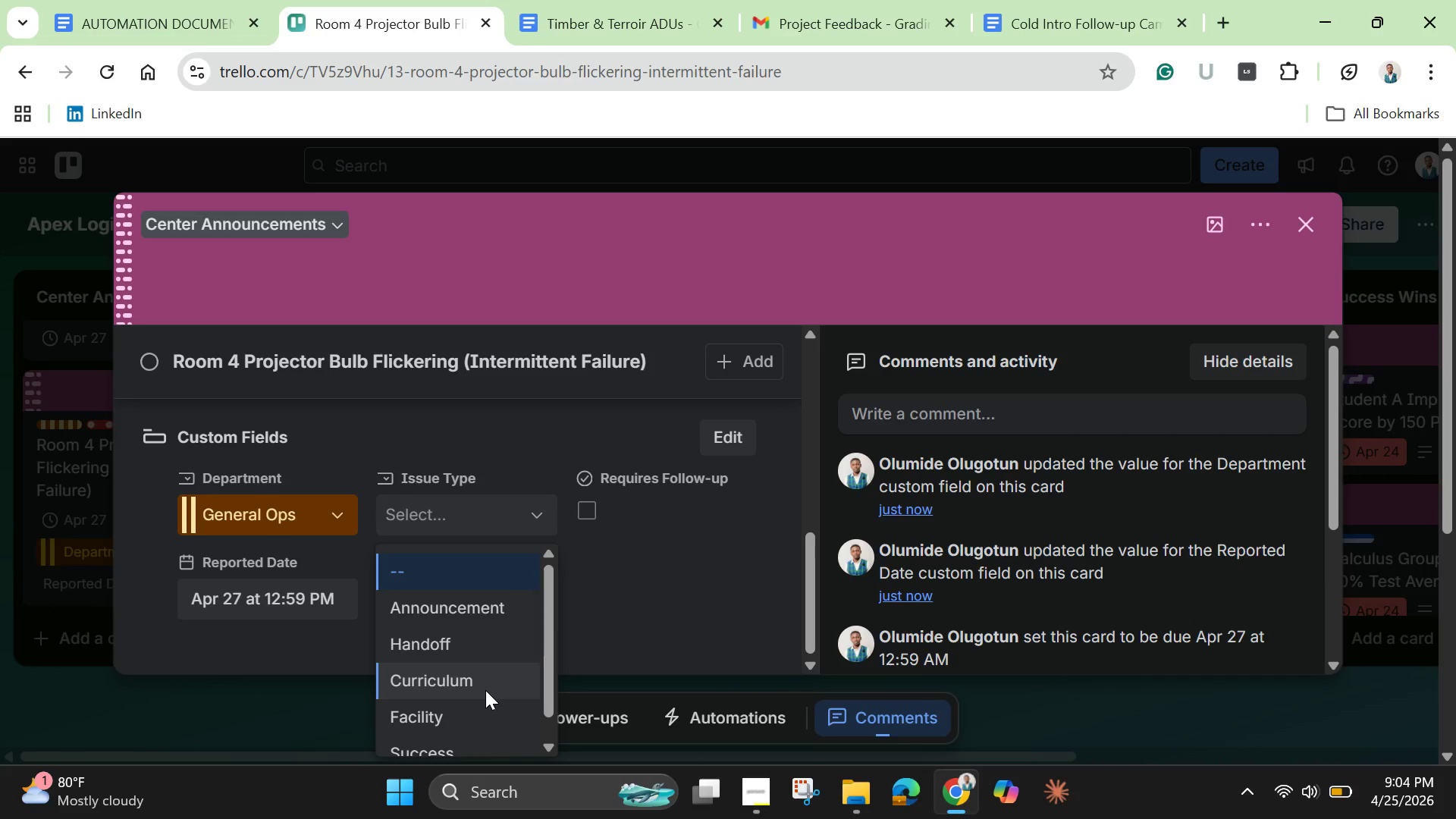 
wait(39.59)
 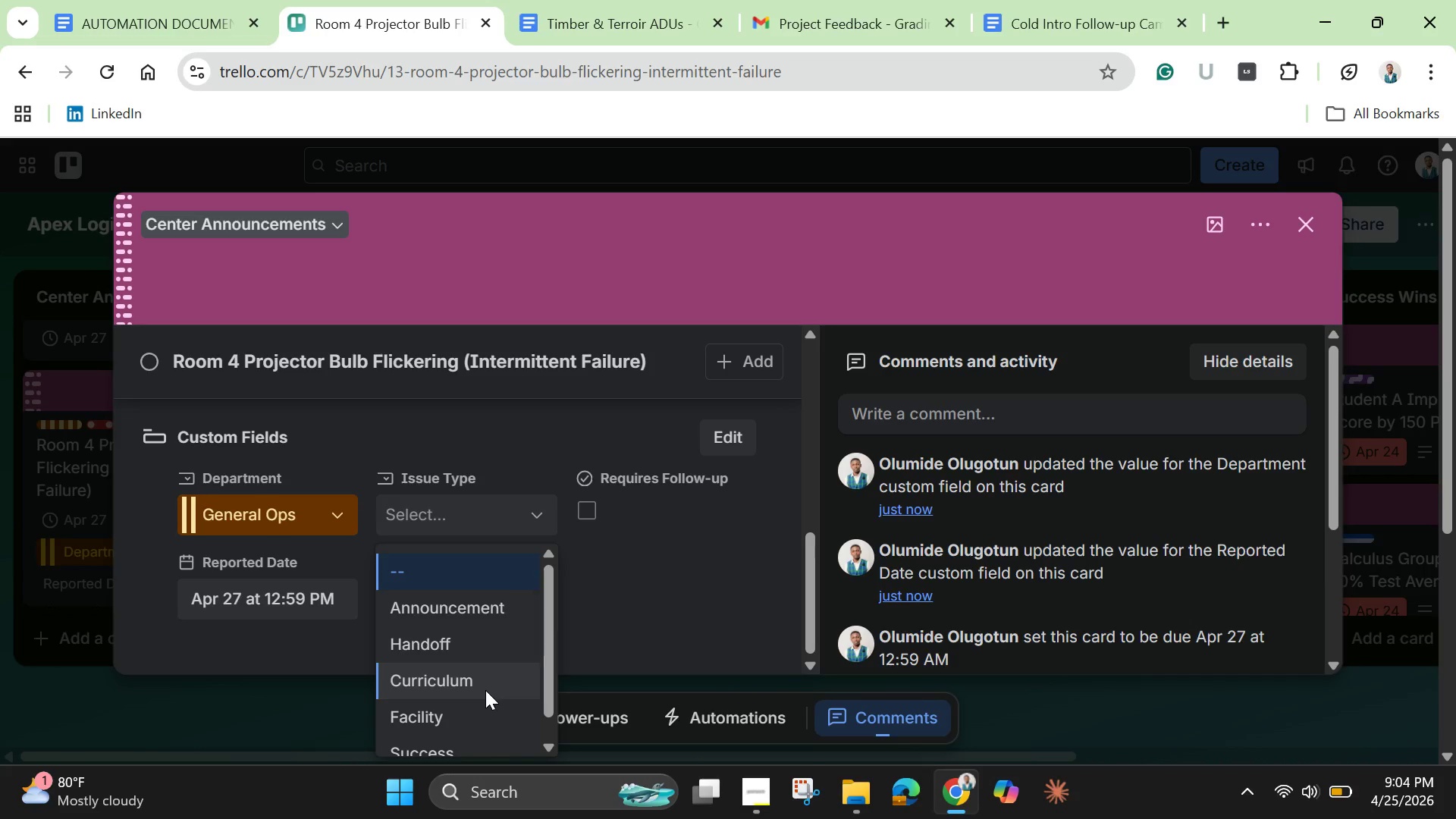 
scroll: coordinate [456, 737], scroll_direction: none, amount: 0.0
 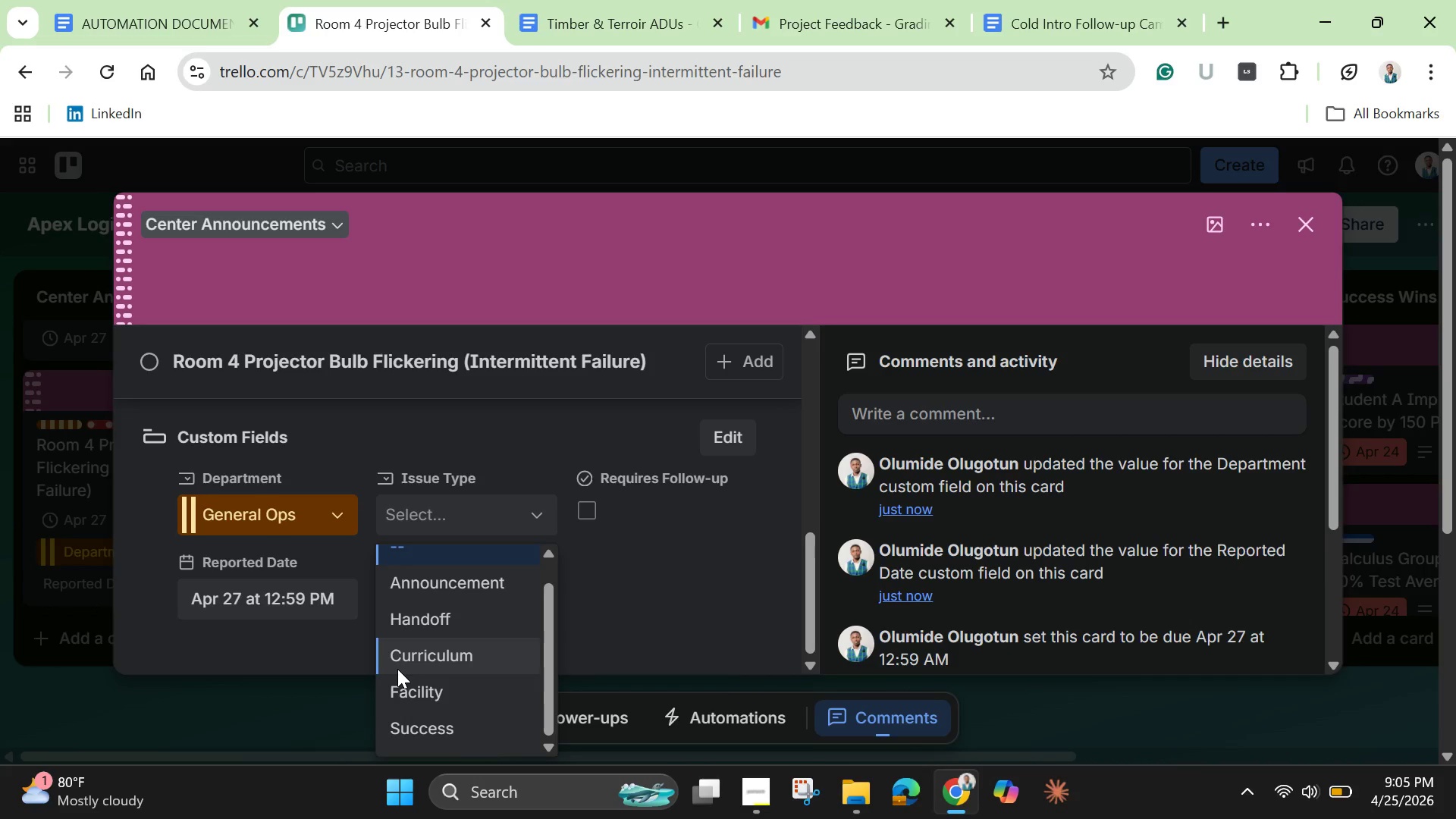 
wait(16.45)
 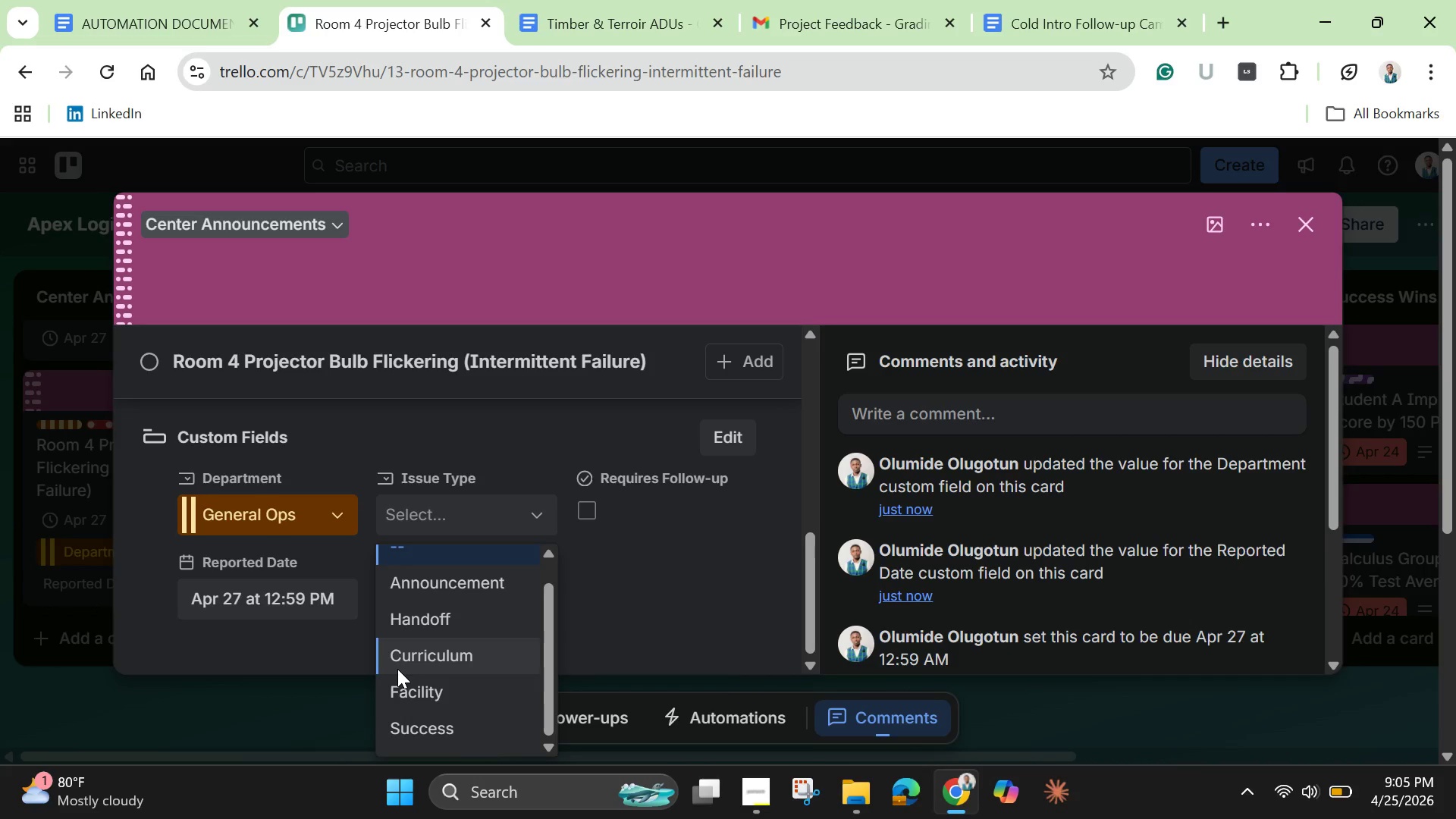 
left_click([438, 685])
 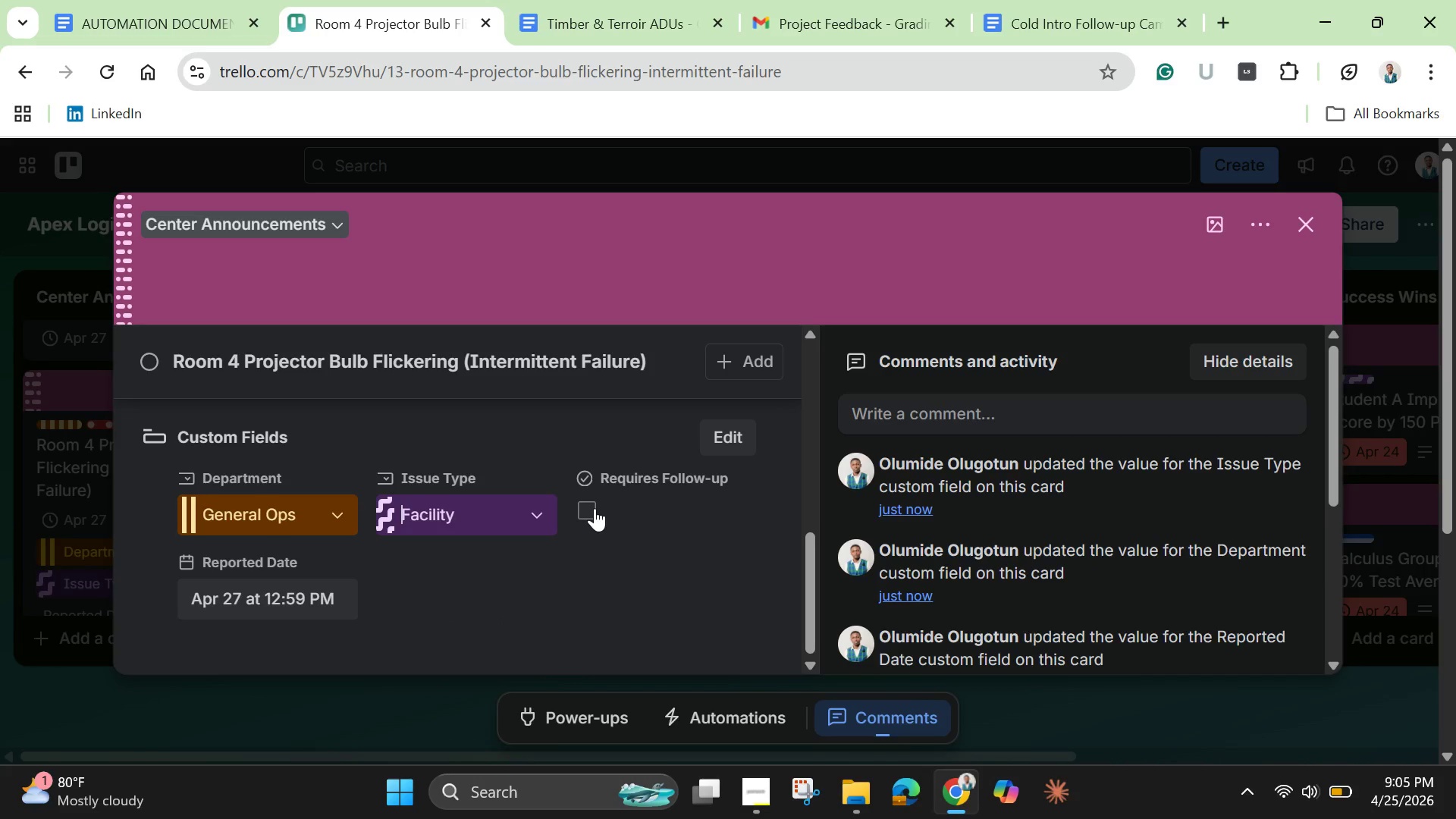 
left_click([595, 508])
 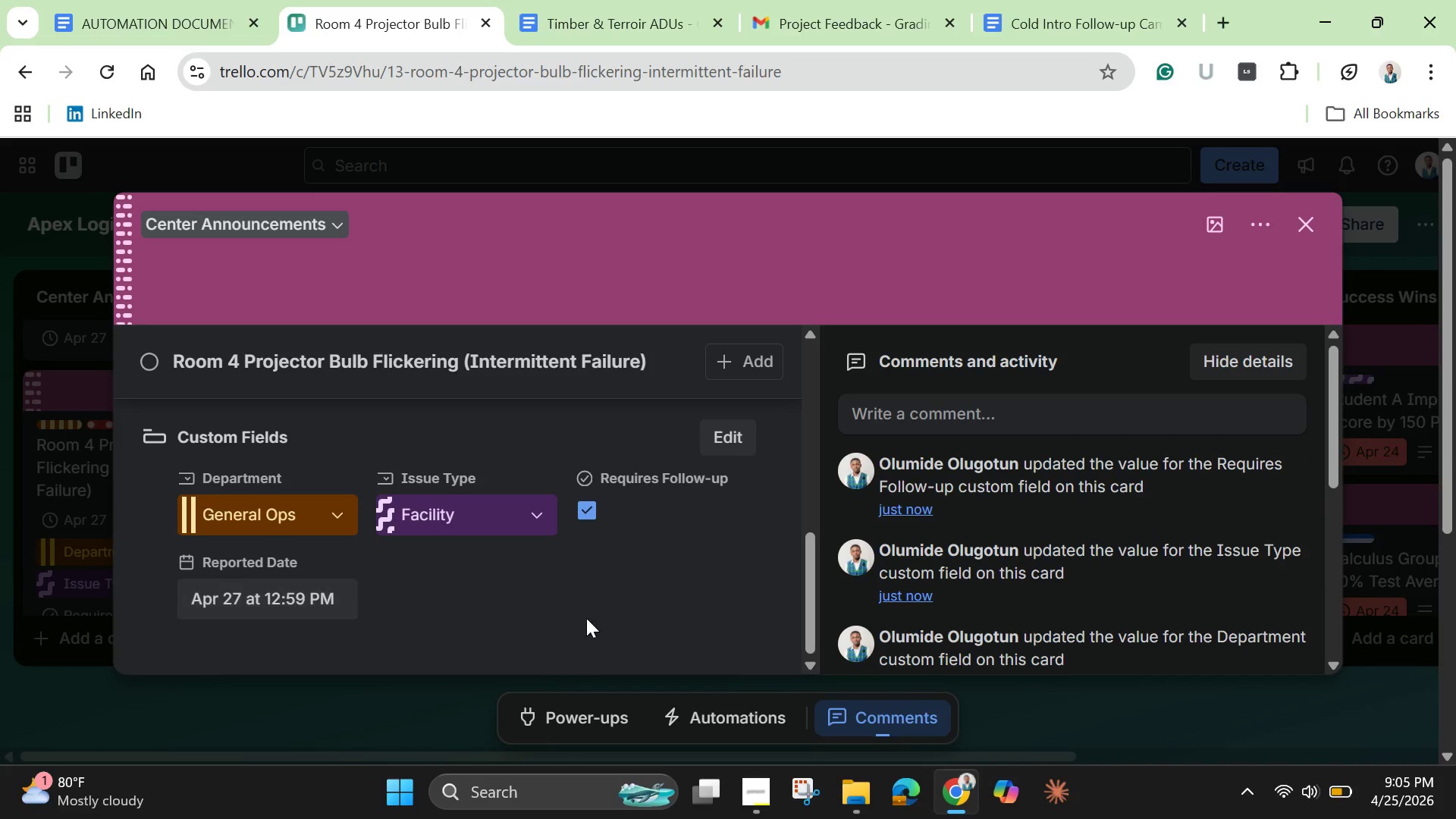 
left_click([597, 605])
 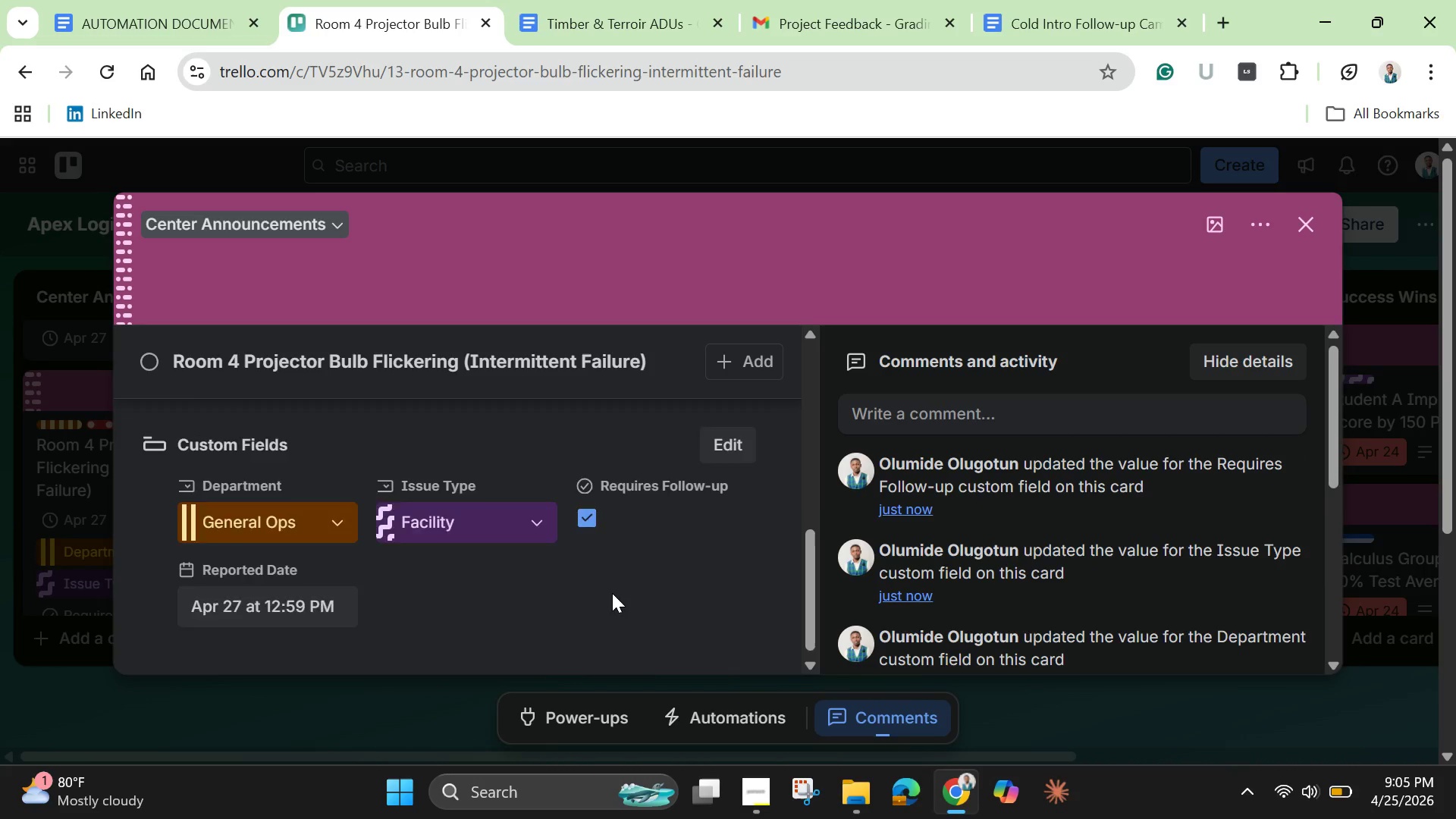 
scroll: coordinate [612, 593], scroll_direction: up, amount: 4.0
 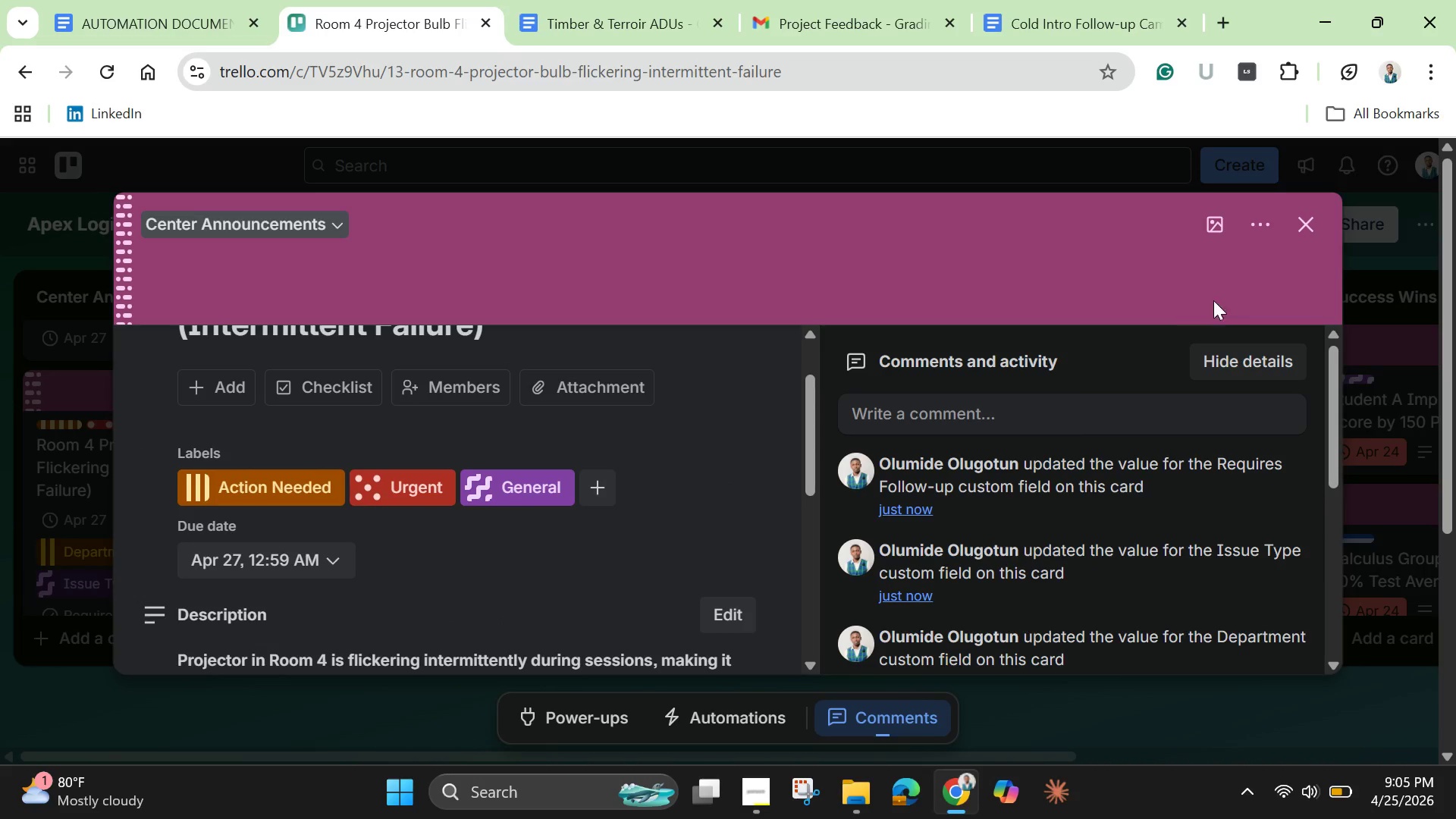 
left_click([1313, 228])
 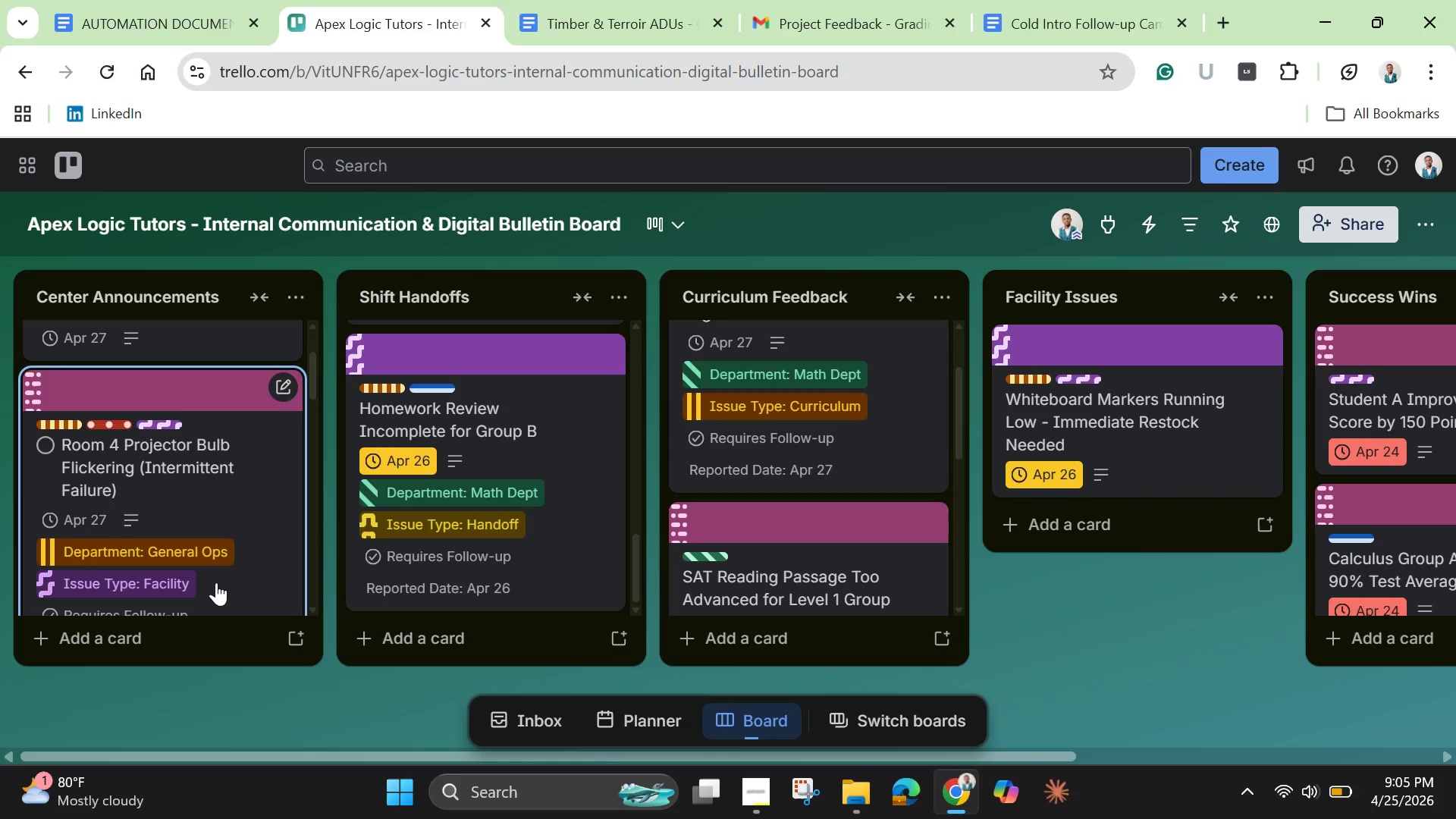 
wait(12.67)
 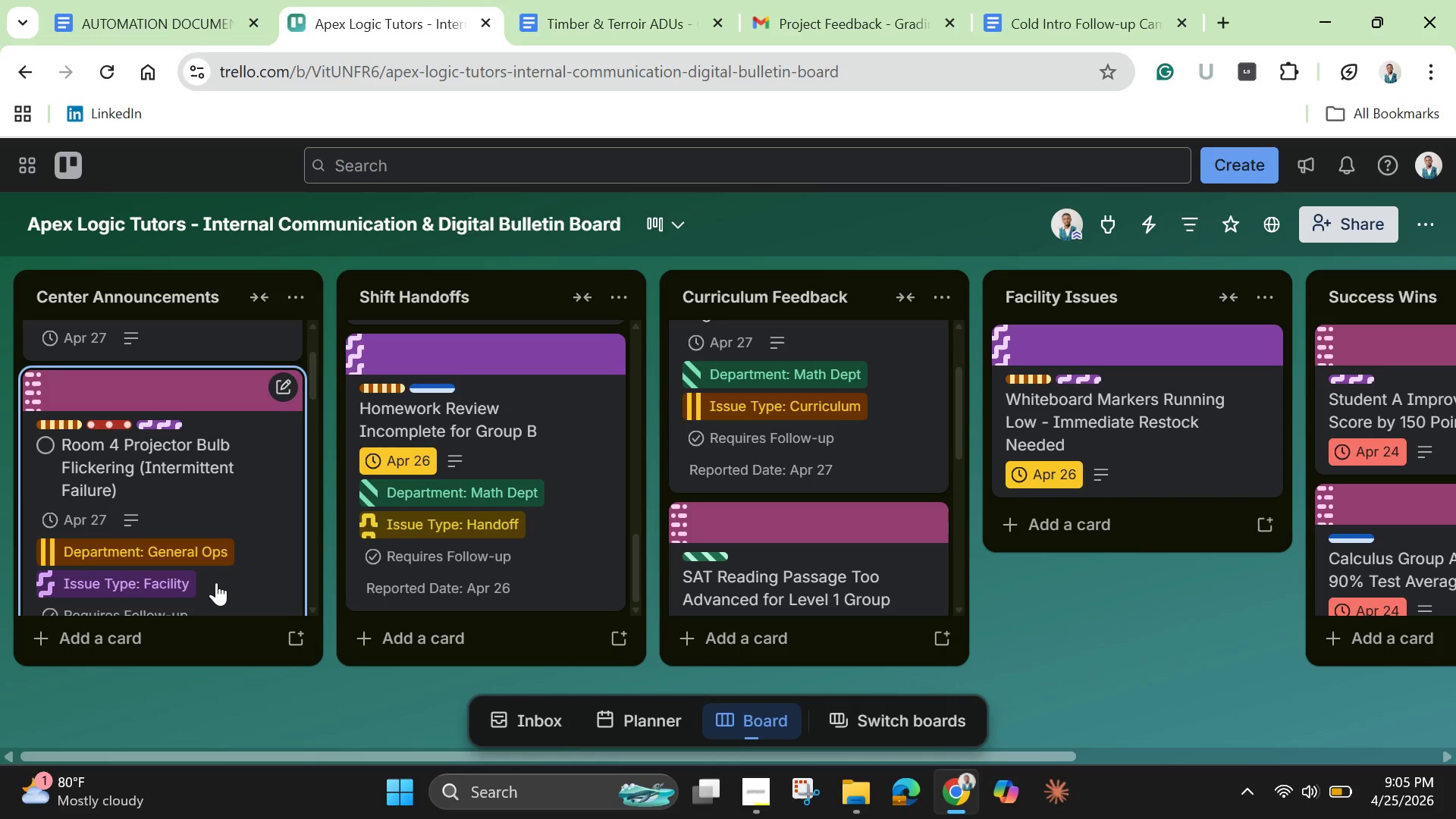 
left_click([1197, 429])
 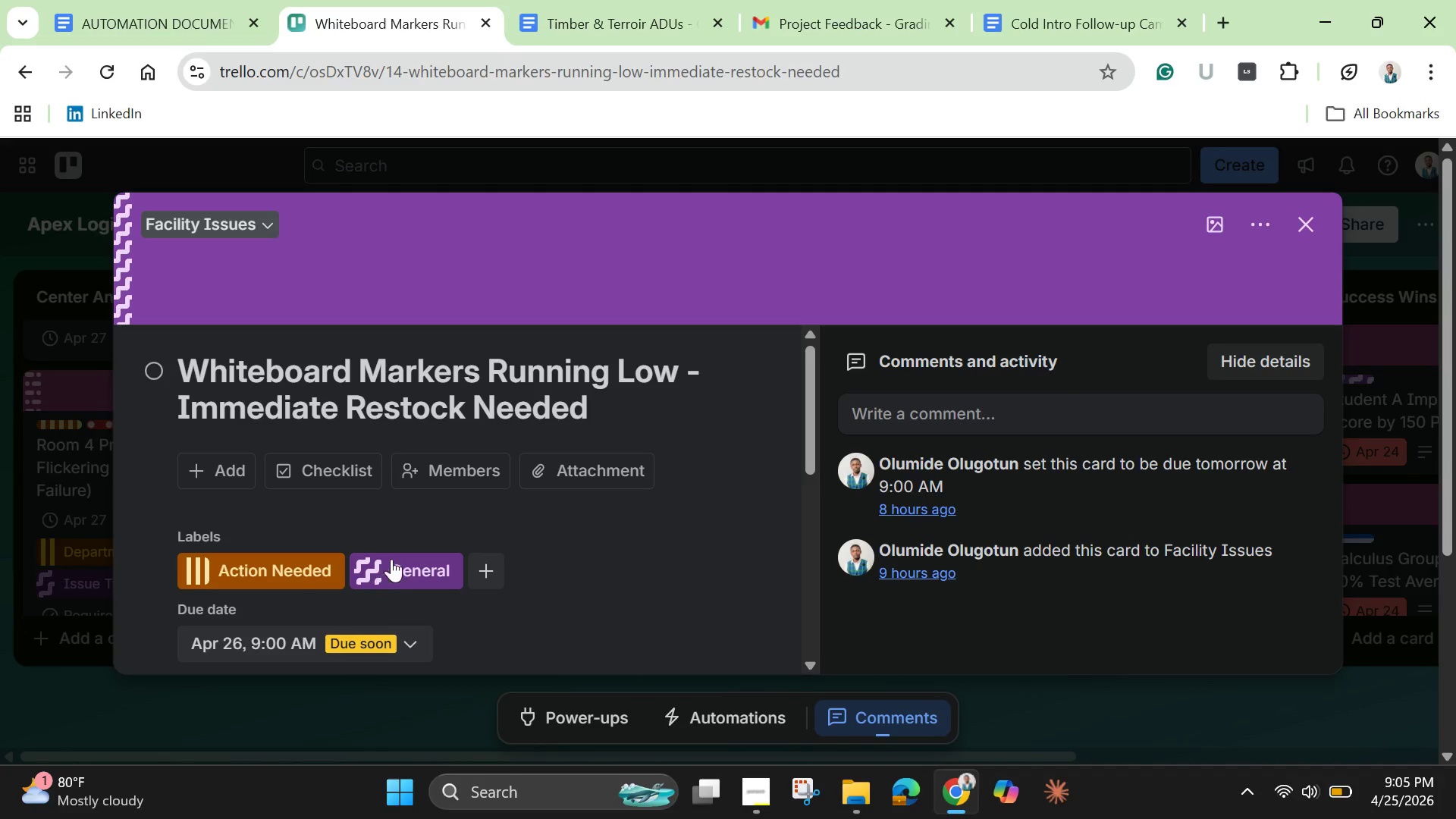 
scroll: coordinate [401, 585], scroll_direction: down, amount: 5.0
 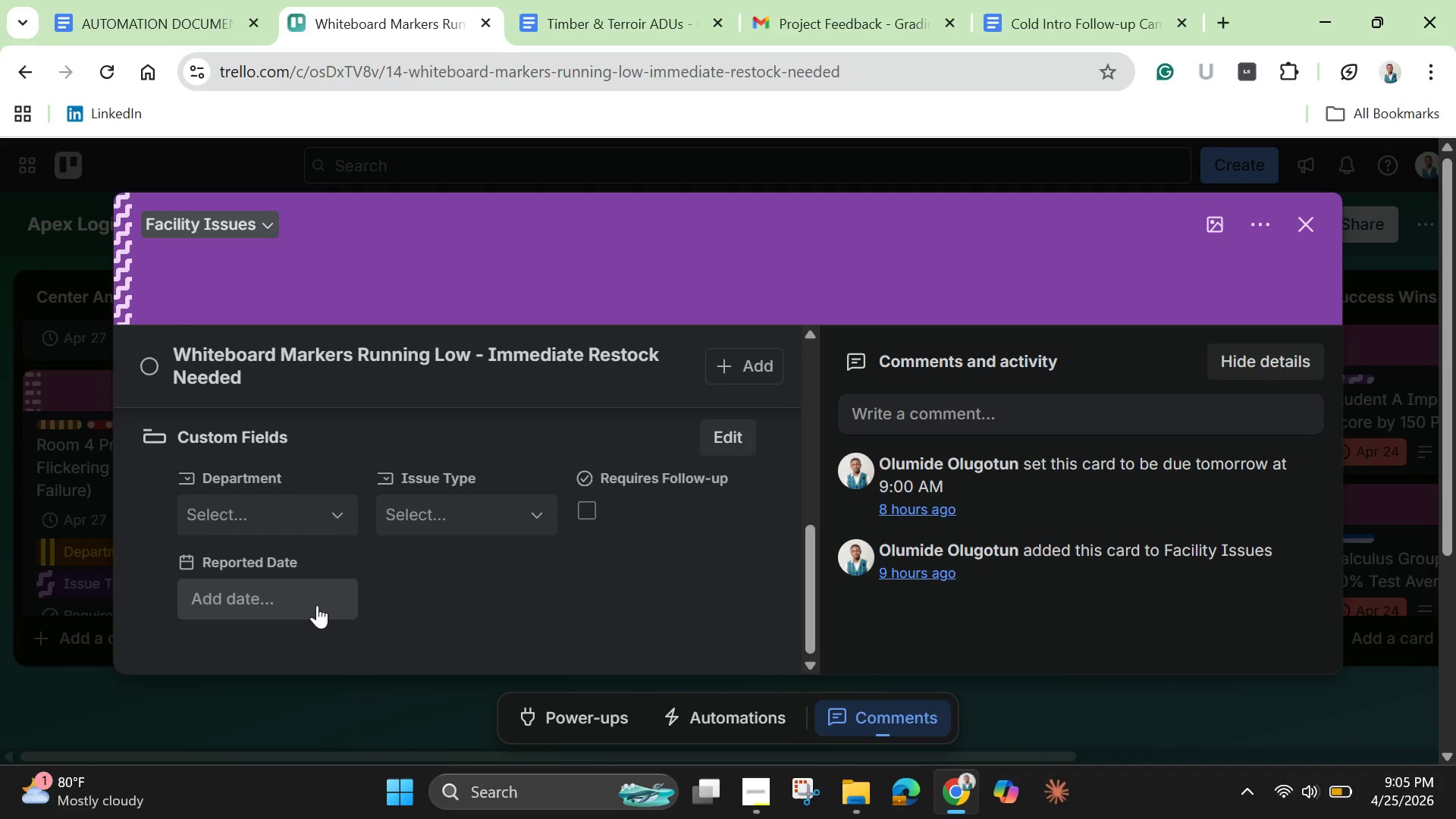 
left_click([314, 602])
 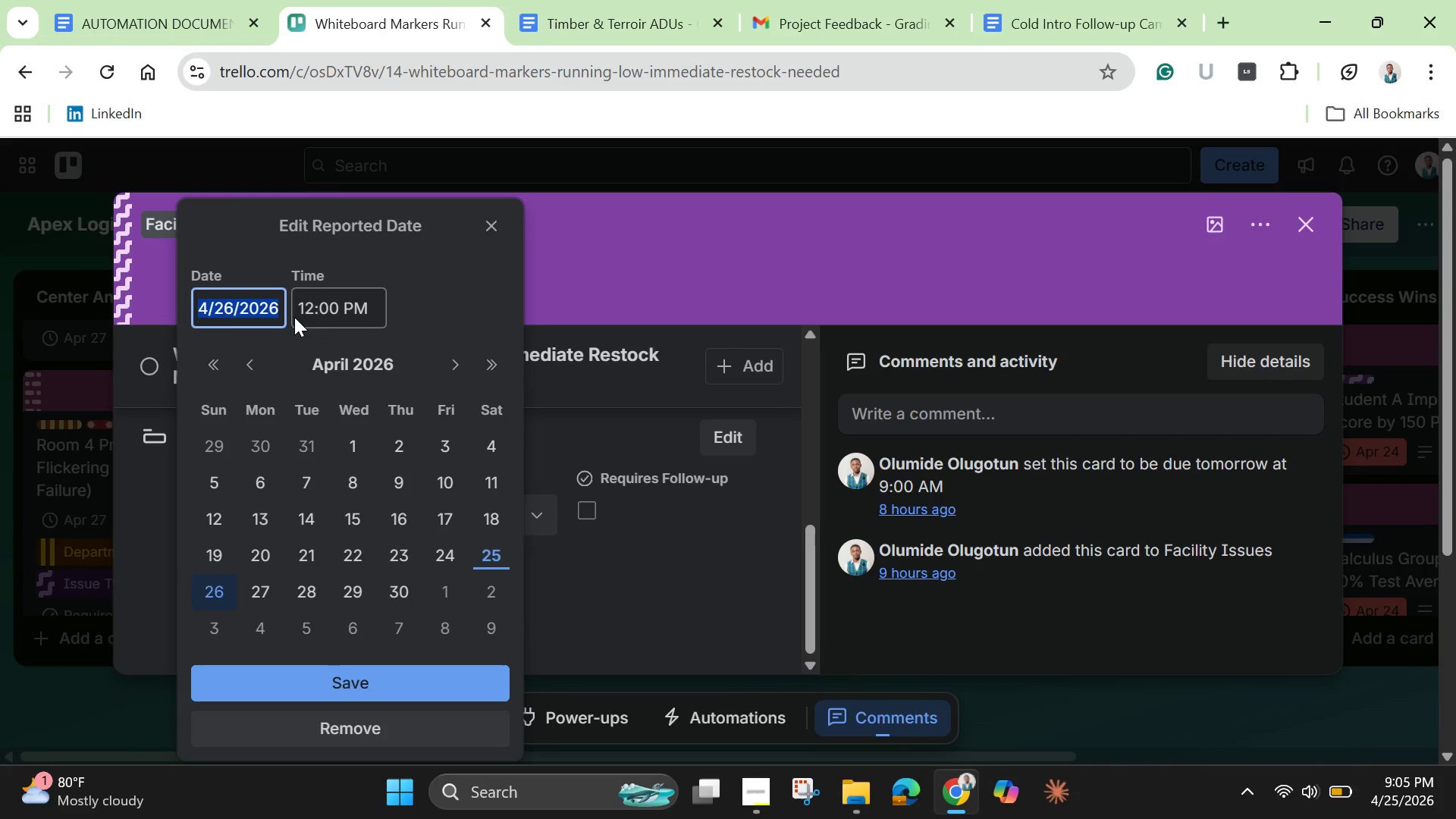 
left_click([312, 311])
 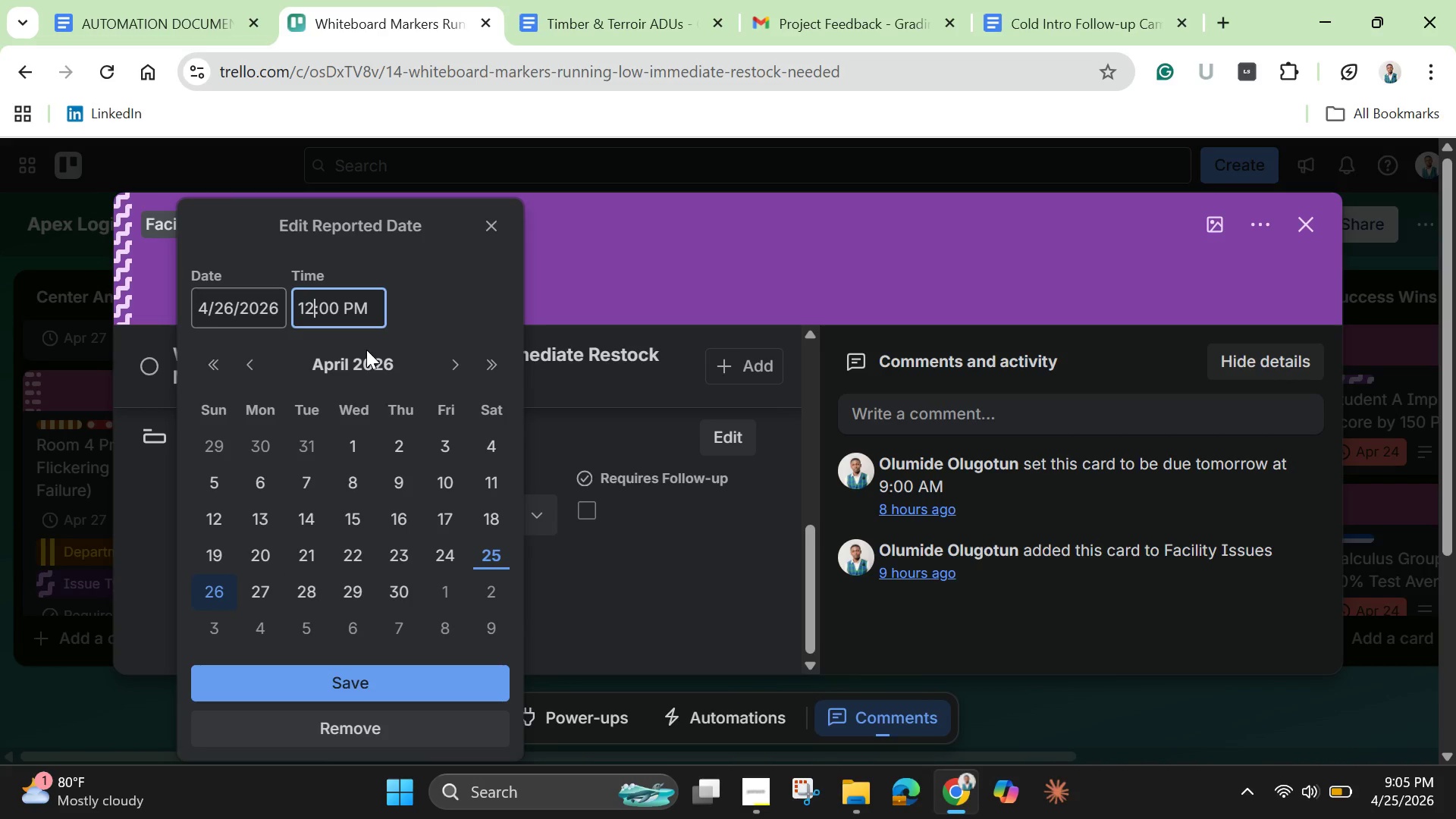 
key(Backspace)
 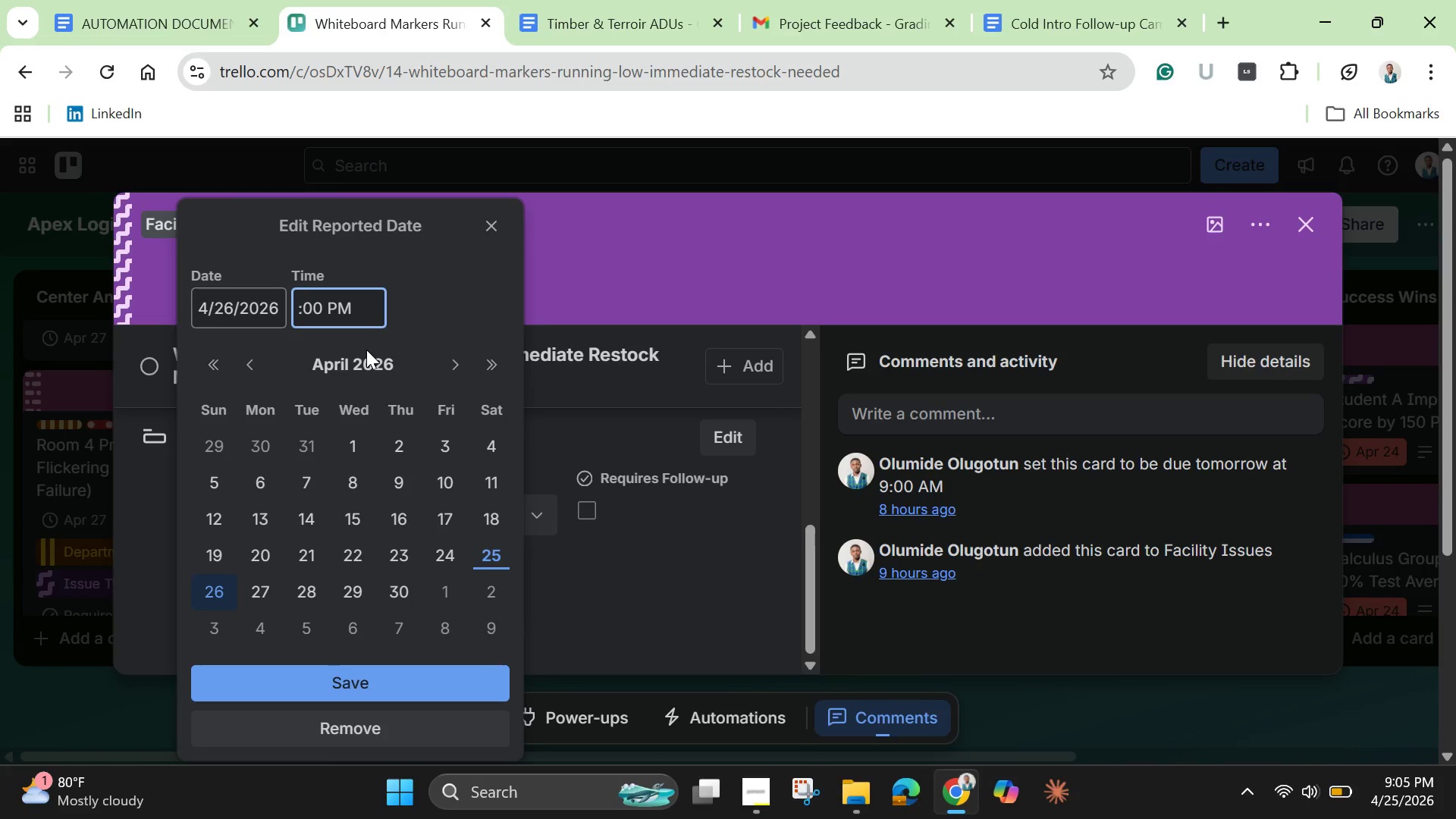 
key(Backspace)
 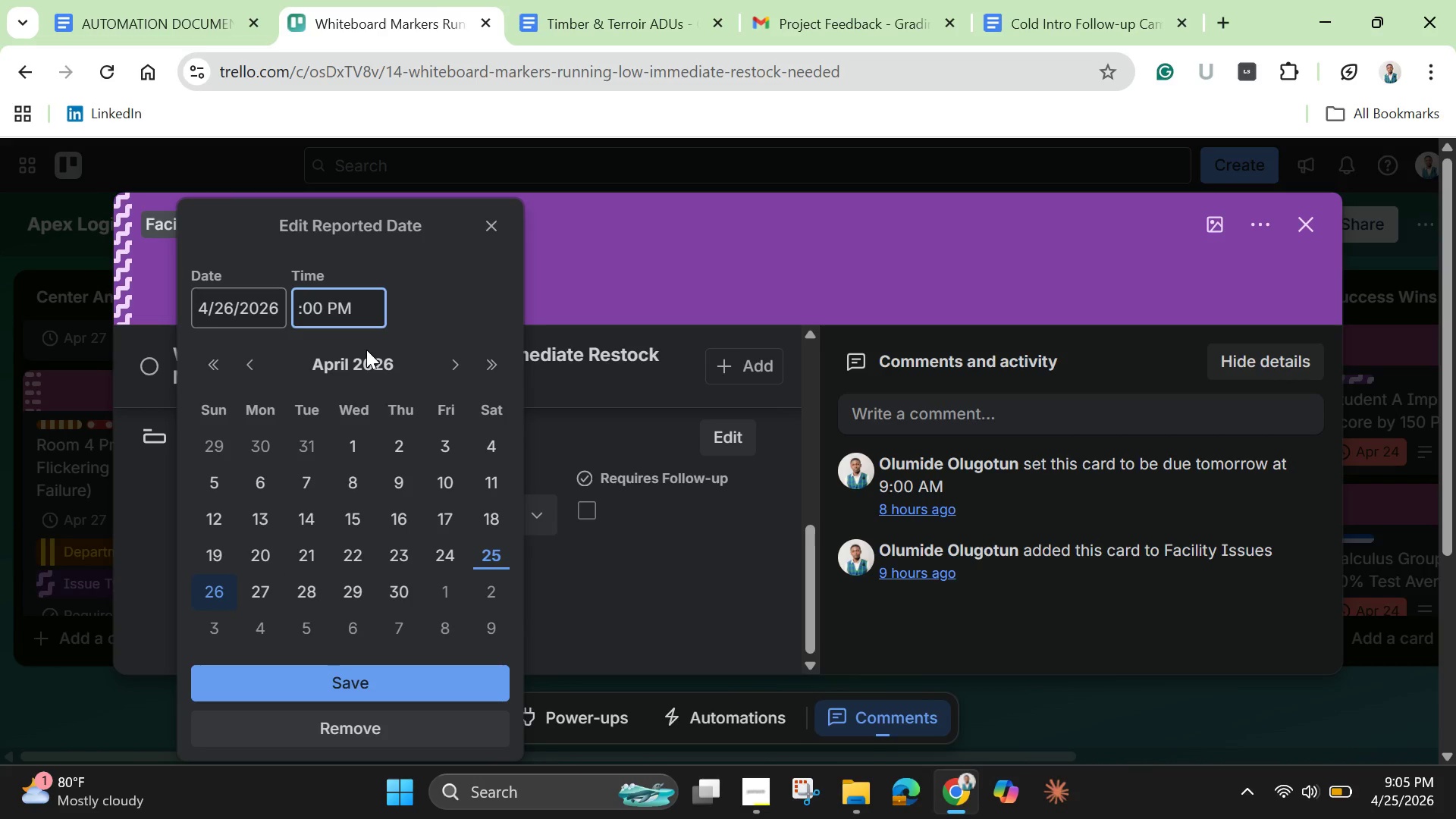 
key(9)
 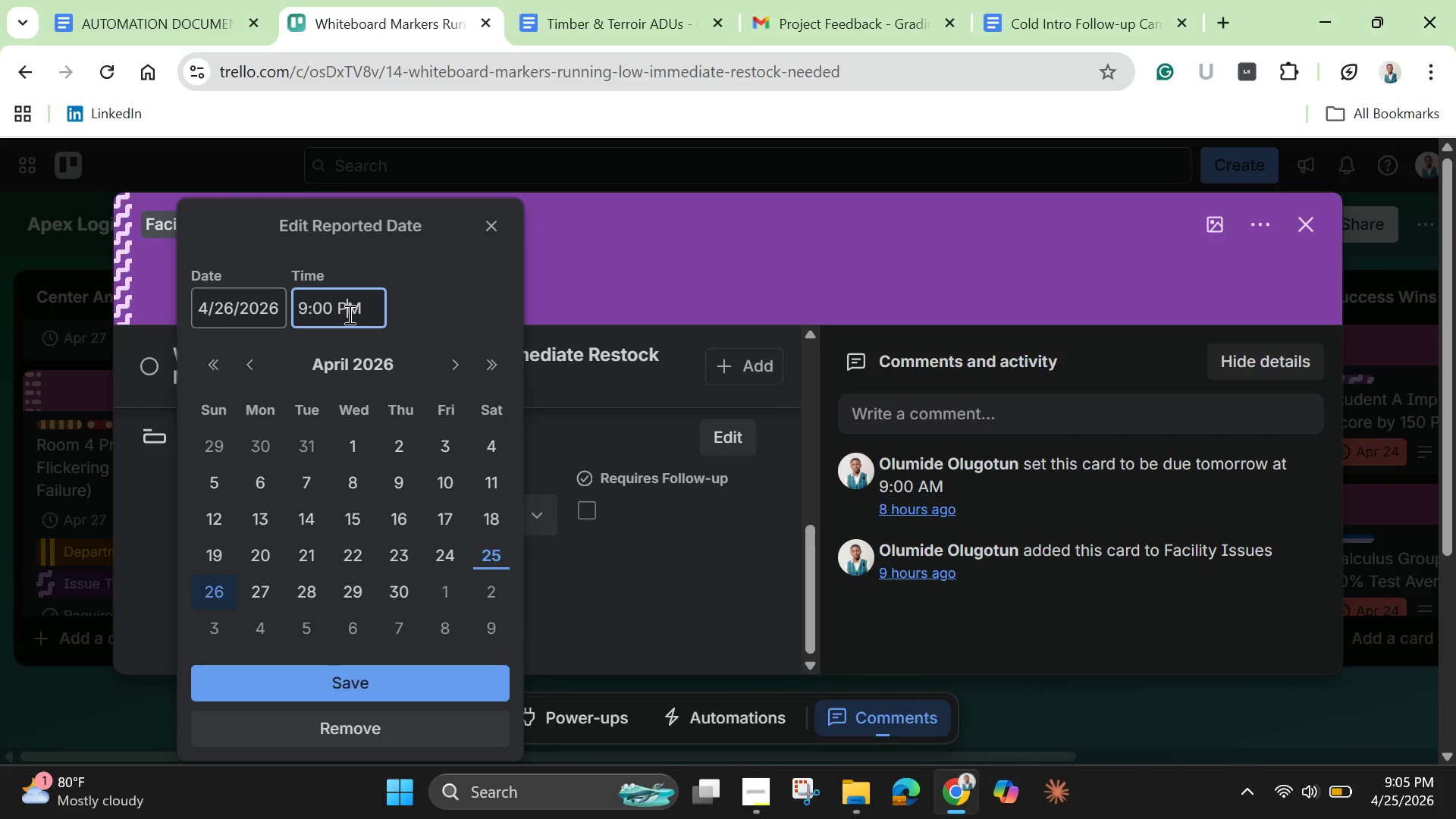 
key(Backspace)
 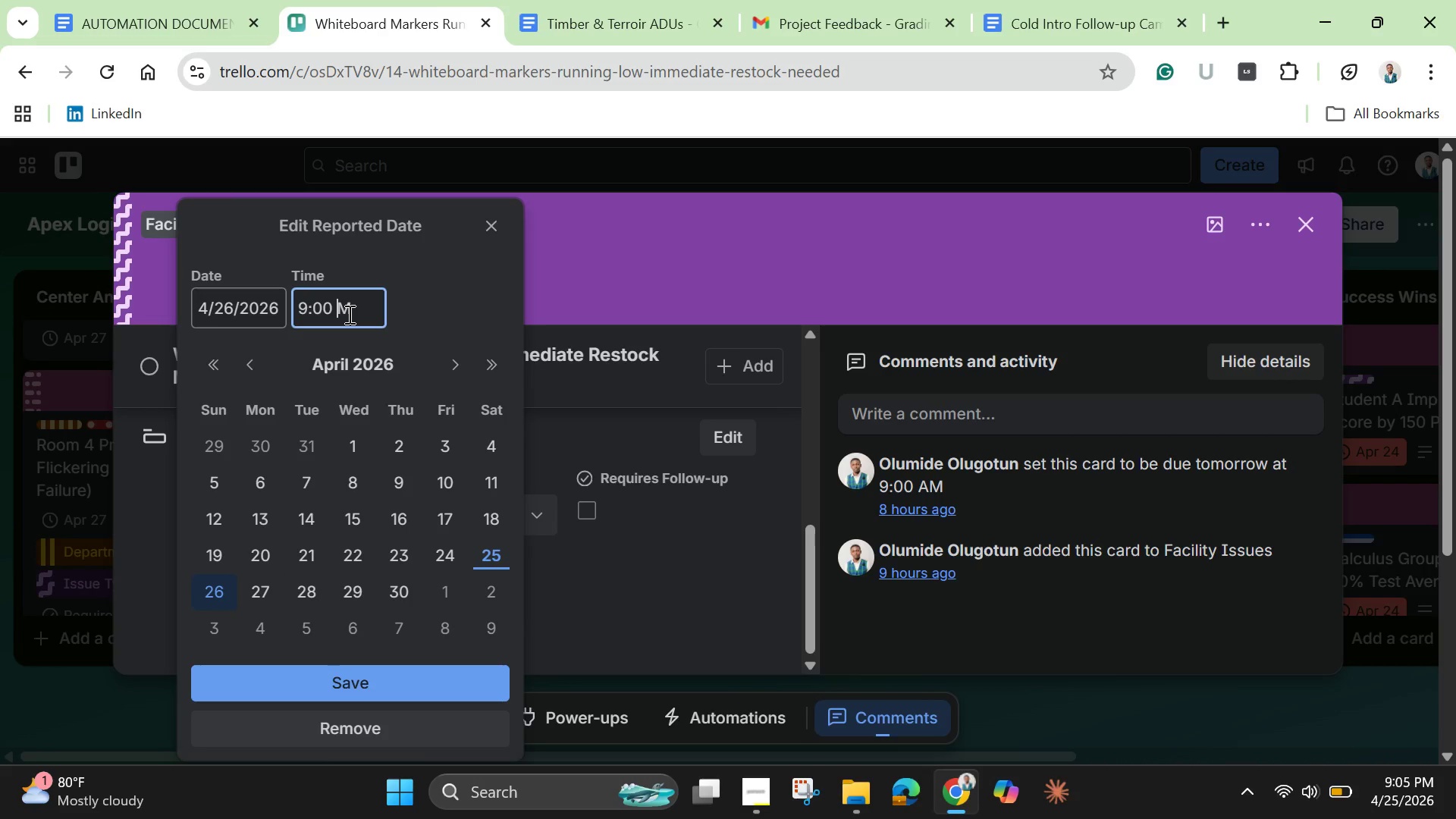 
key(Shift+A)
 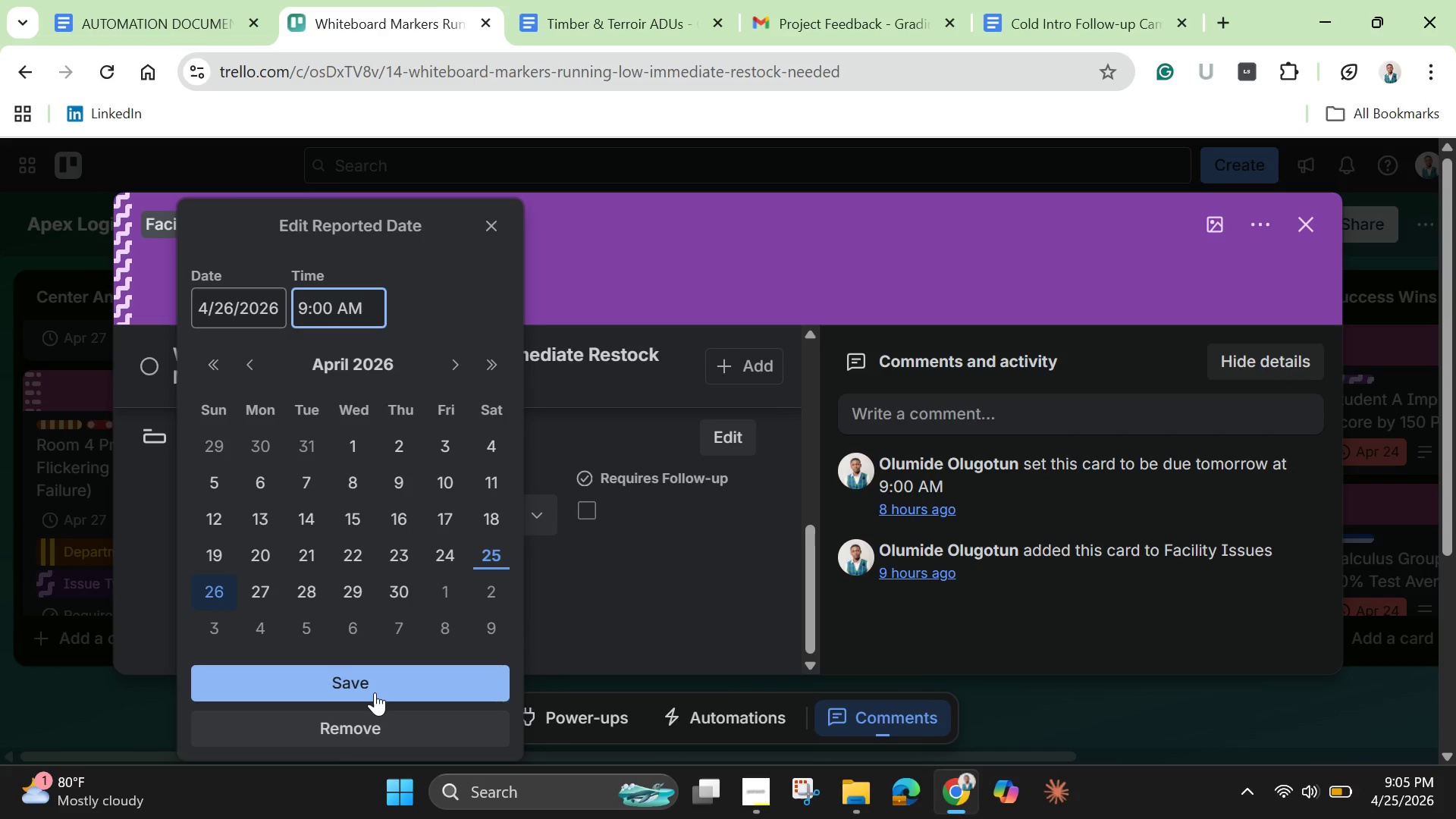 
left_click([375, 689])
 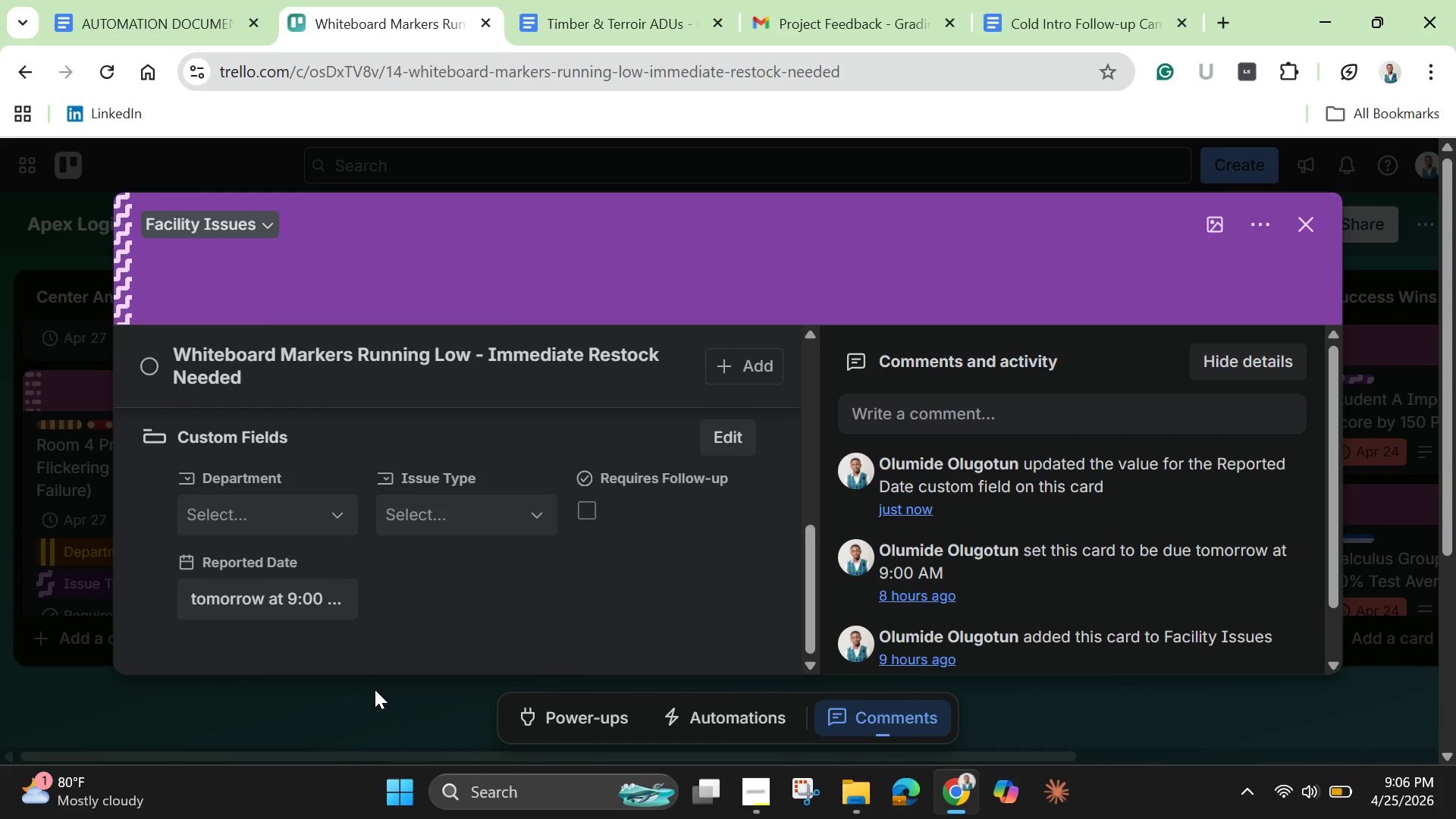 
wait(8.16)
 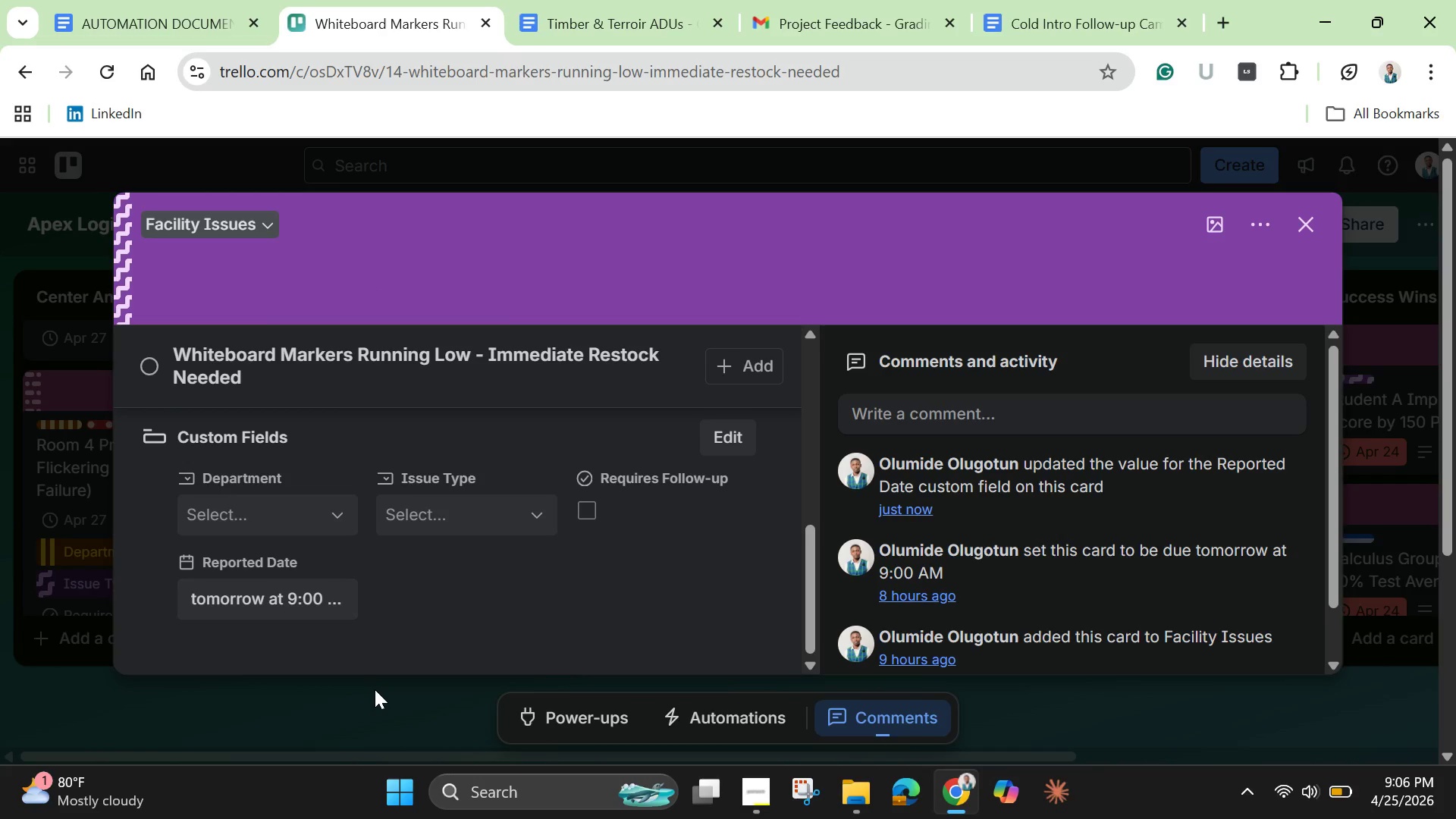 
left_click([316, 518])
 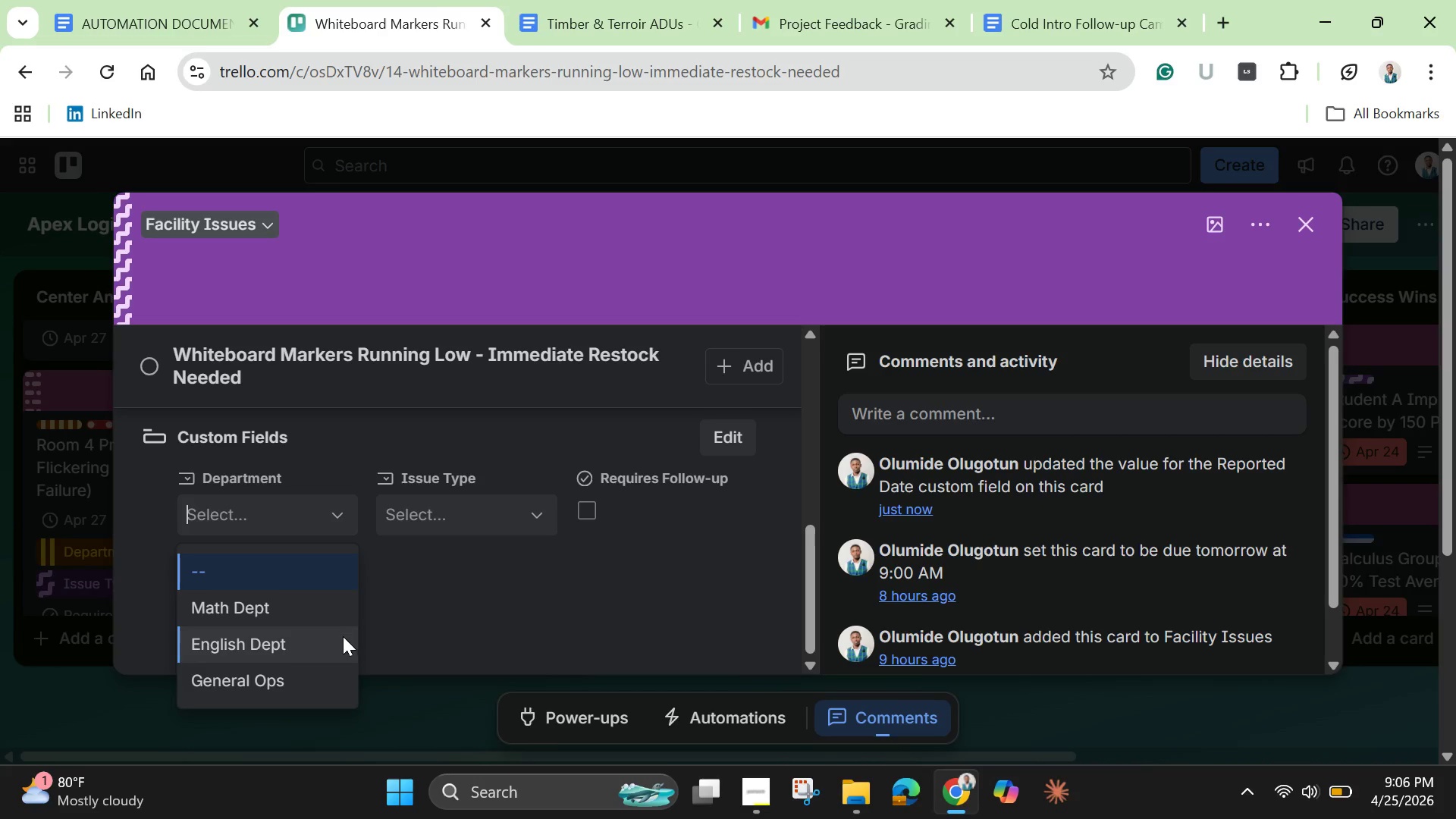 
wait(7.34)
 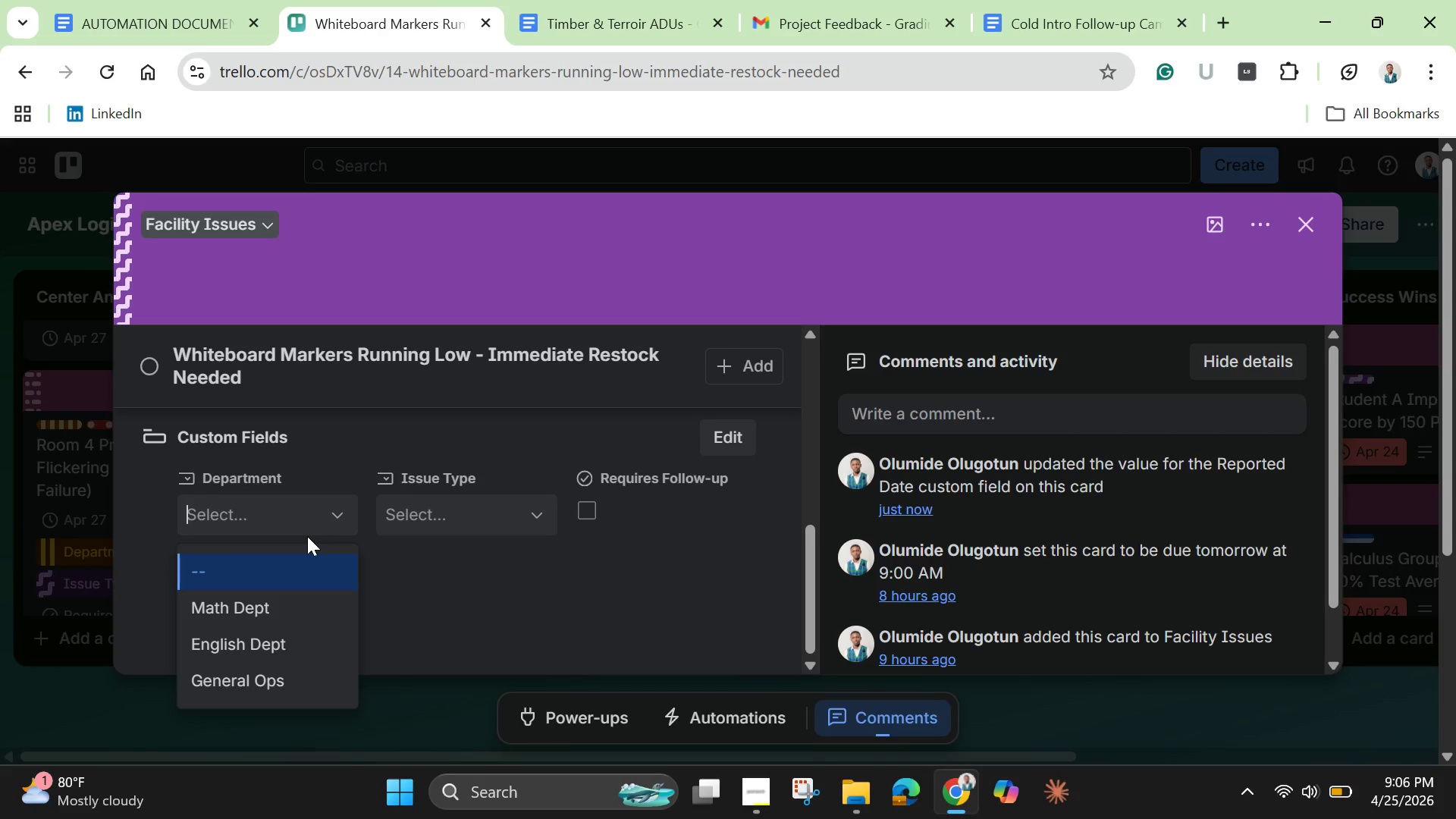 
left_click([292, 676])
 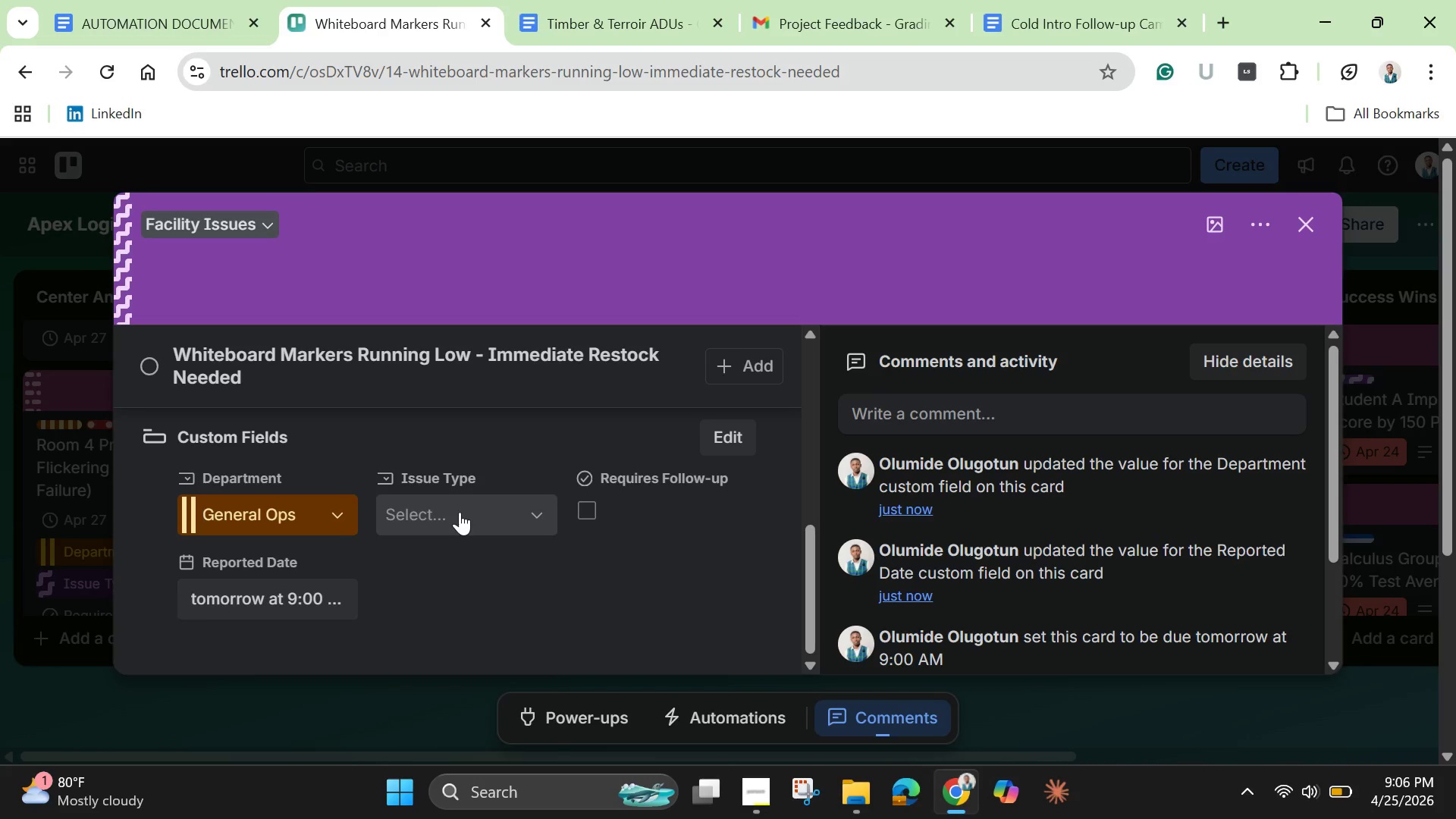 
left_click([460, 512])
 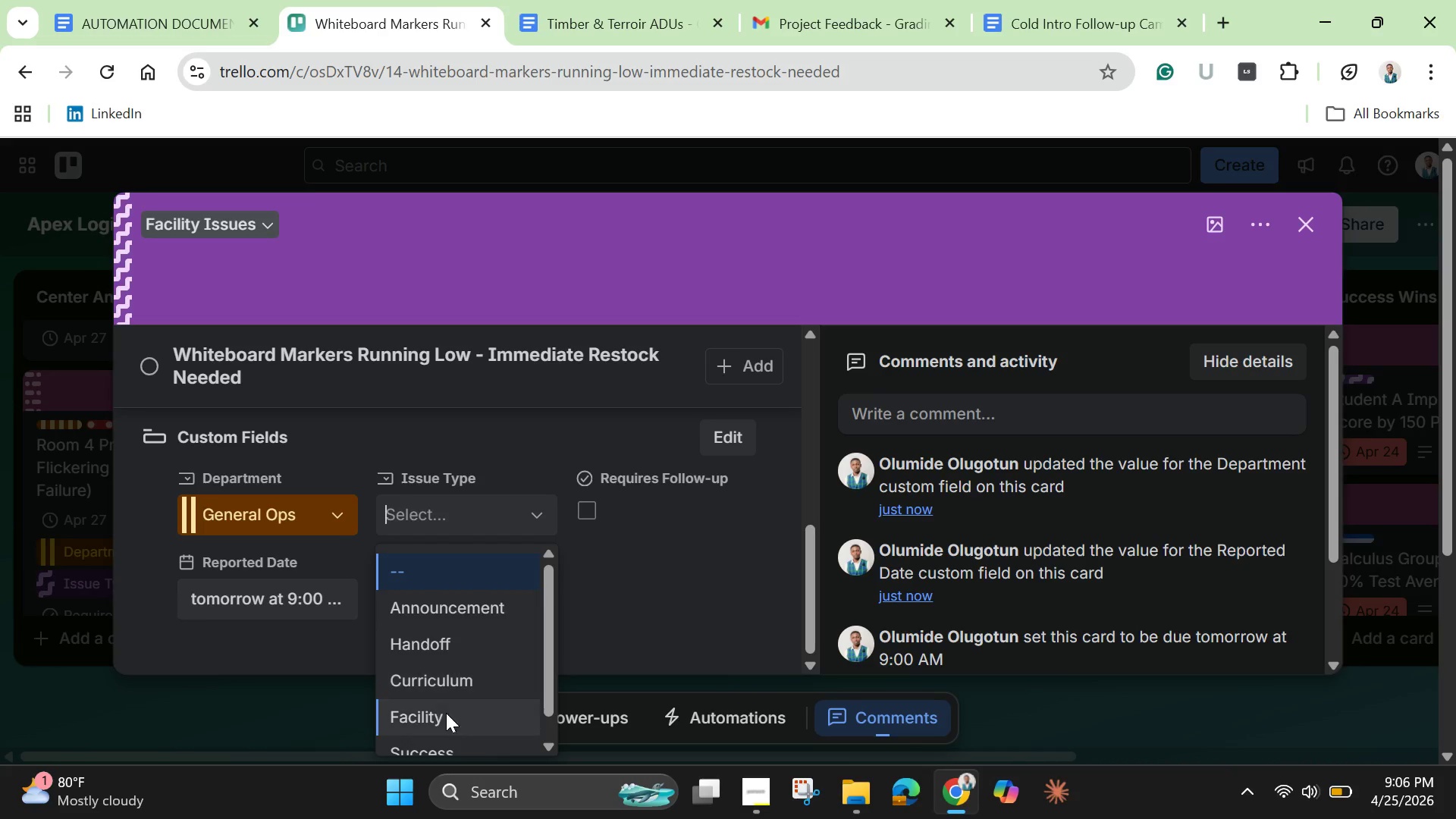 
left_click([443, 719])
 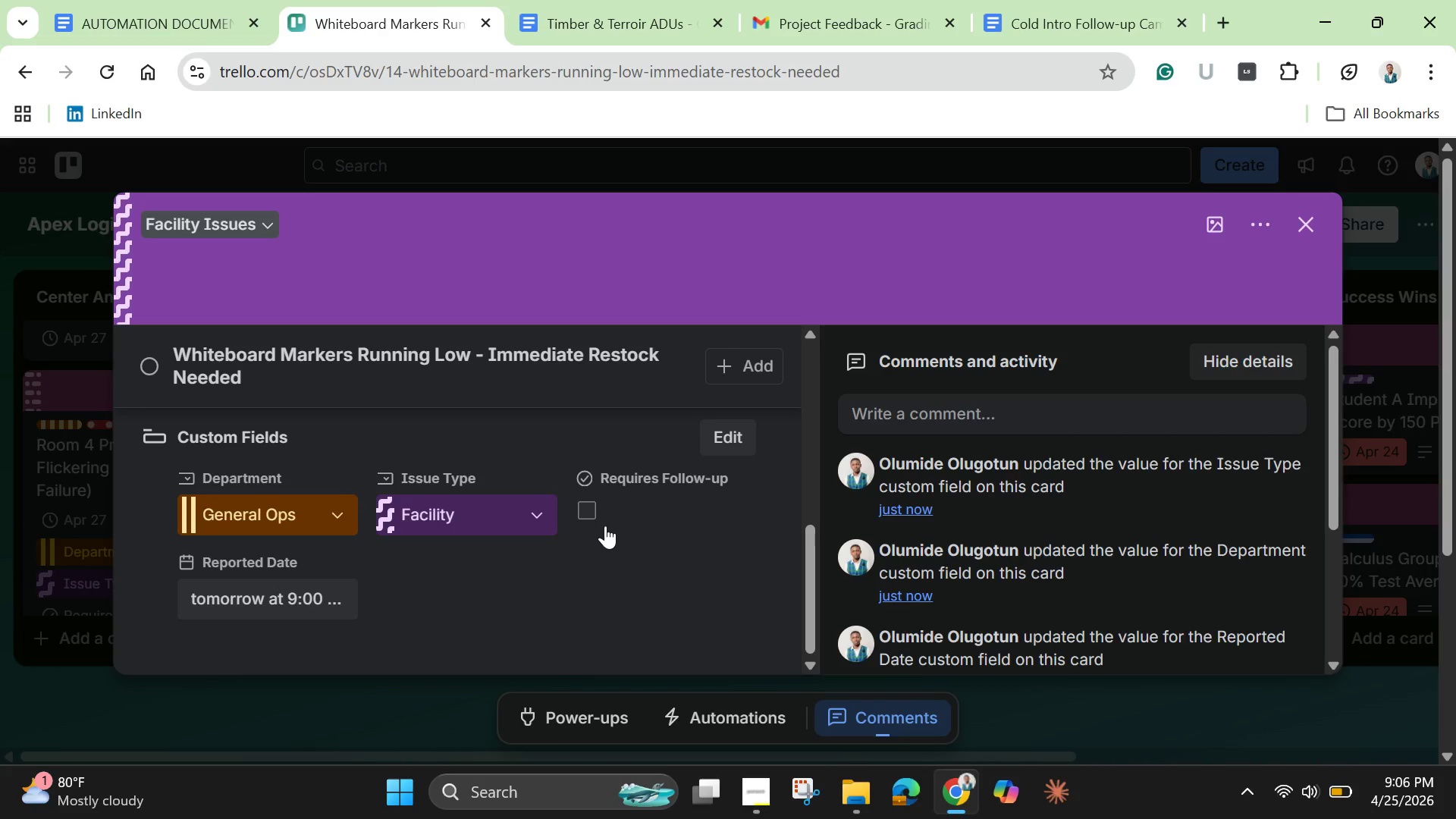 
wait(6.09)
 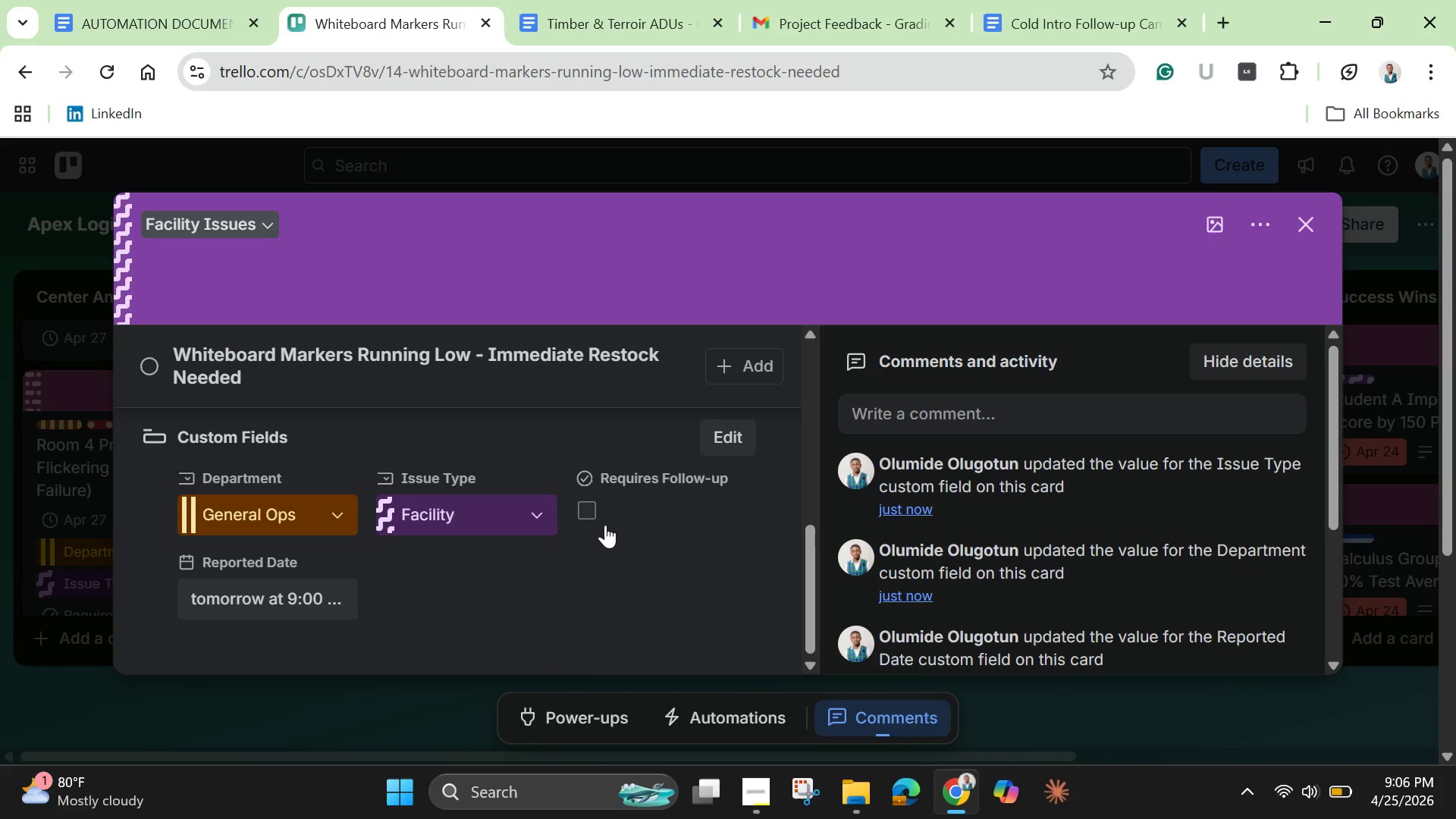 
left_click([588, 513])
 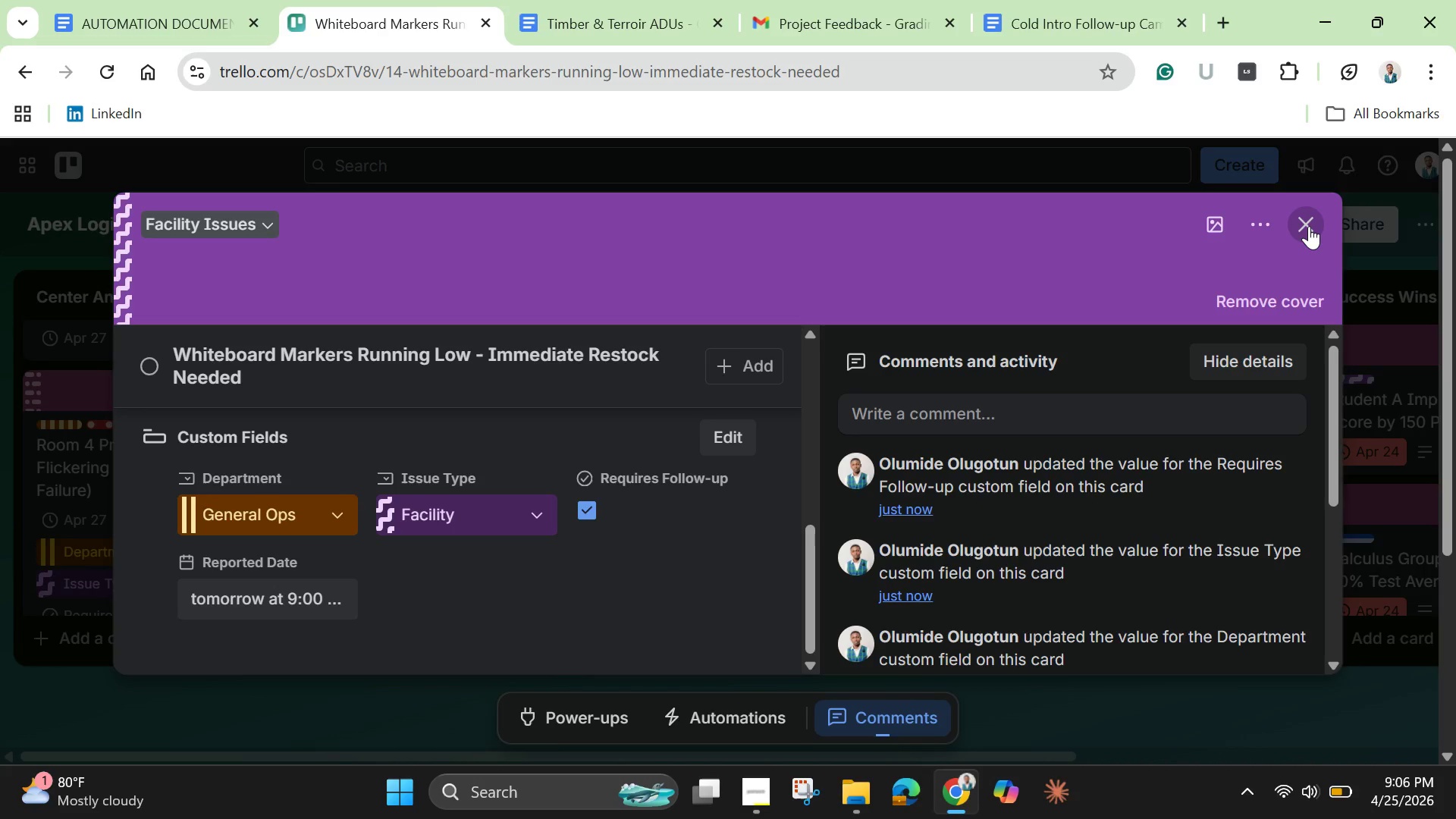 
left_click([1309, 226])
 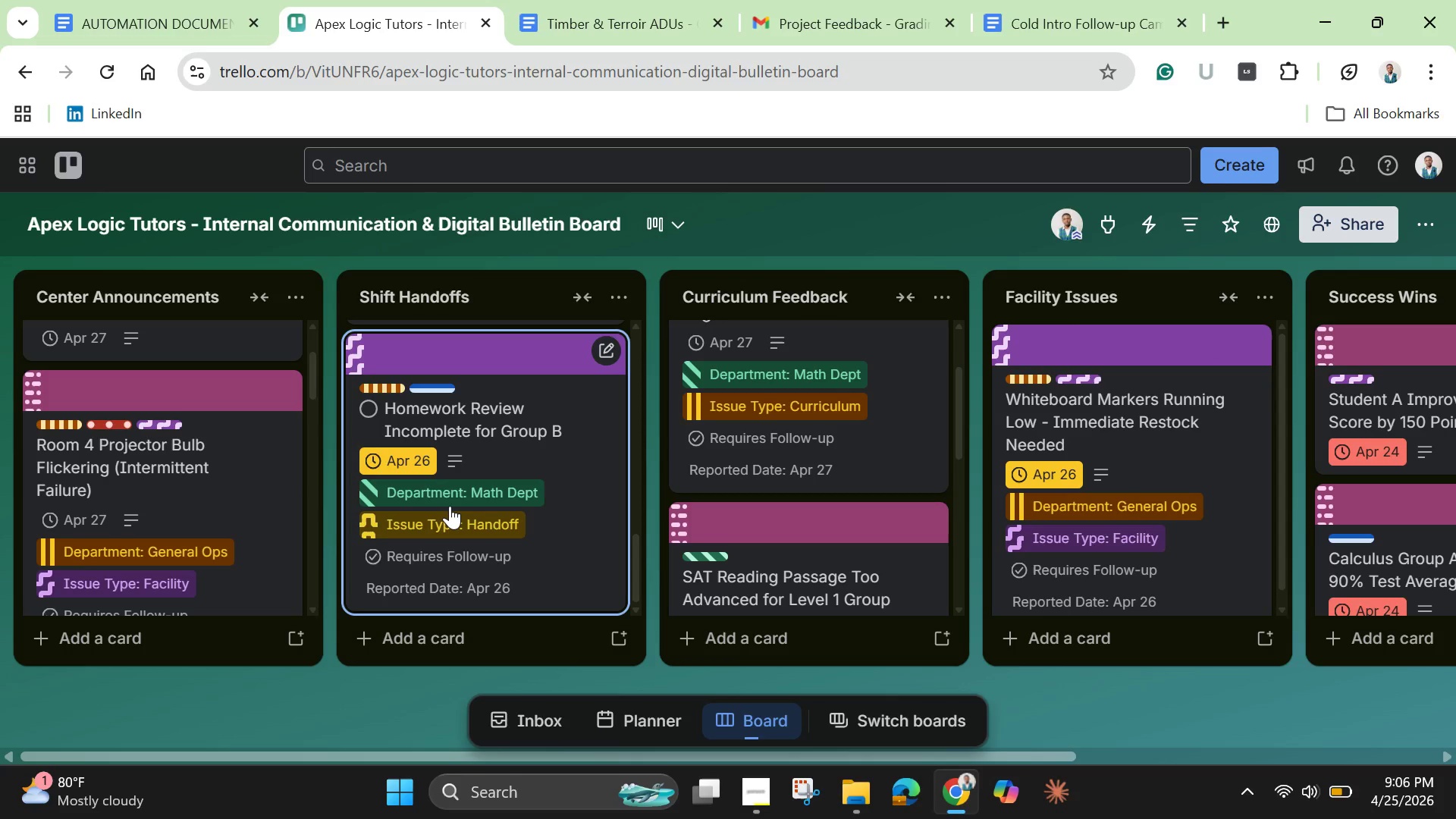 
wait(17.3)
 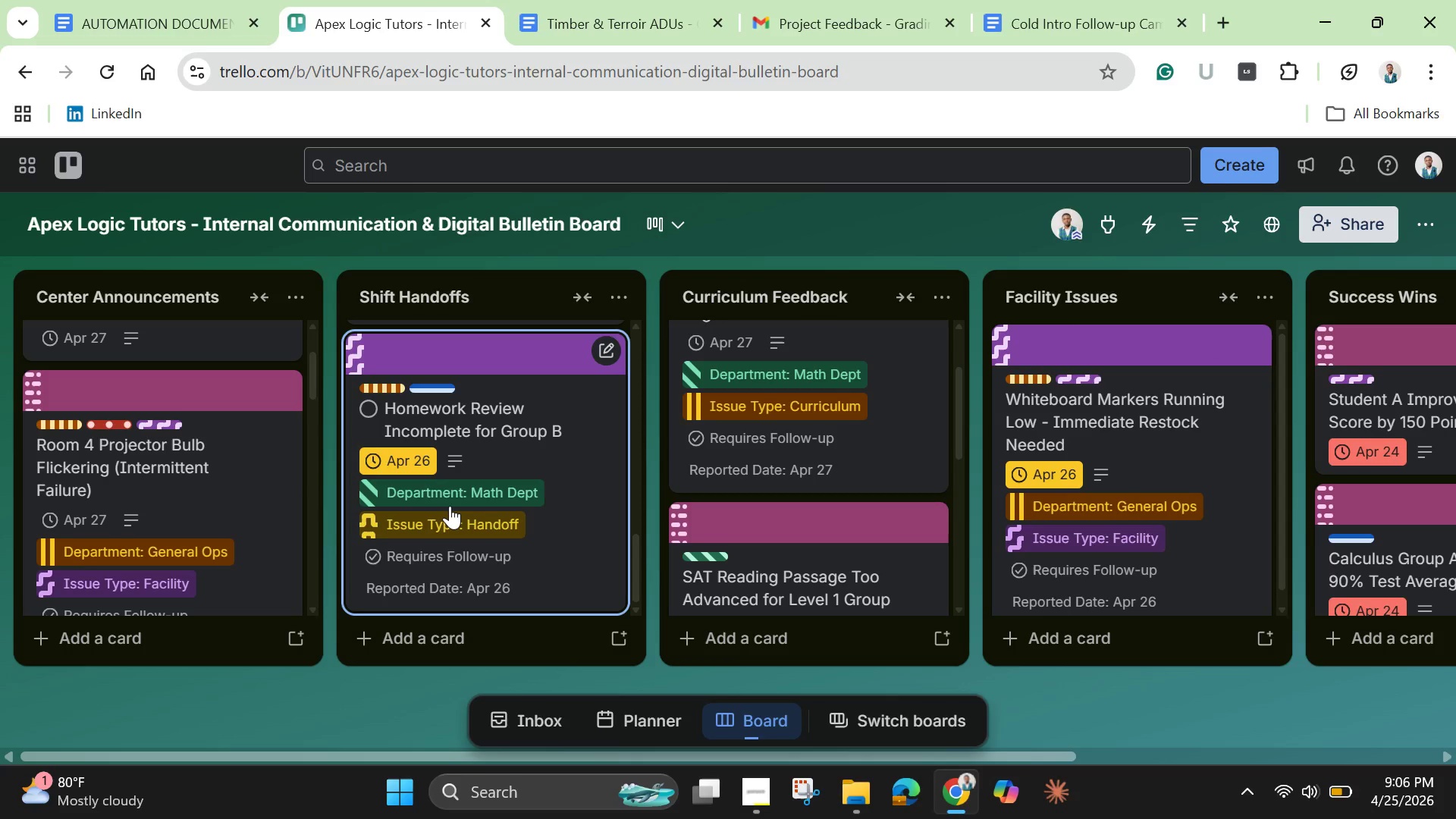 
scroll: coordinate [1215, 500], scroll_direction: down, amount: 3.0
 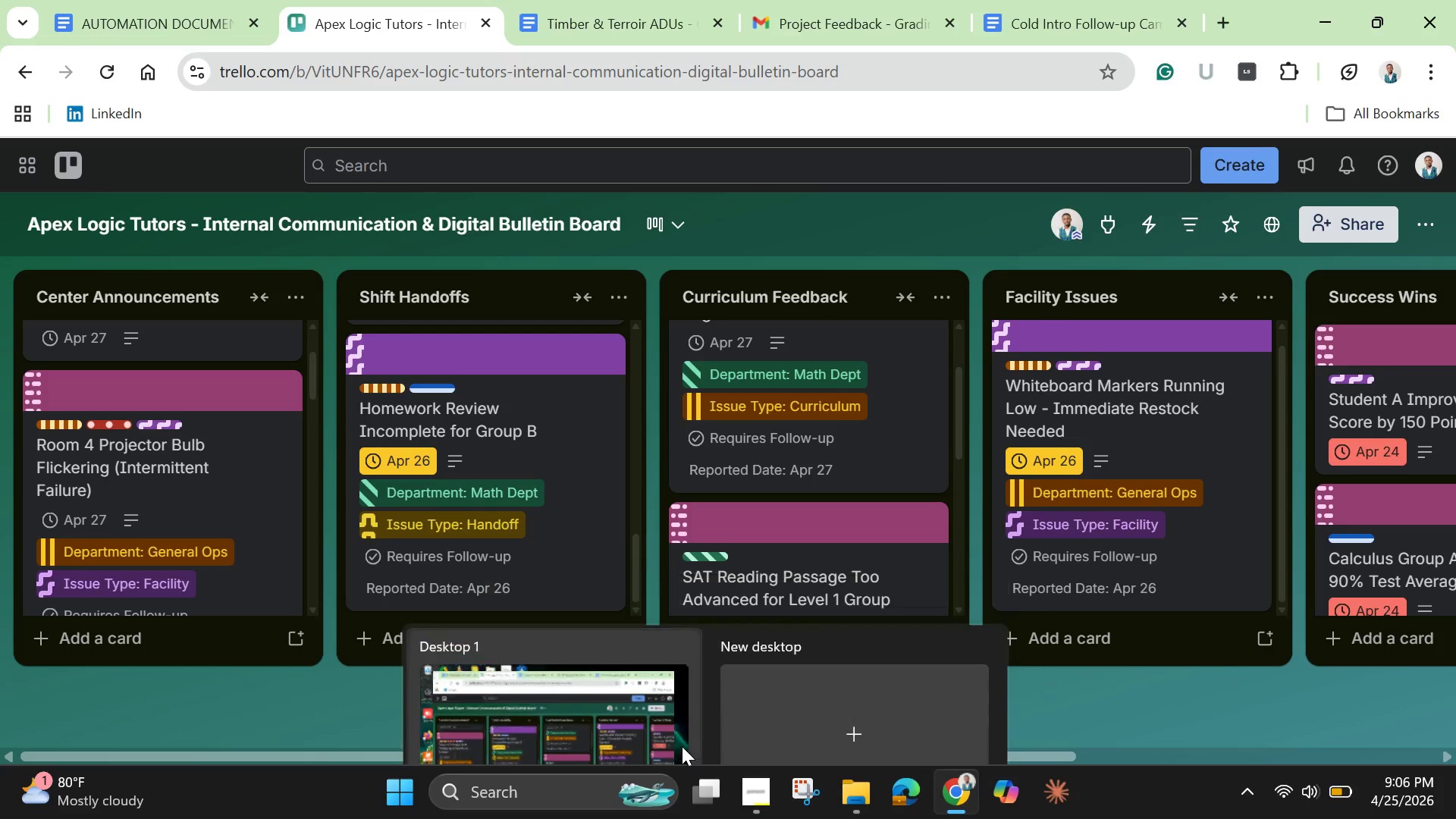 
scroll: coordinate [187, 548], scroll_direction: up, amount: 7.0
 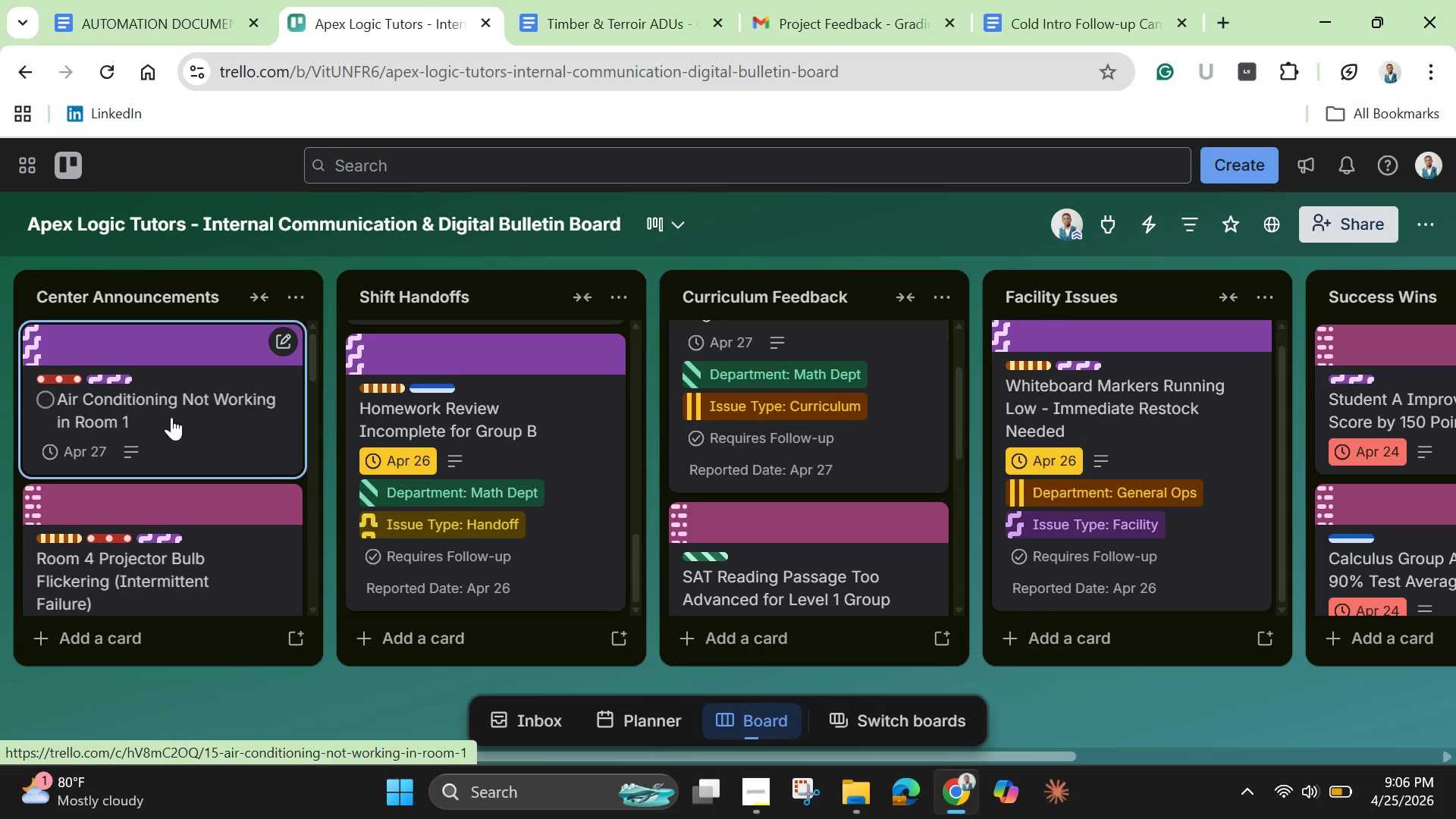 
left_click([171, 417])
 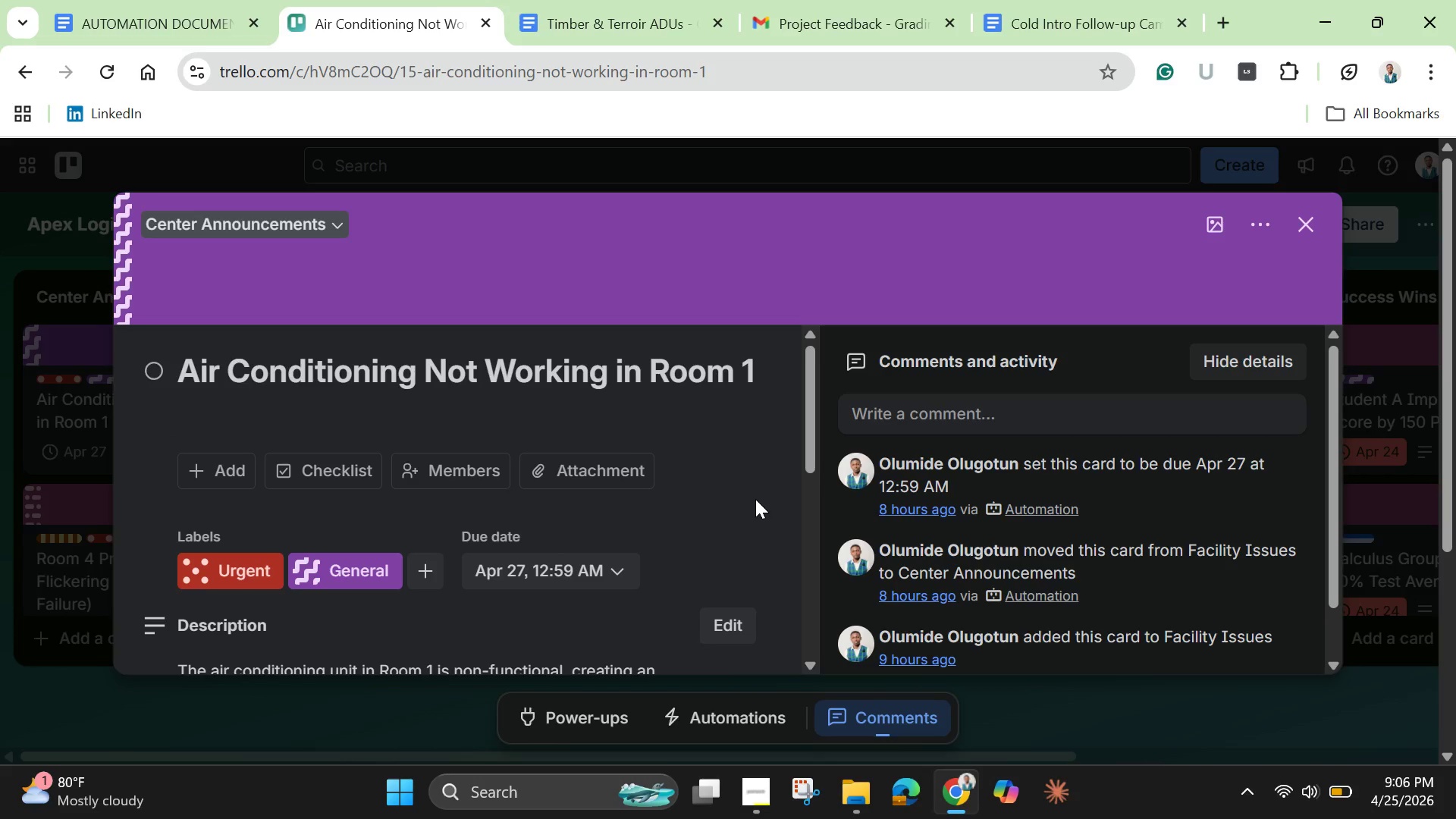 
wait(6.97)
 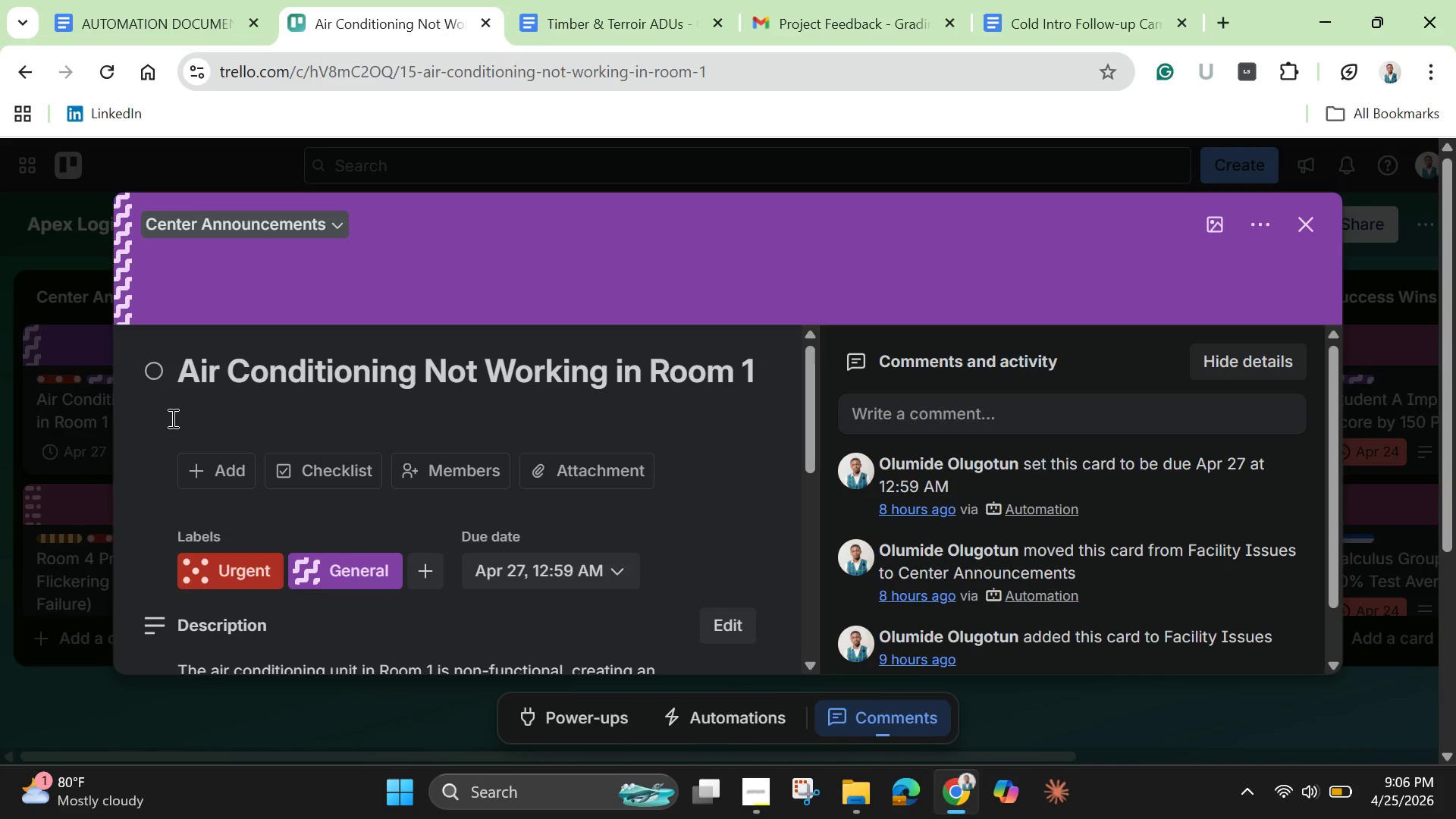 
left_click_drag(start_coordinate=[809, 449], to_coordinate=[805, 629])
 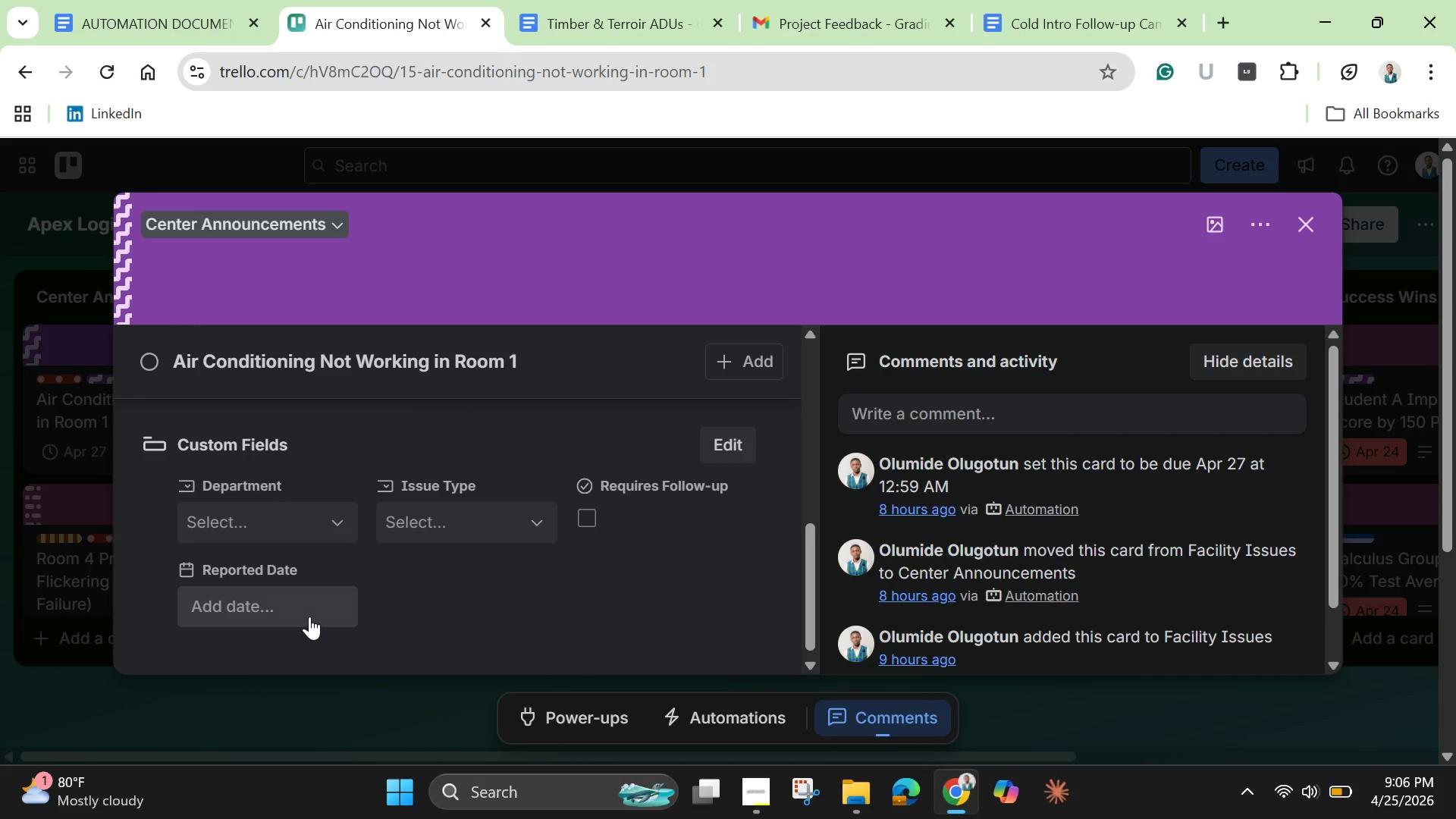 
left_click([309, 617])
 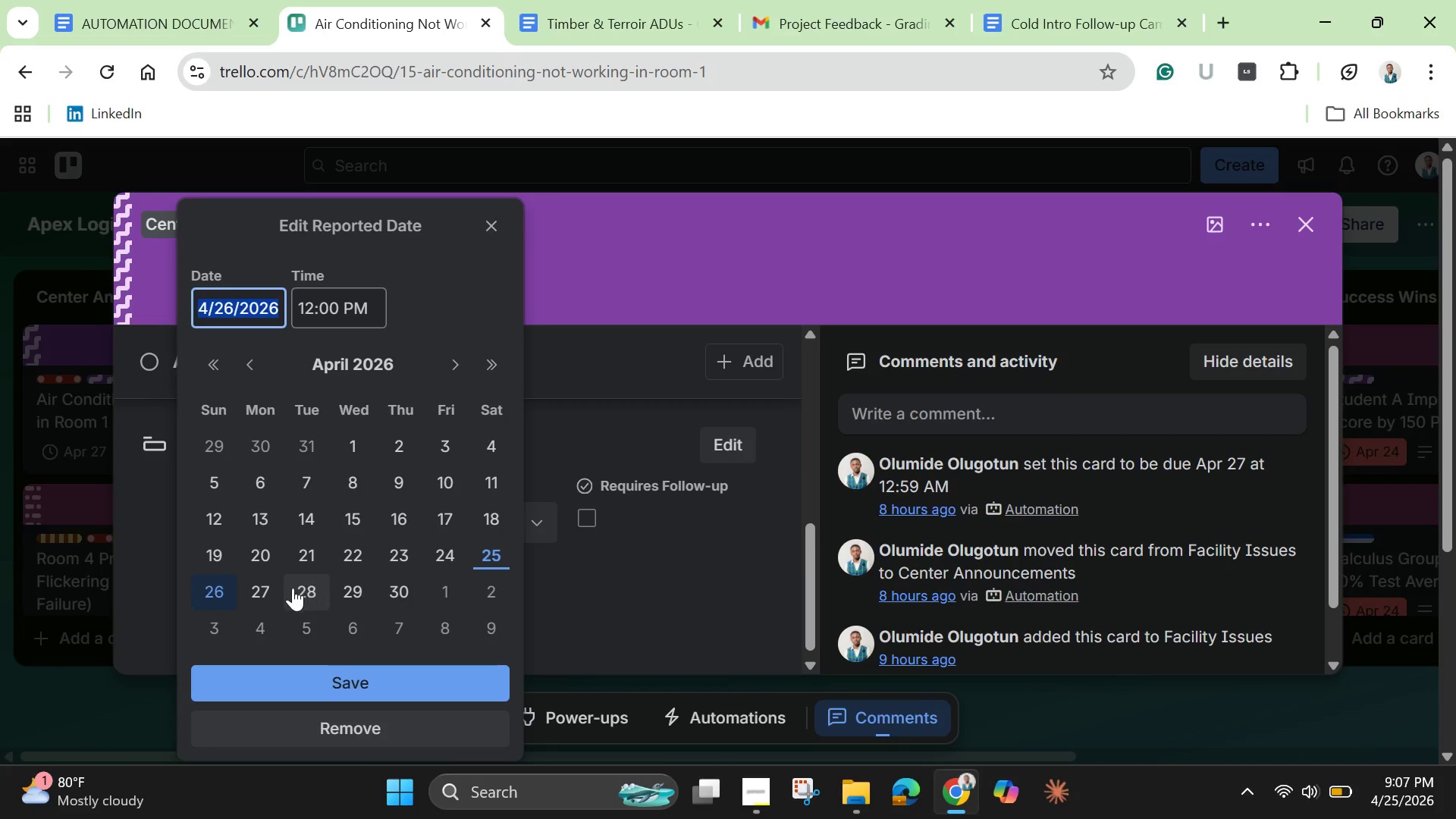 
left_click([264, 594])
 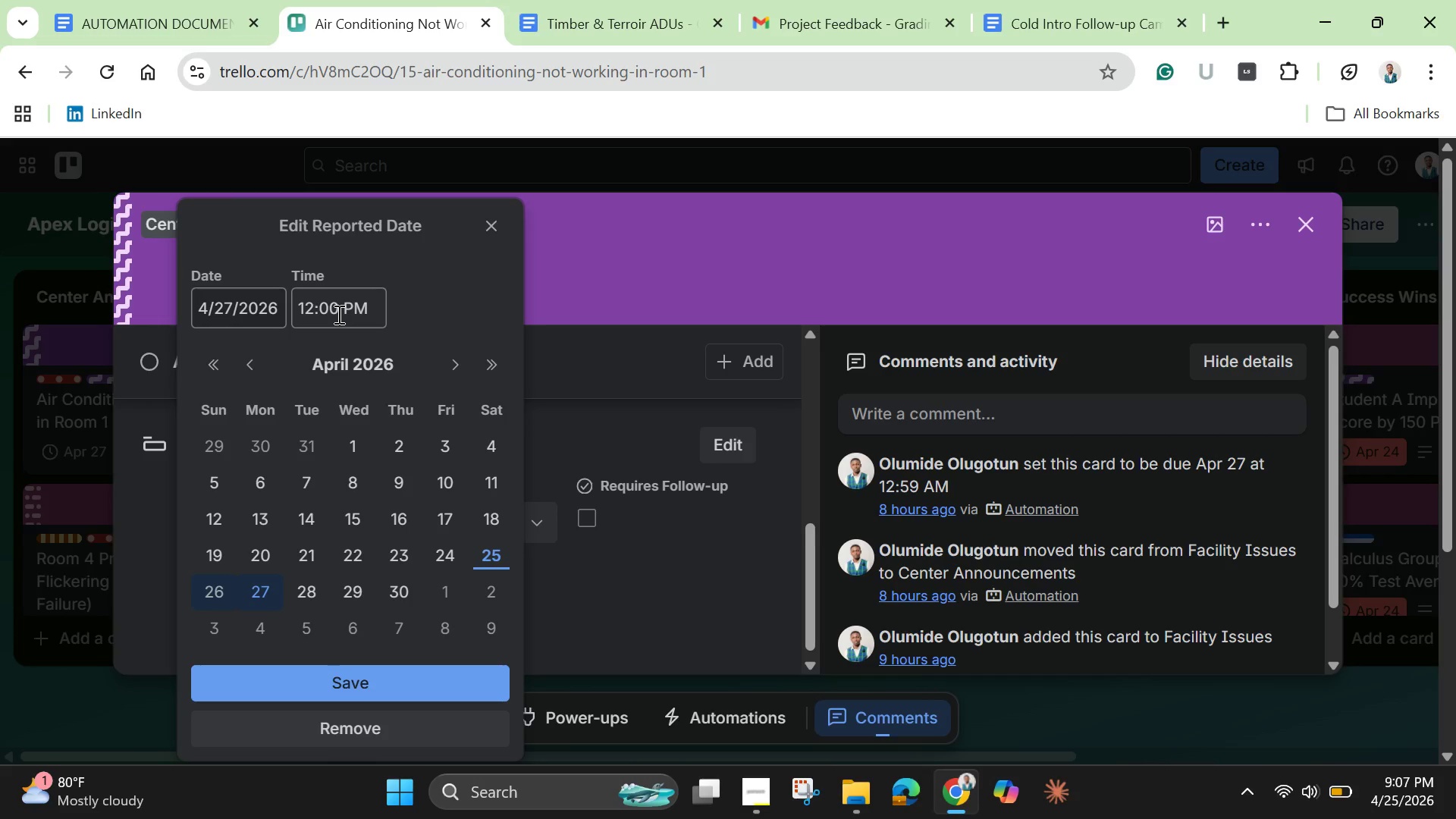 
left_click([337, 314])
 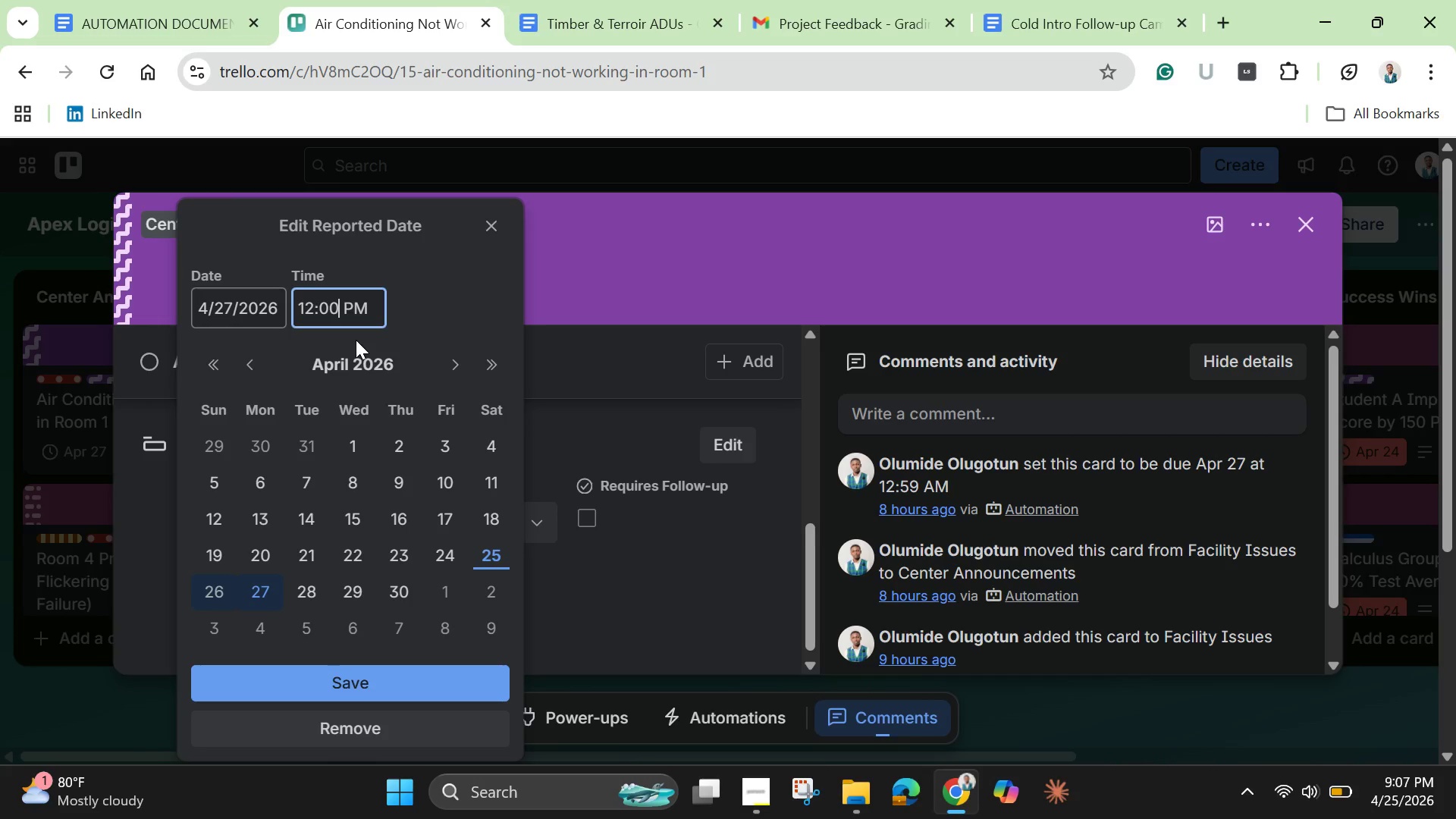 
key(Backspace)
key(Backspace)
type(59)
 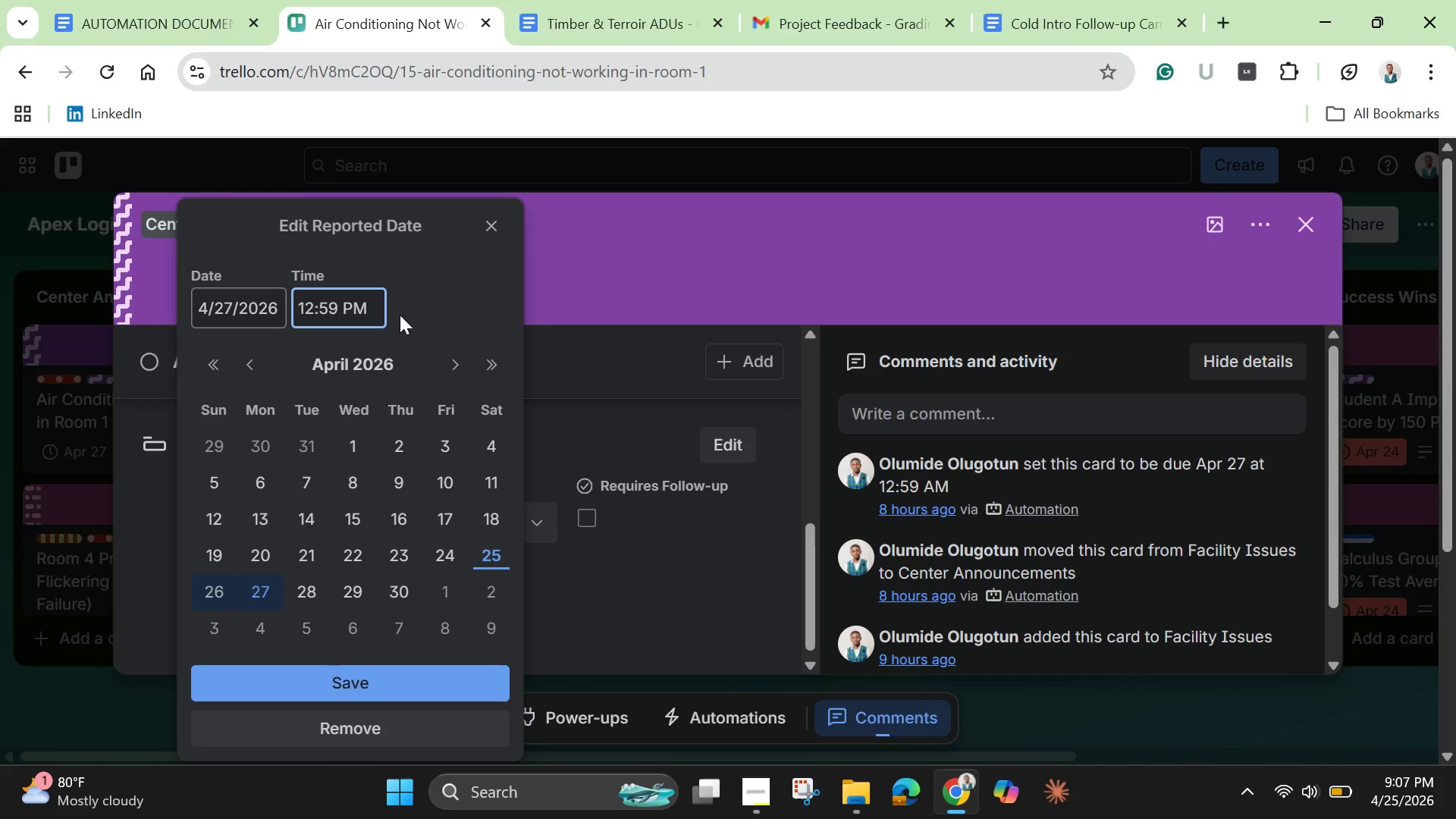 
left_click([378, 686])
 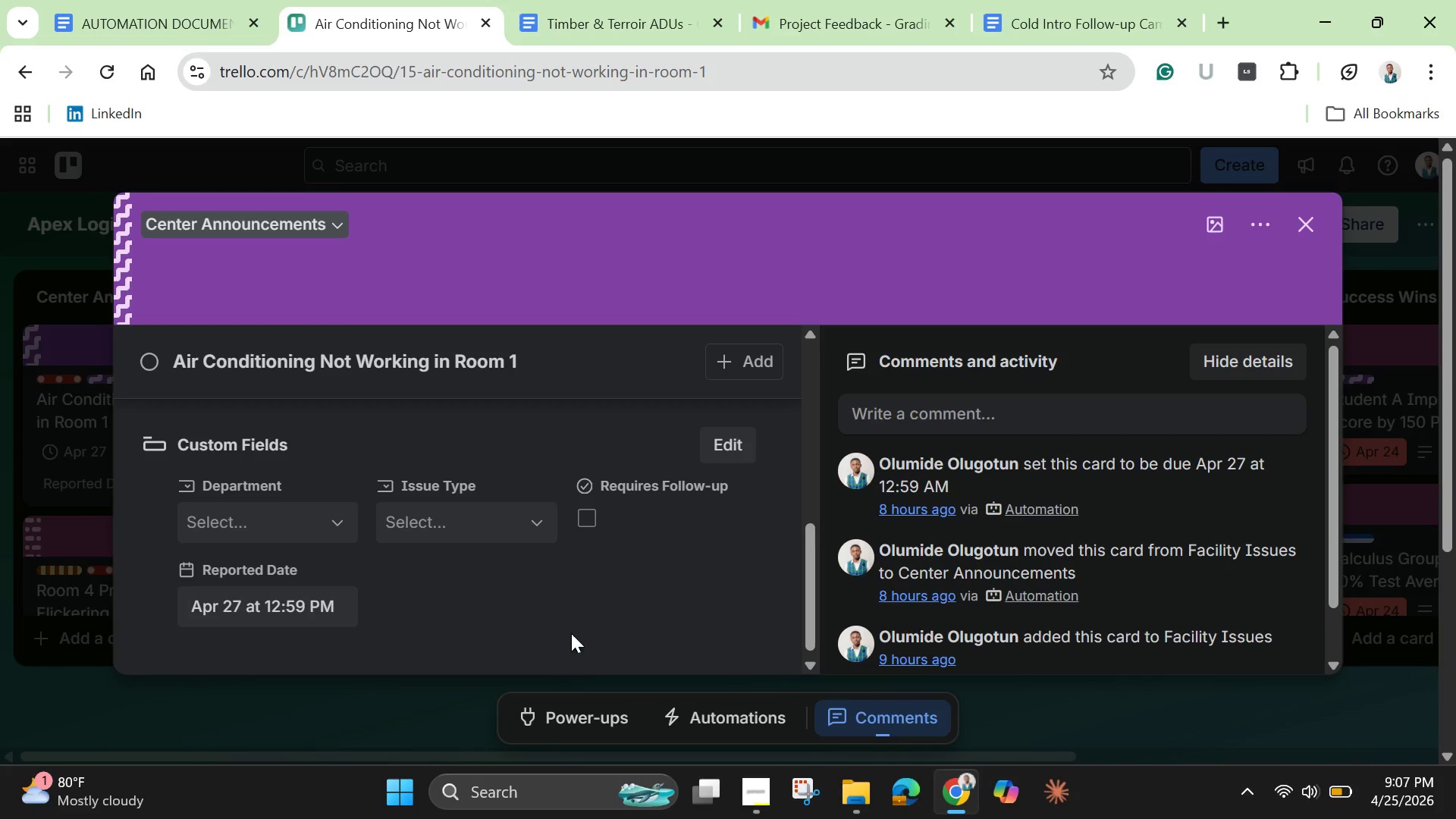 
scroll: coordinate [571, 630], scroll_direction: up, amount: 6.0
 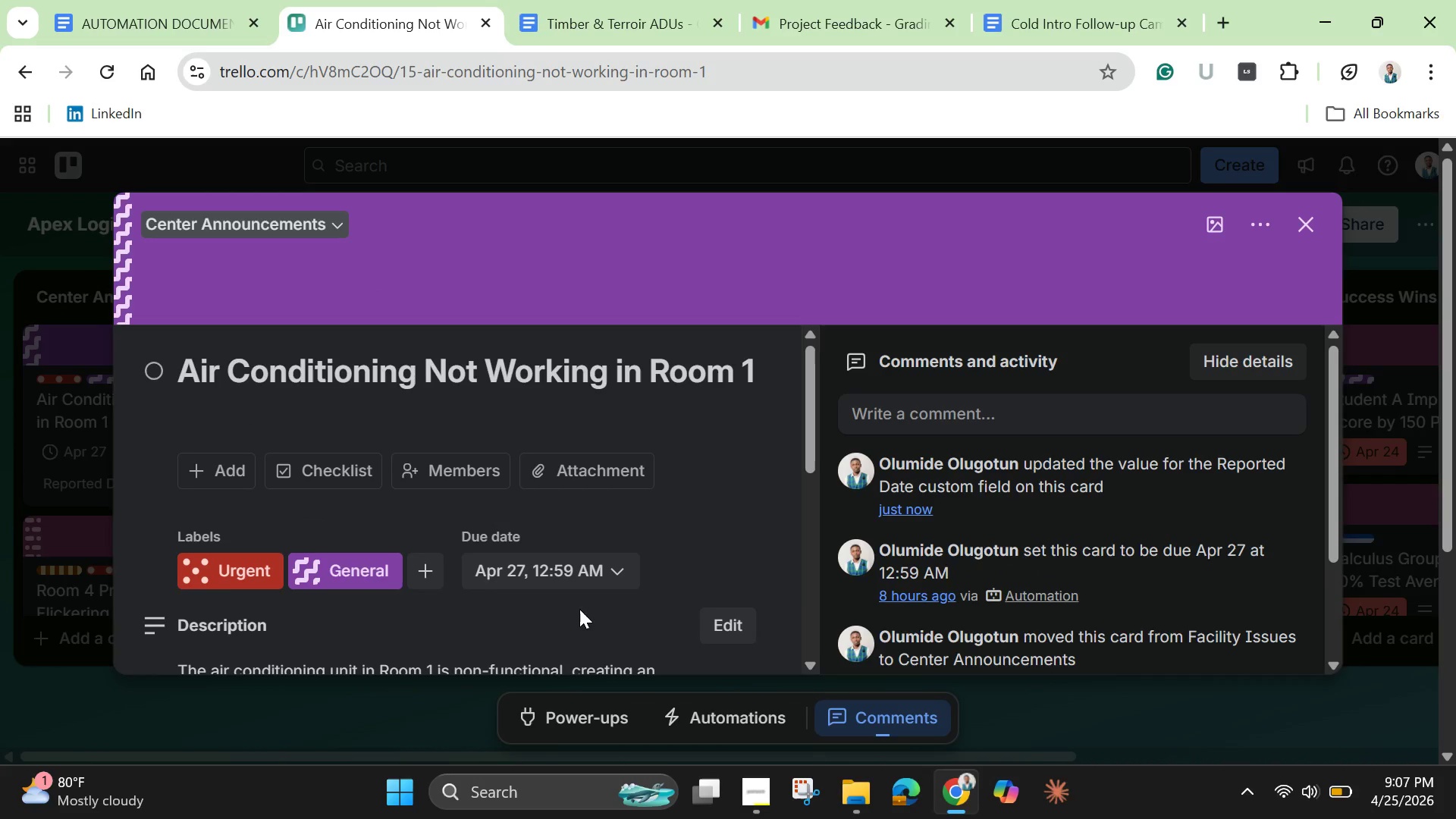 
scroll: coordinate [579, 615], scroll_direction: down, amount: 4.0
 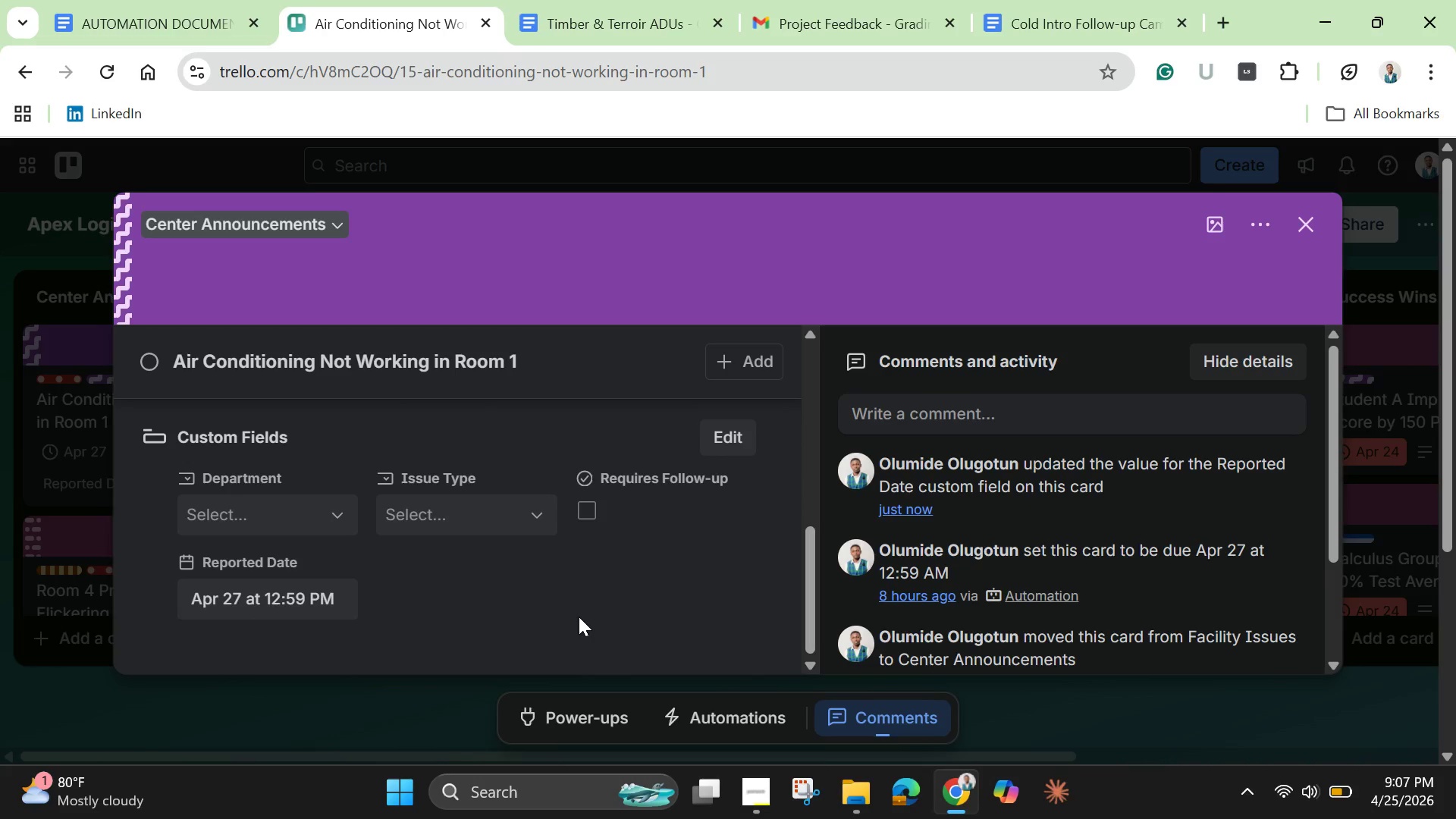 
scroll: coordinate [579, 617], scroll_direction: up, amount: 4.0
 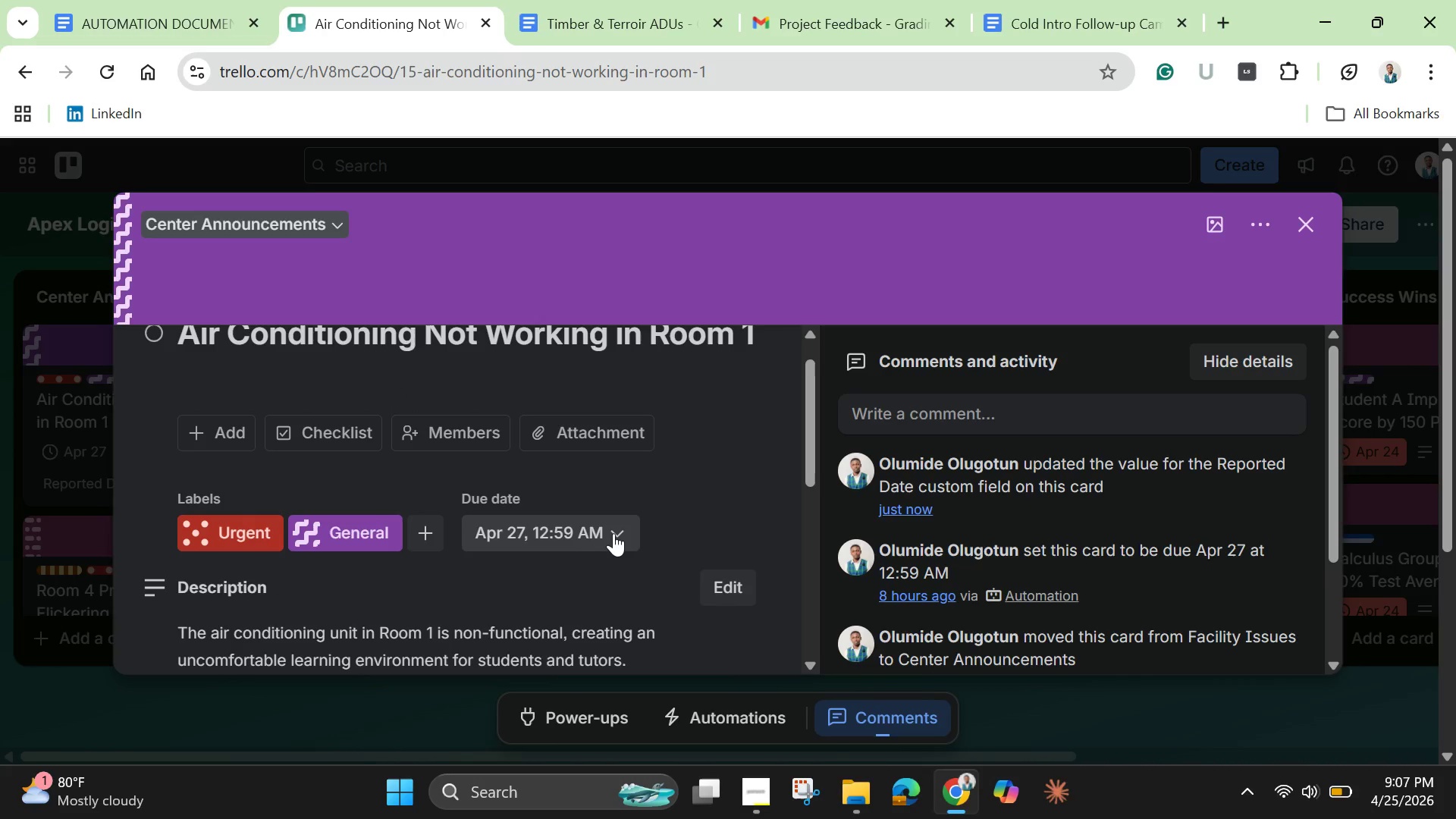 
left_click([613, 532])
 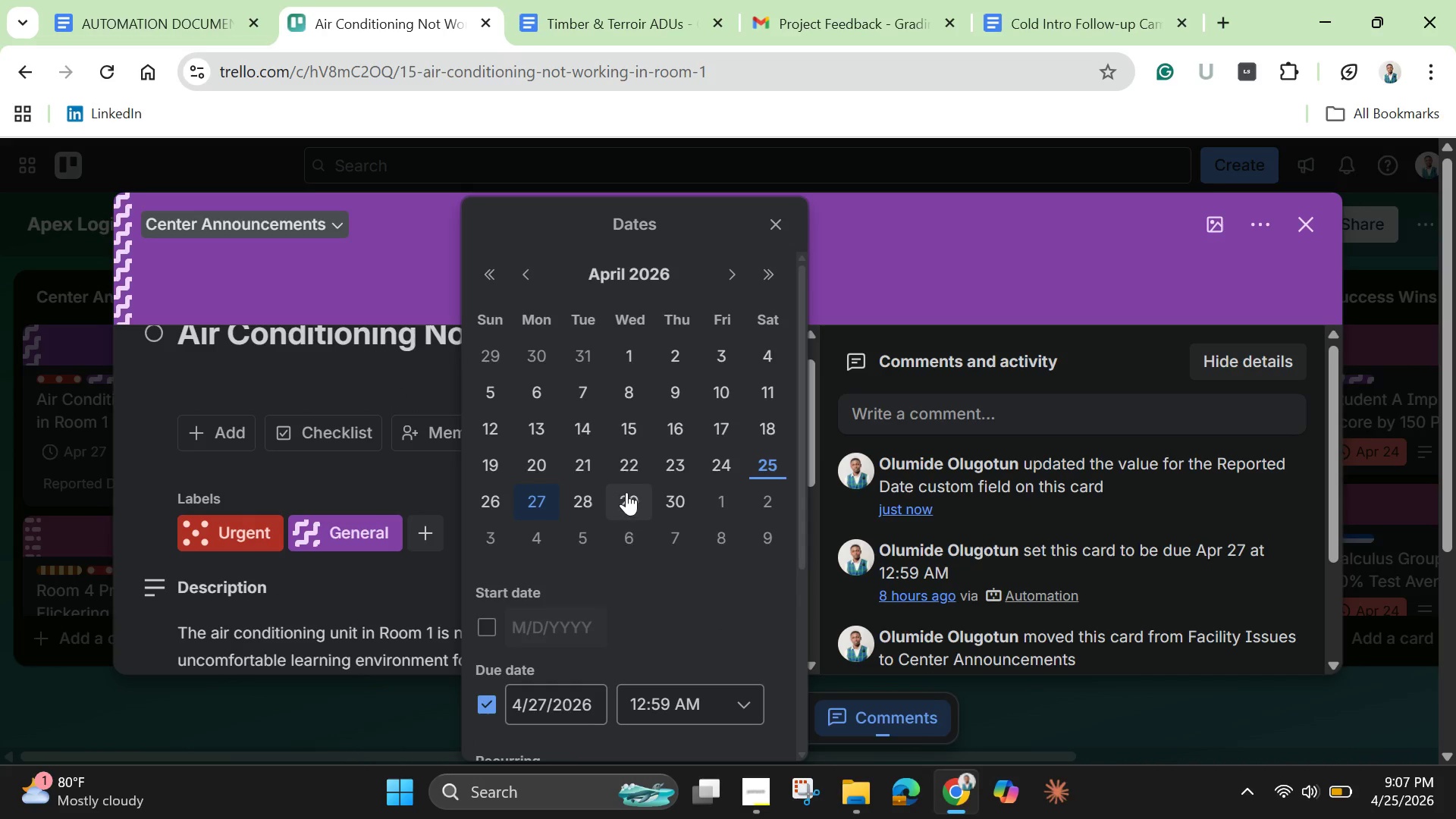 
scroll: coordinate [620, 525], scroll_direction: down, amount: 3.0
 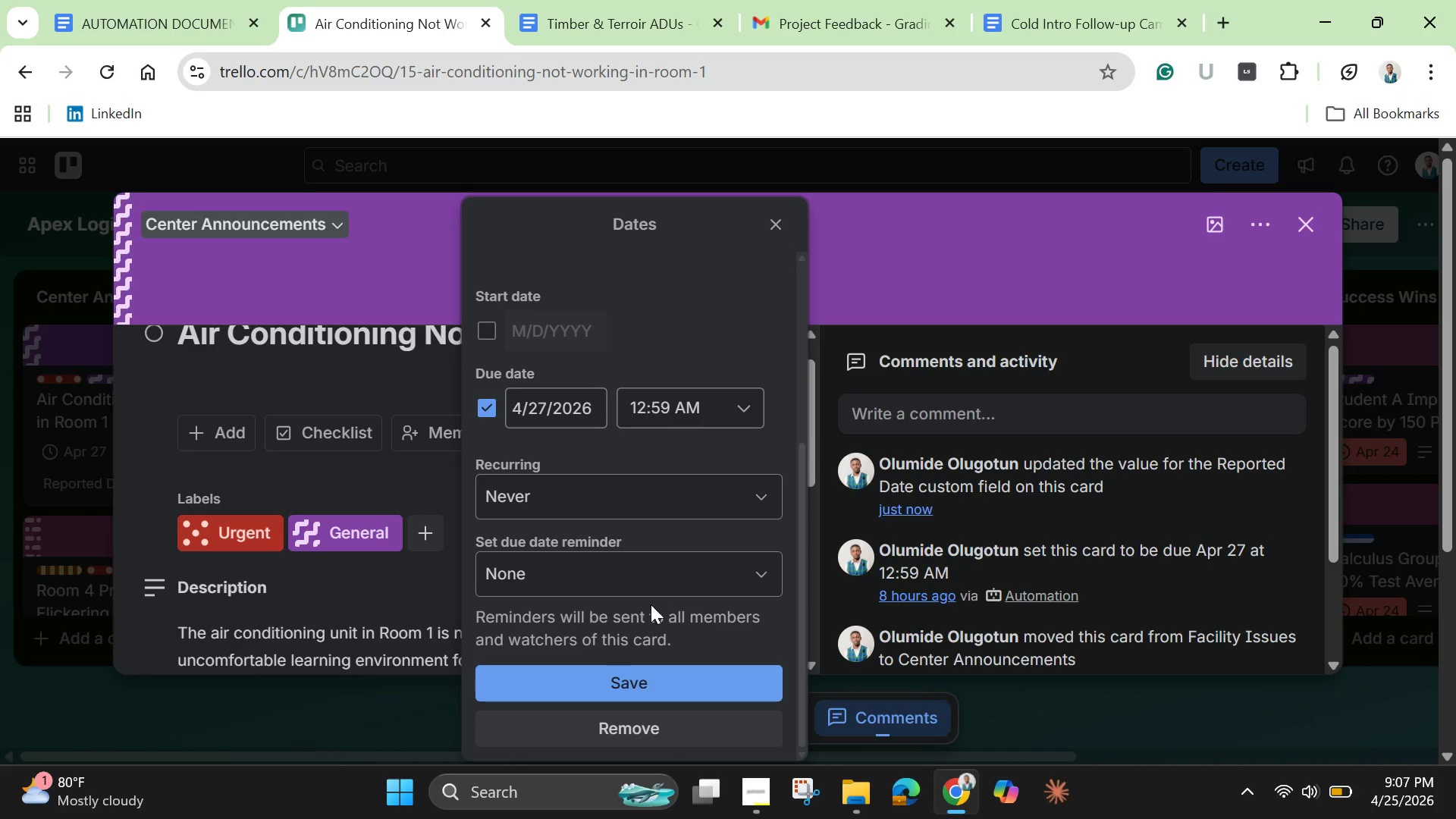 
scroll: coordinate [649, 600], scroll_direction: up, amount: 1.0
 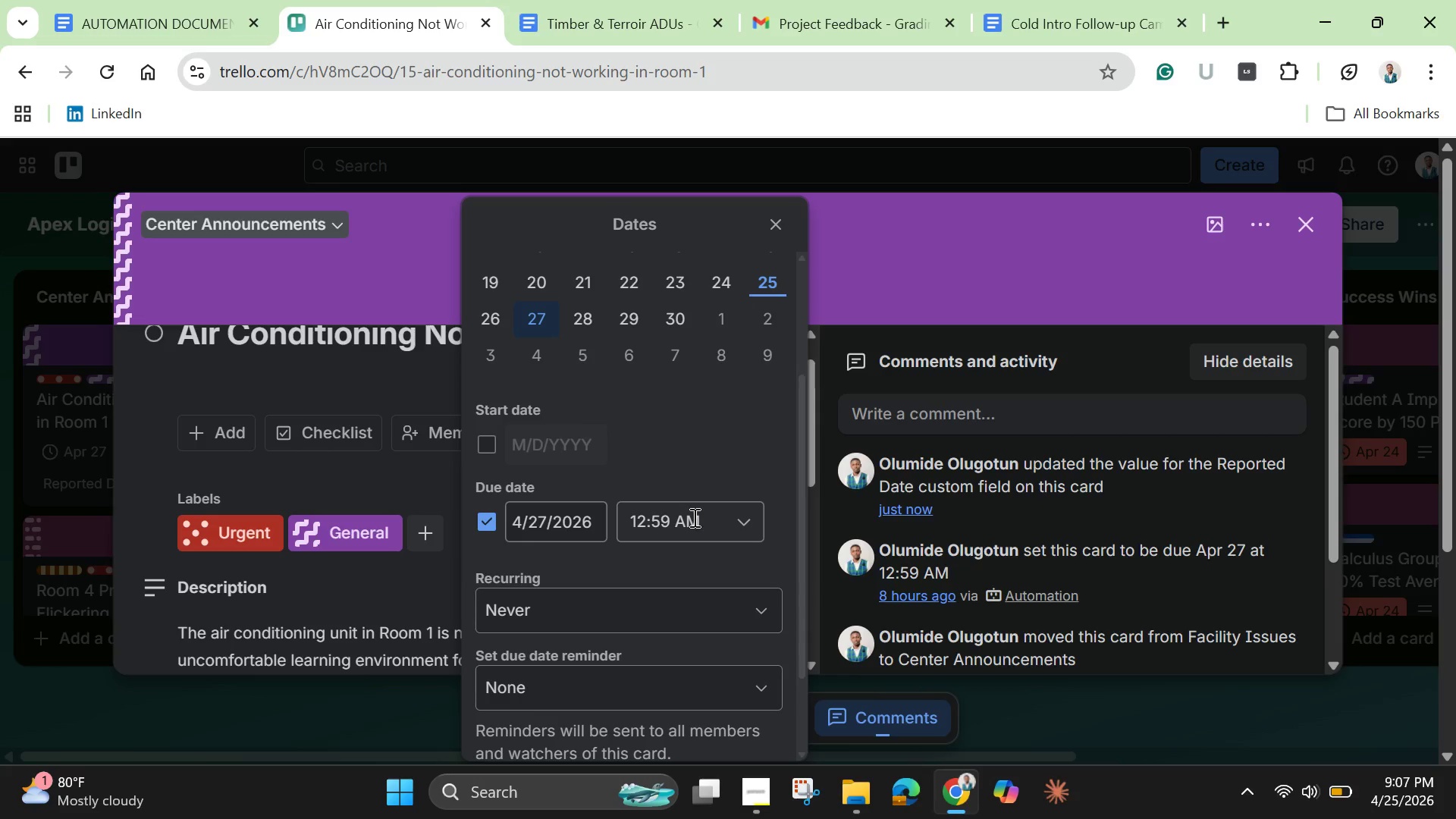 
left_click([696, 518])
 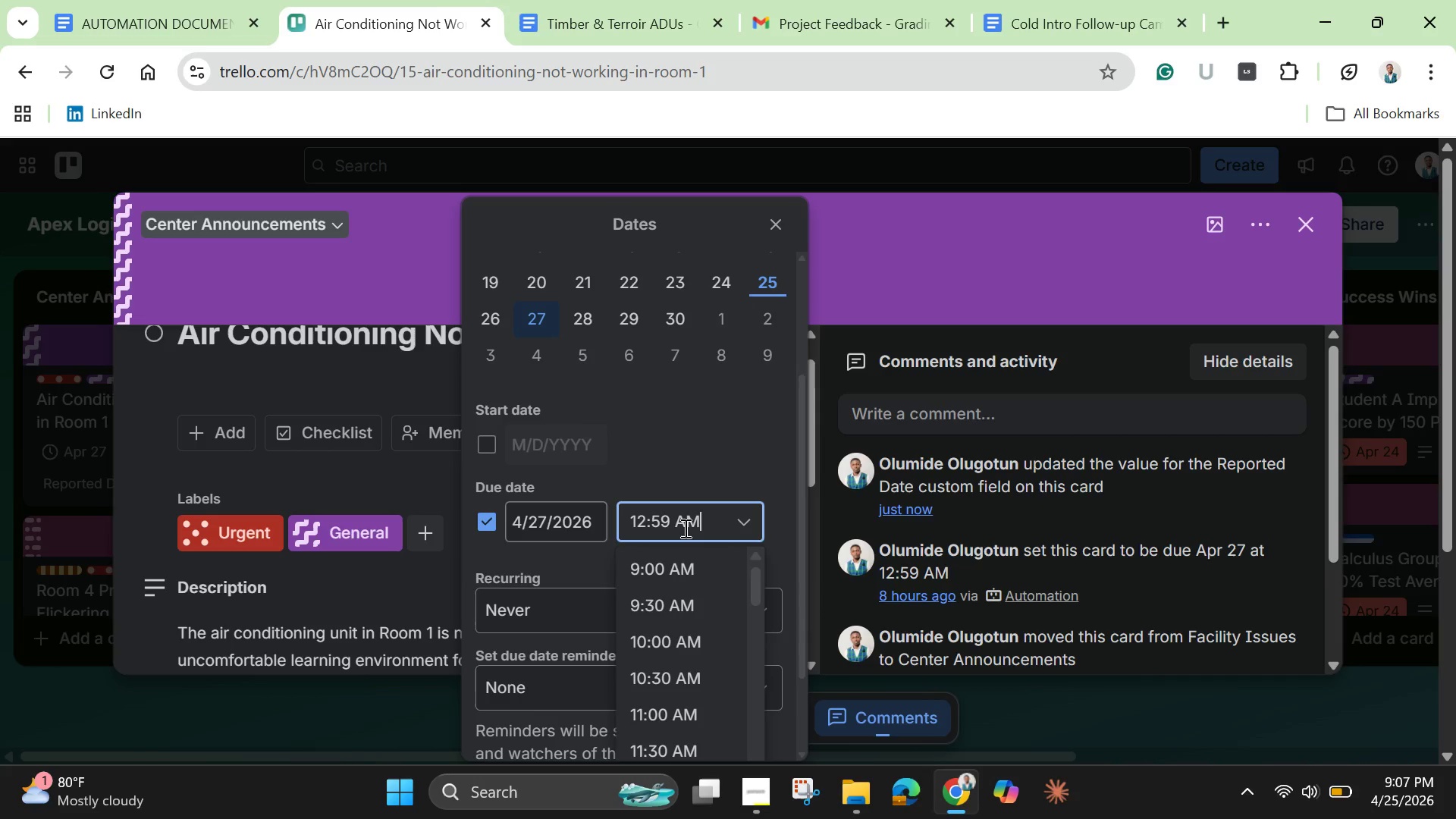 
left_click([684, 528])
 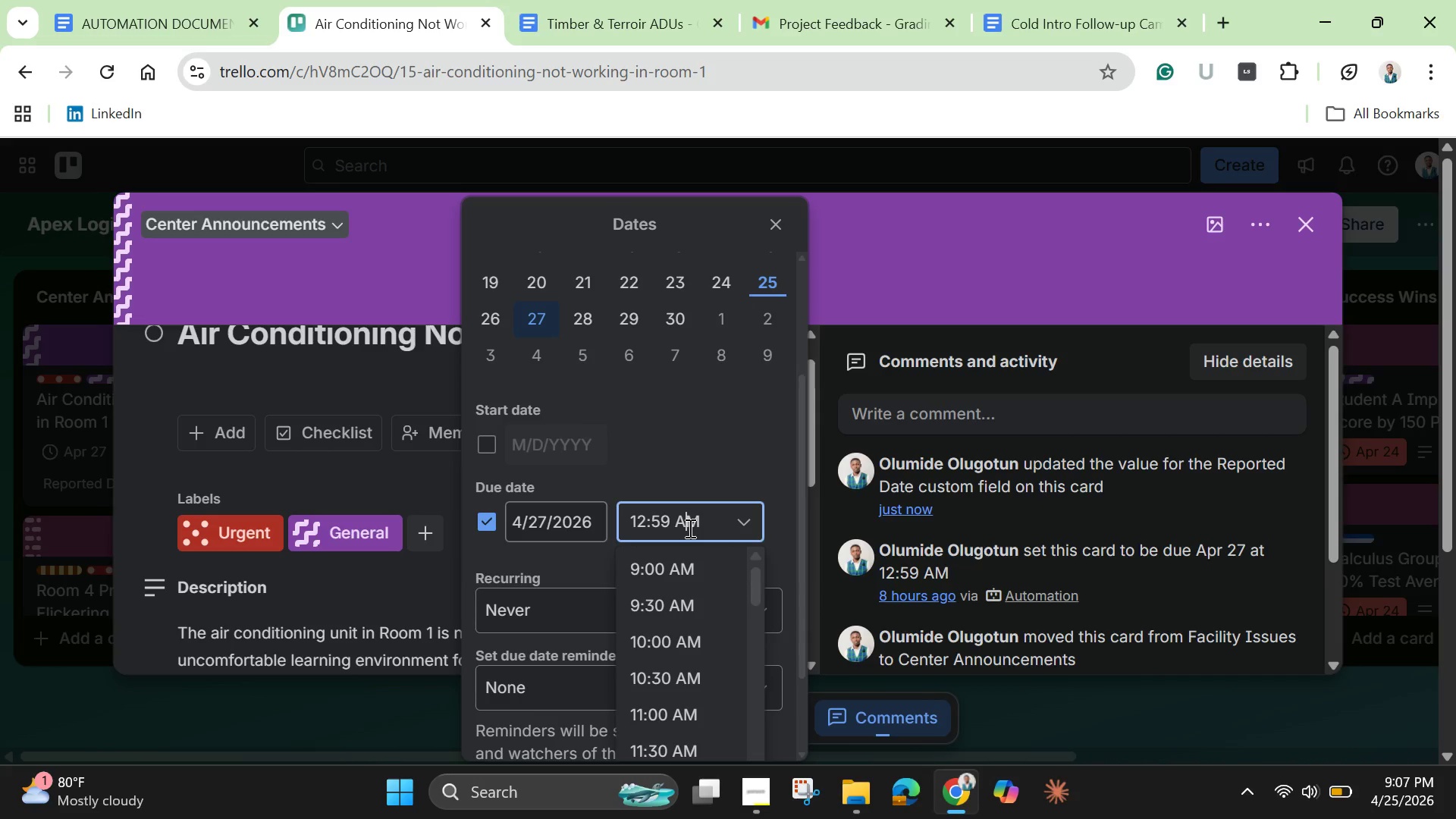 
key(Backspace)
 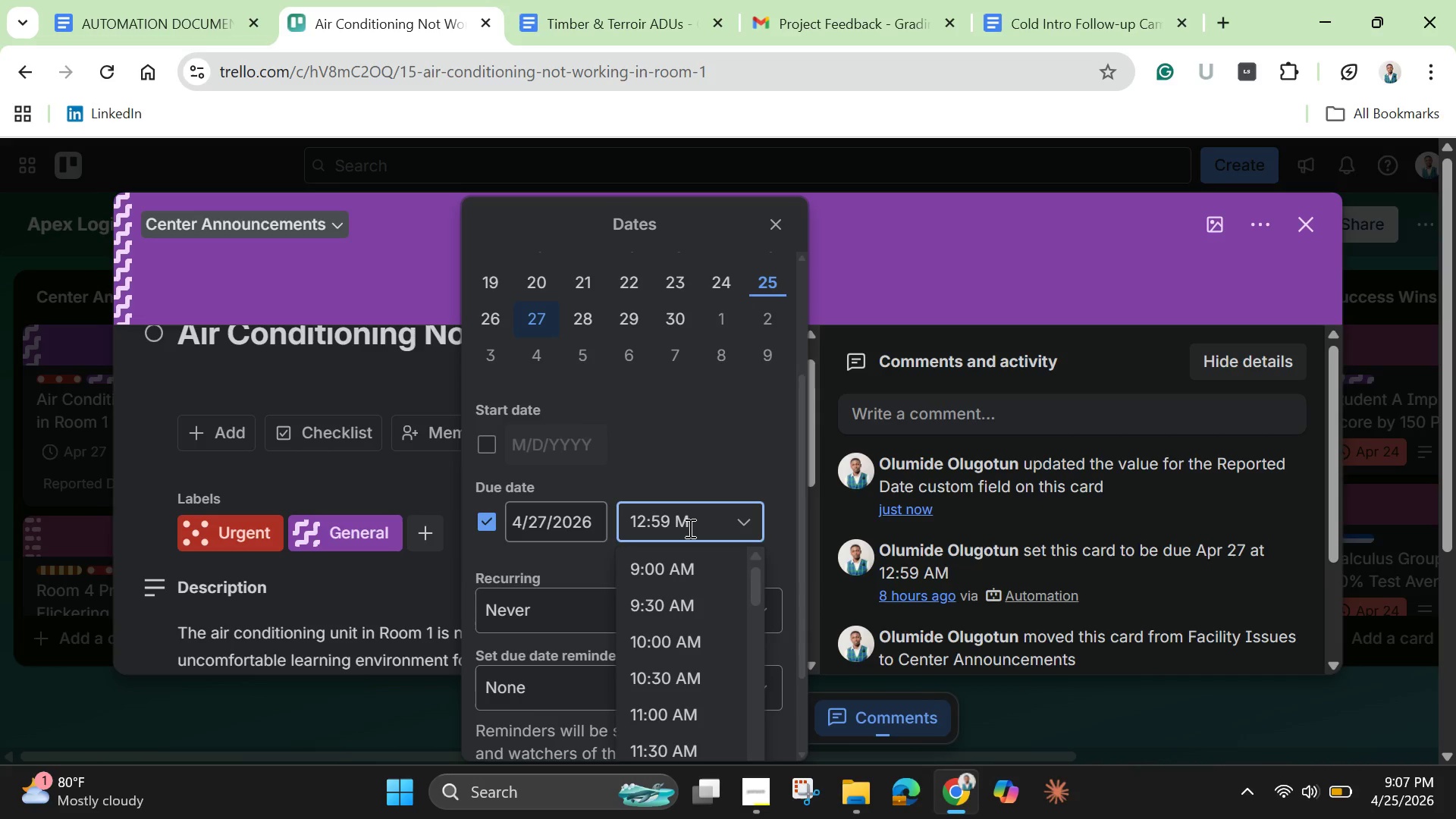 
key(Shift+P)
 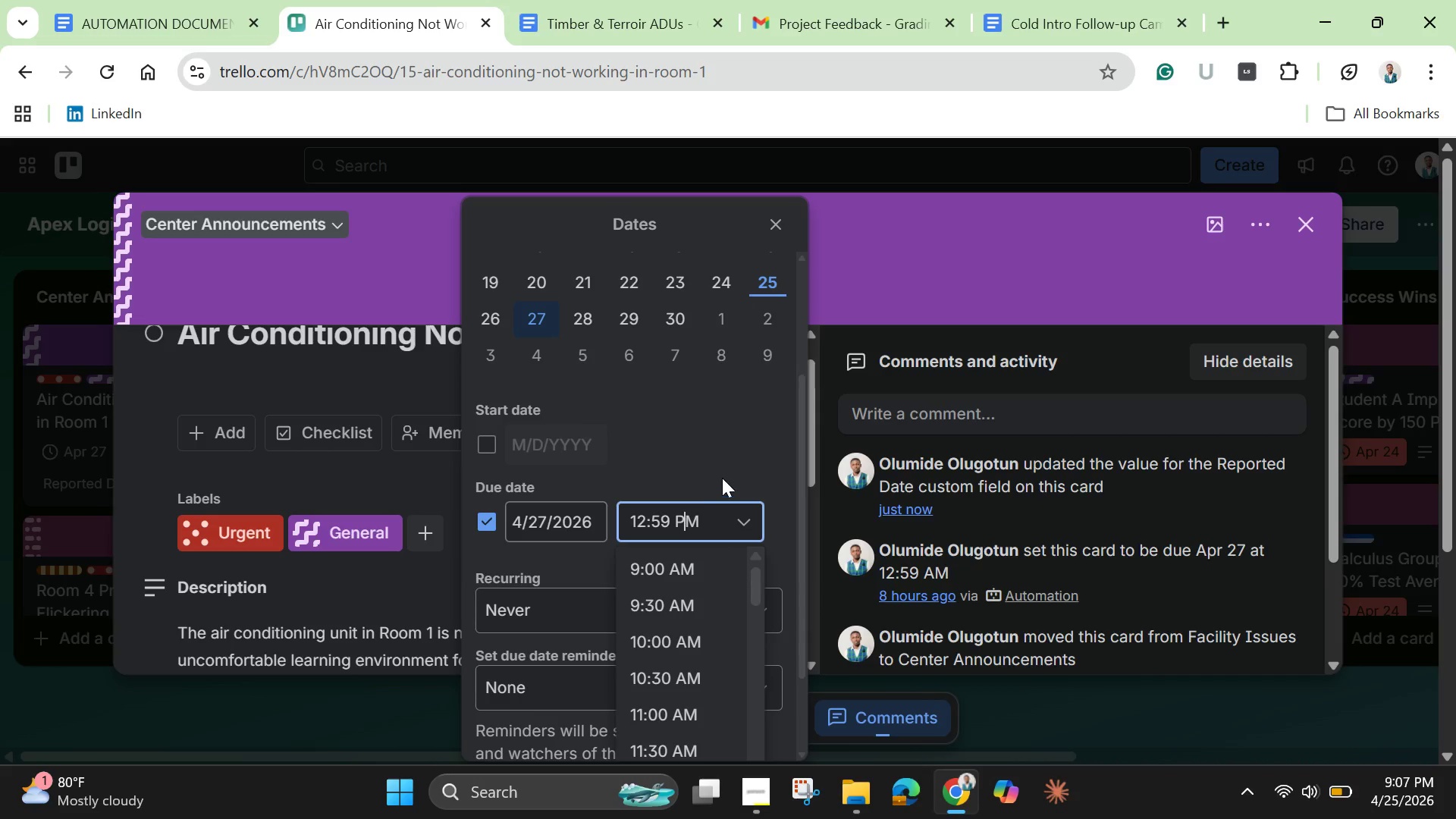 
left_click([742, 460])
 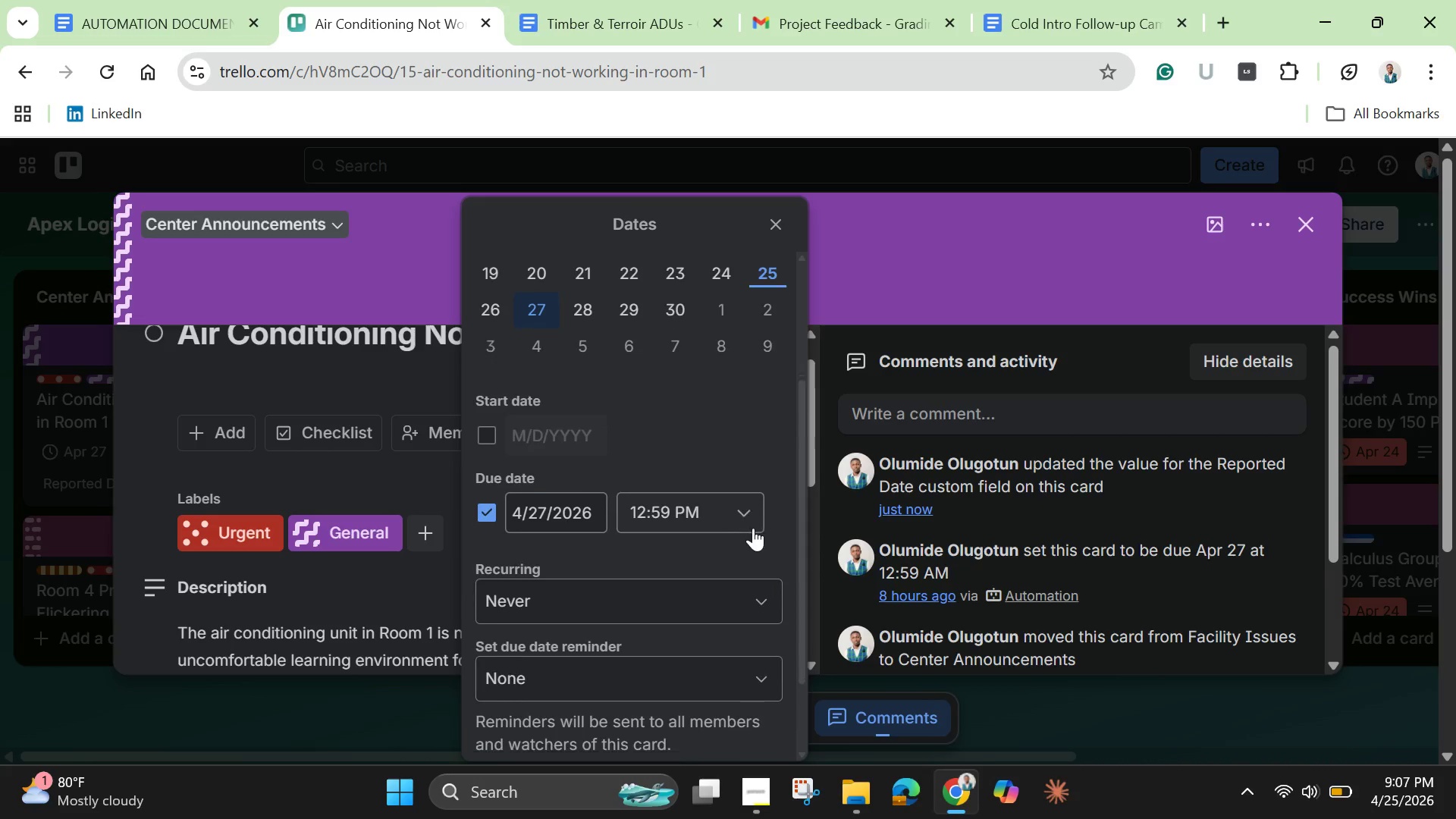 
scroll: coordinate [757, 541], scroll_direction: down, amount: 3.0
 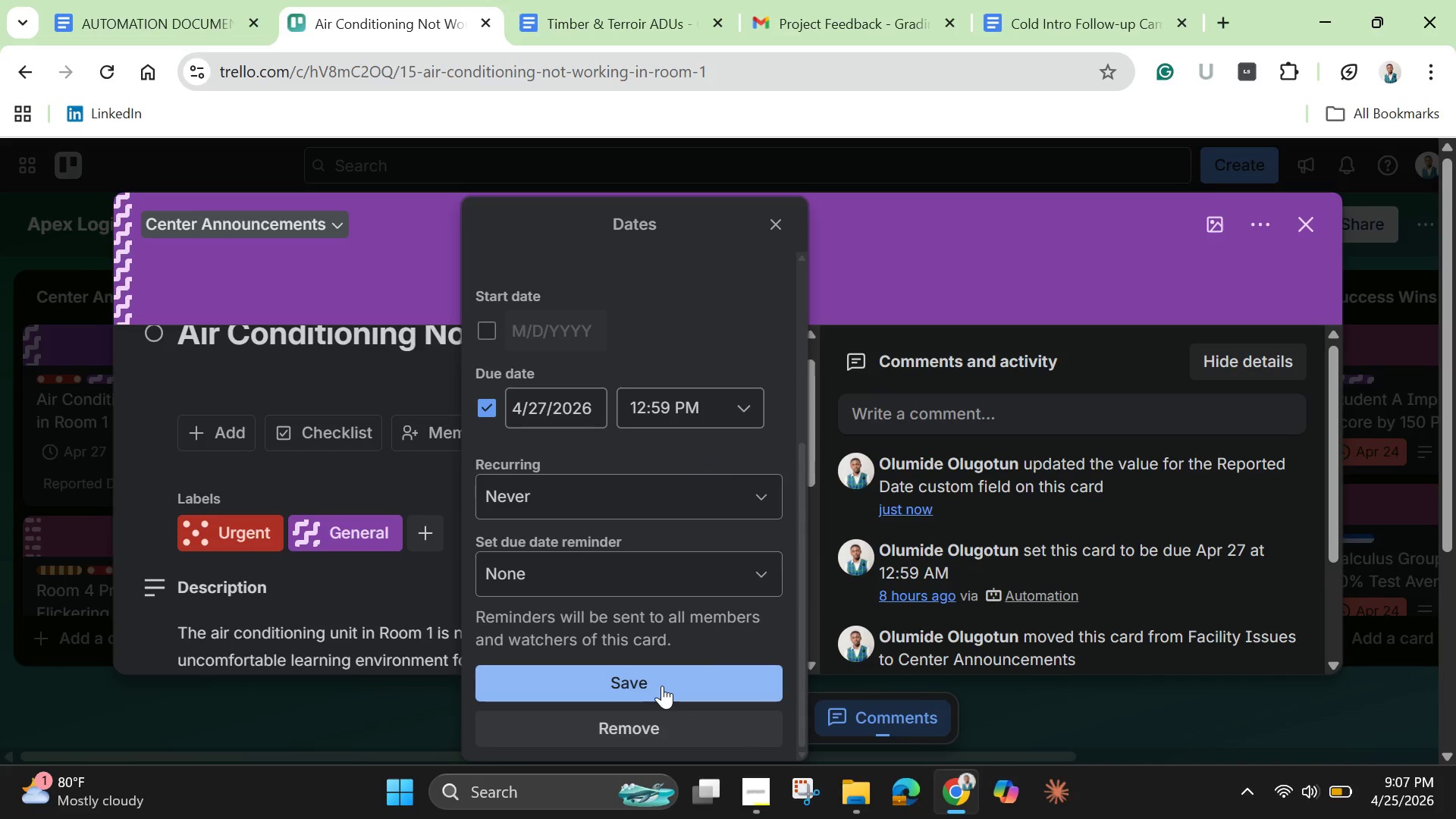 
left_click([662, 686])
 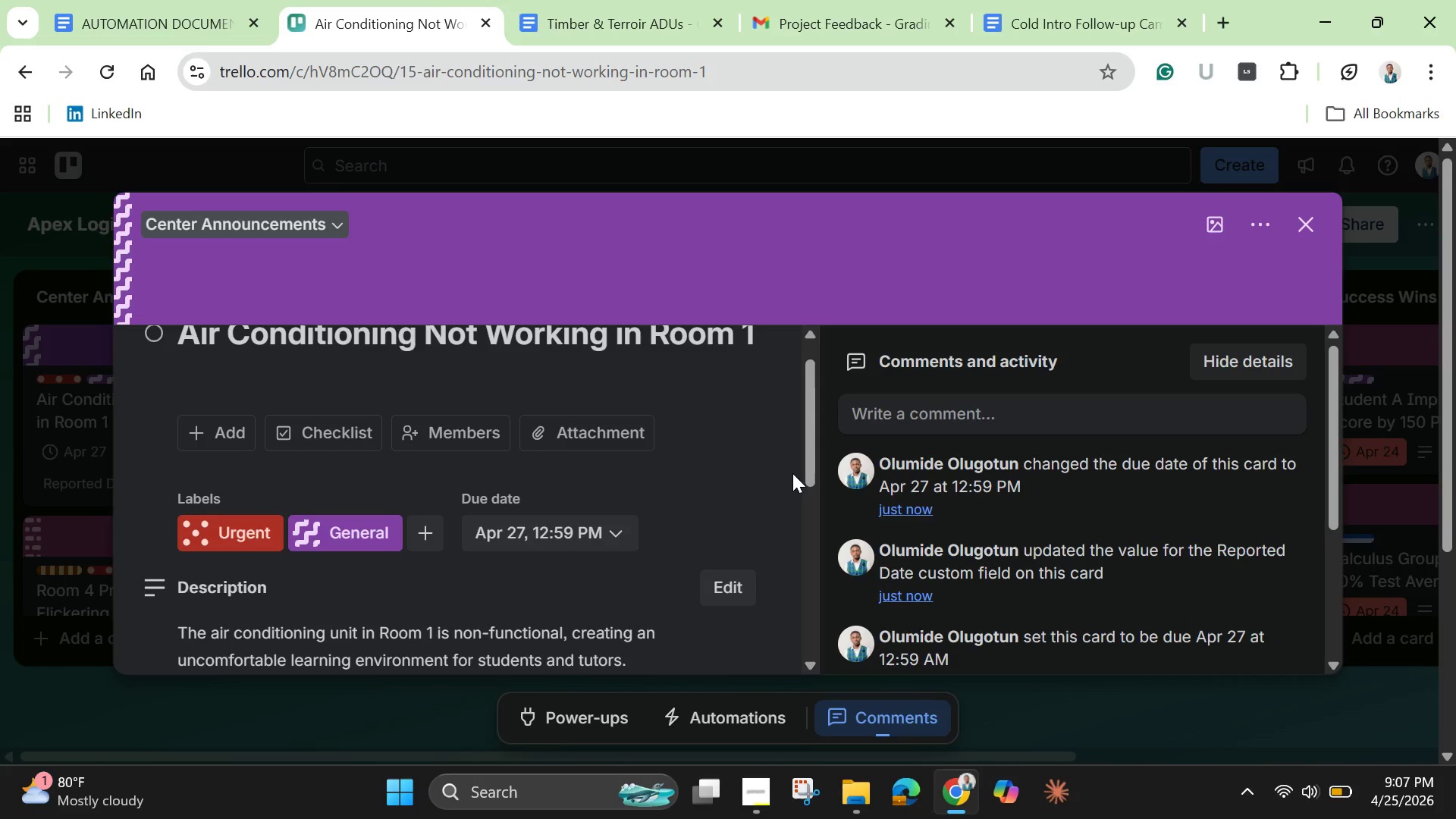 
left_click_drag(start_coordinate=[805, 475], to_coordinate=[811, 630])
 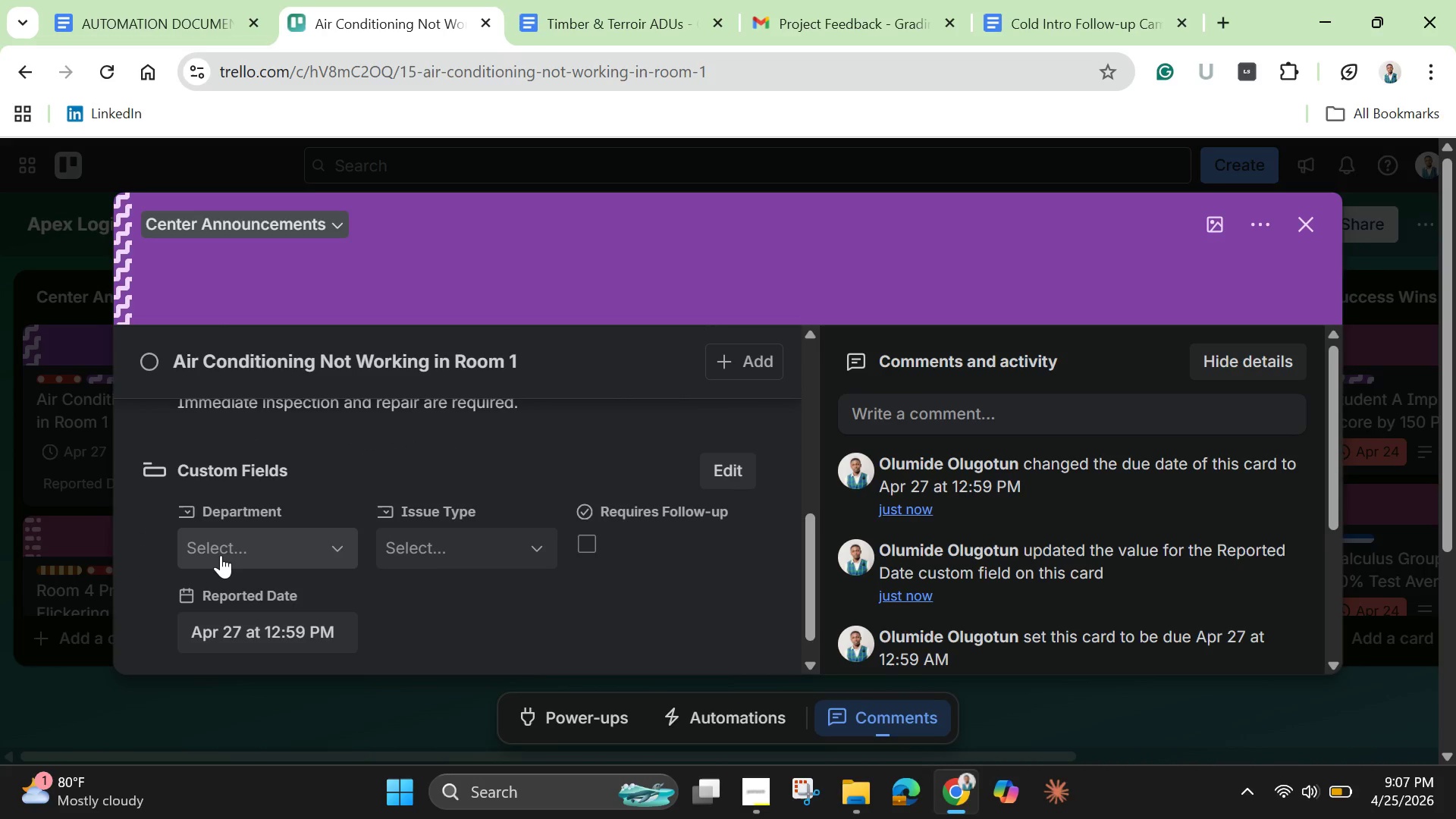 
left_click([221, 555])
 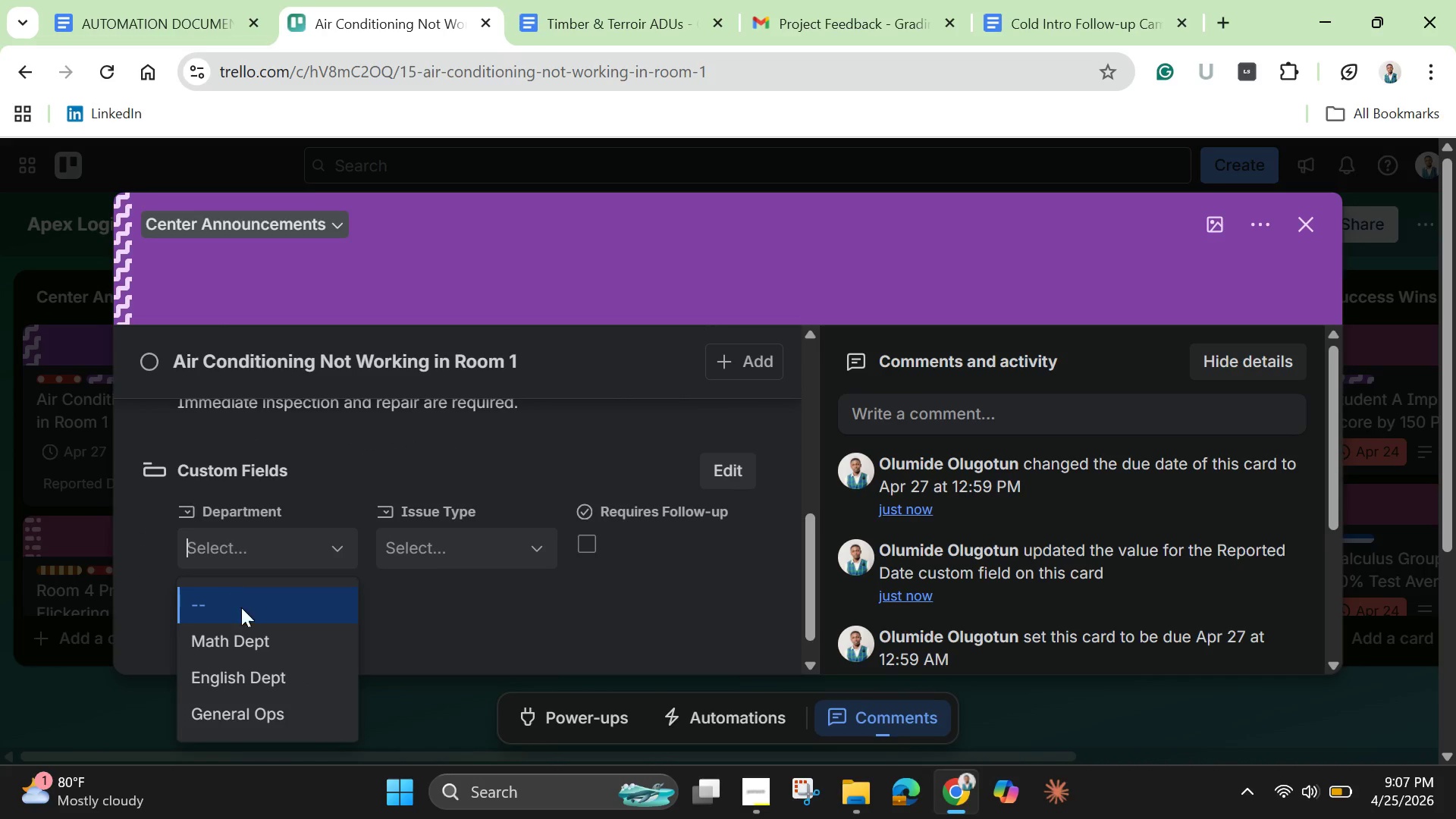 
wait(5.95)
 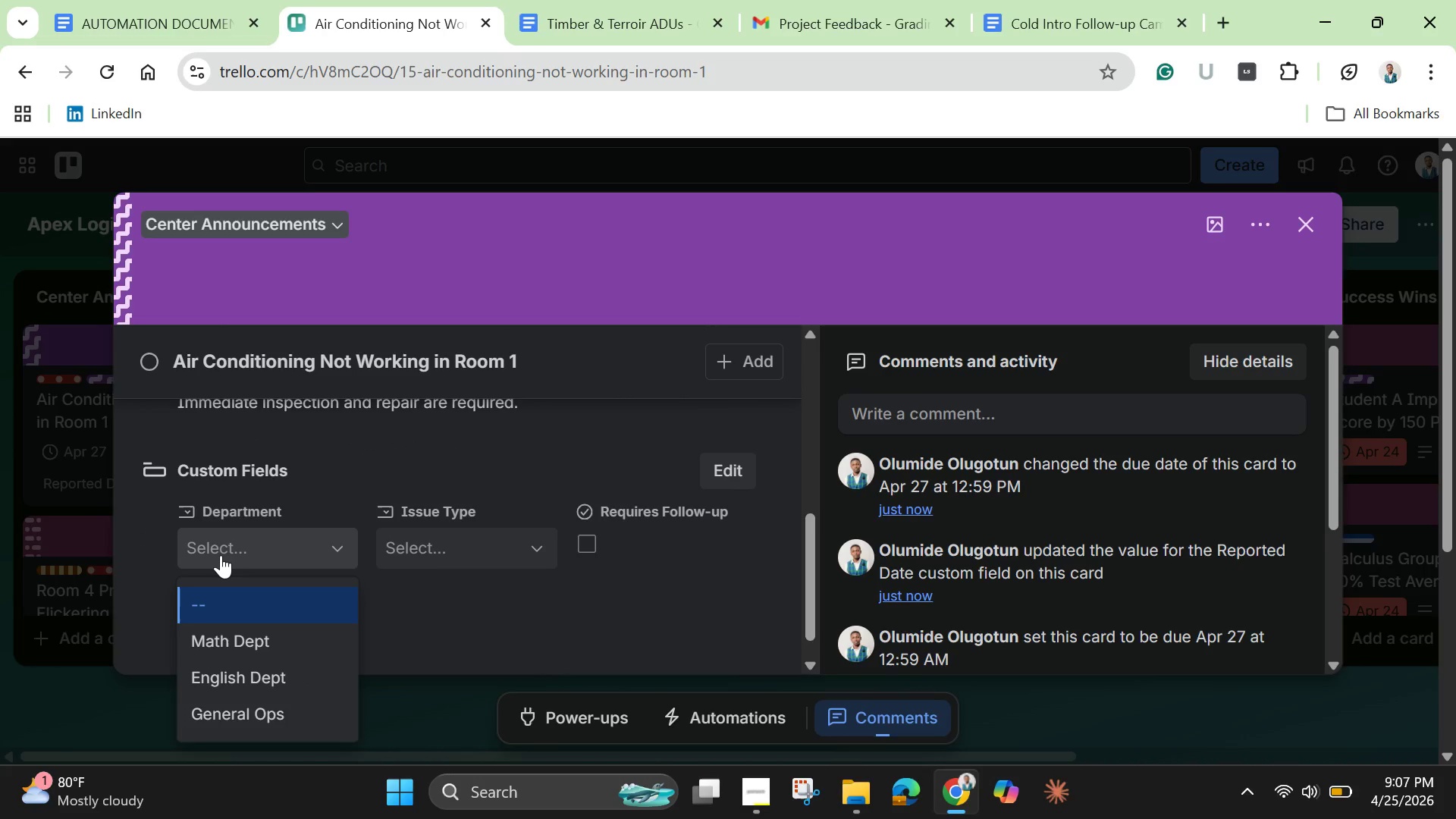 
left_click([272, 711])
 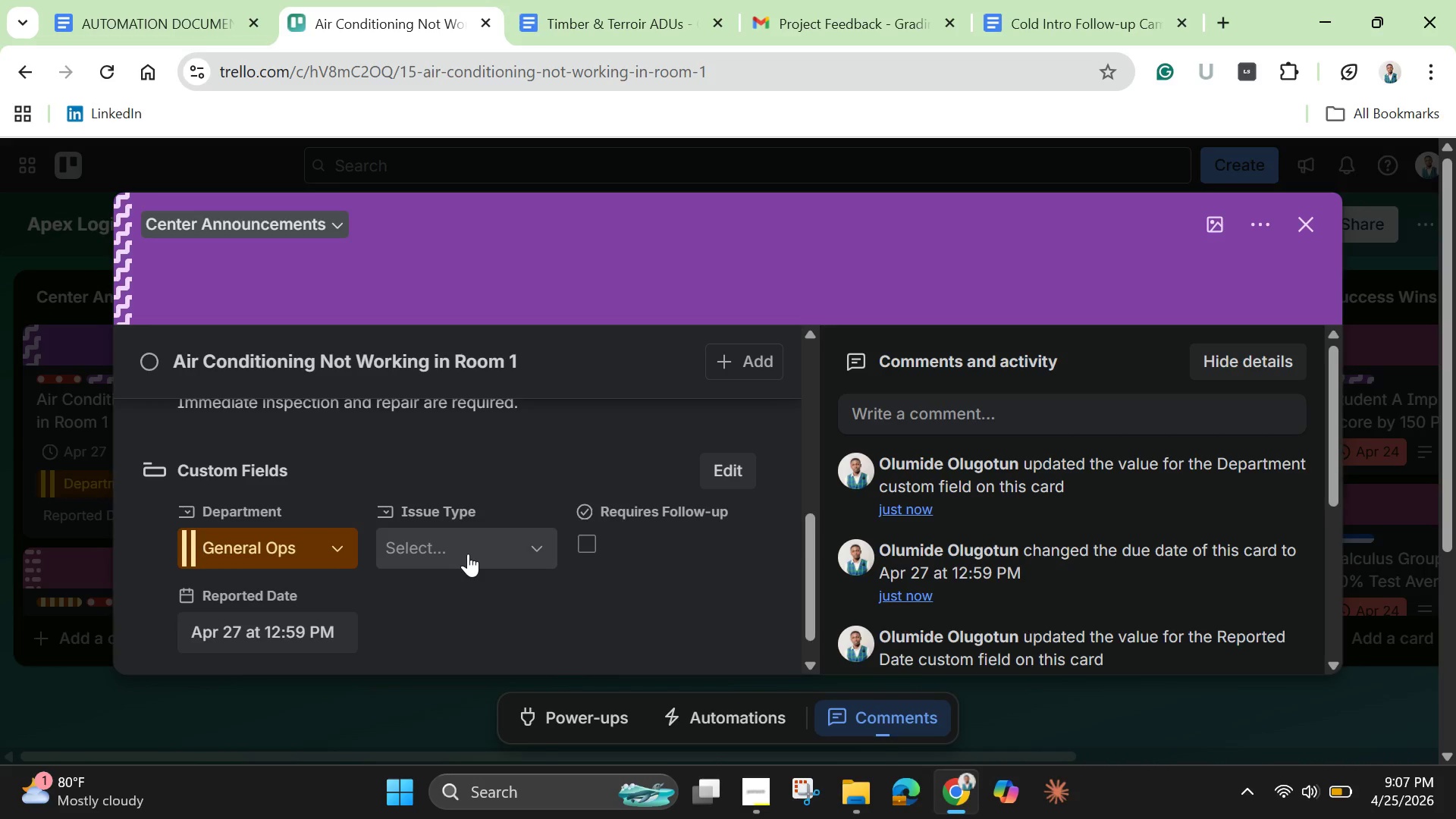 
left_click([468, 554])
 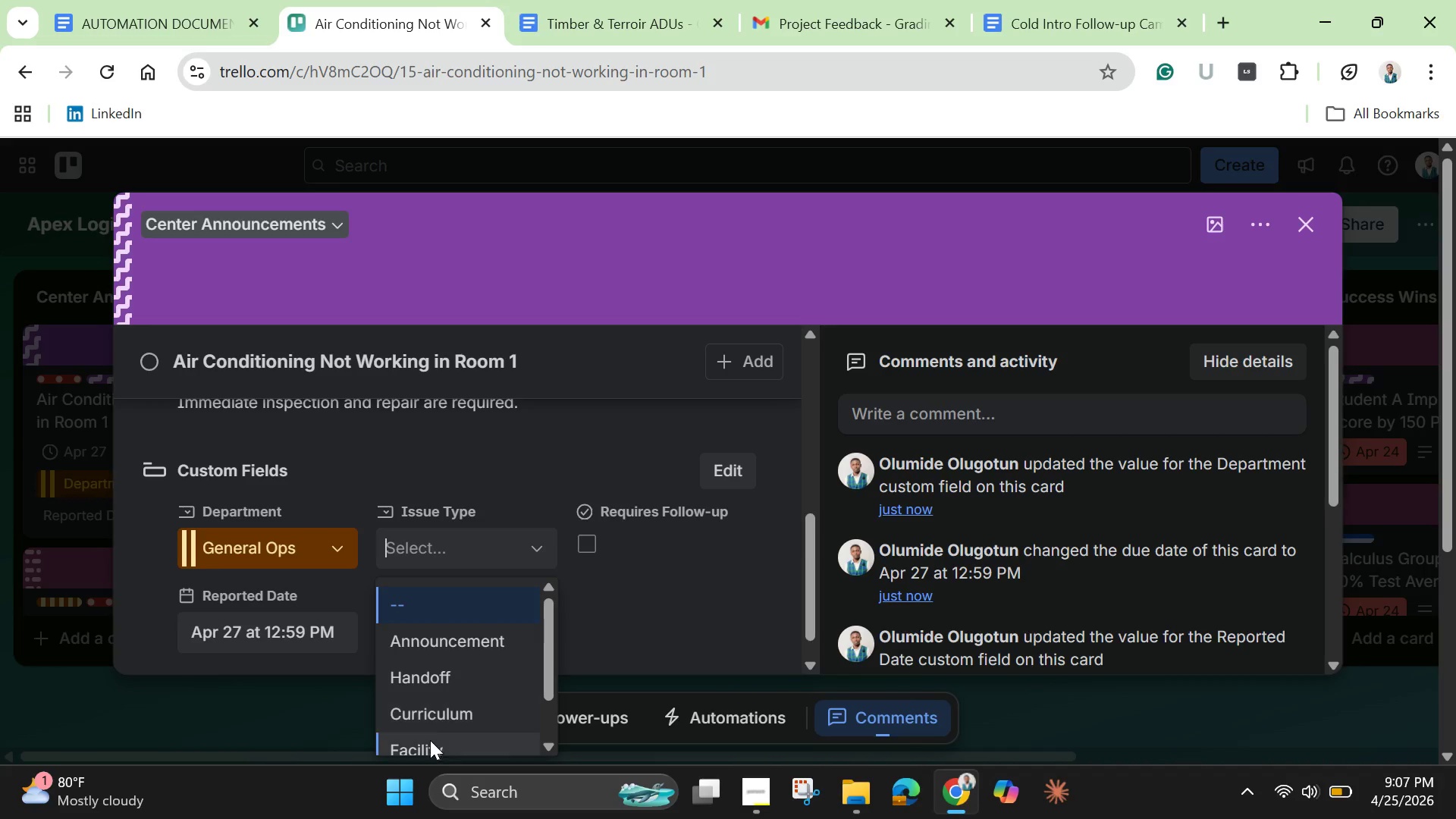 
left_click([425, 754])
 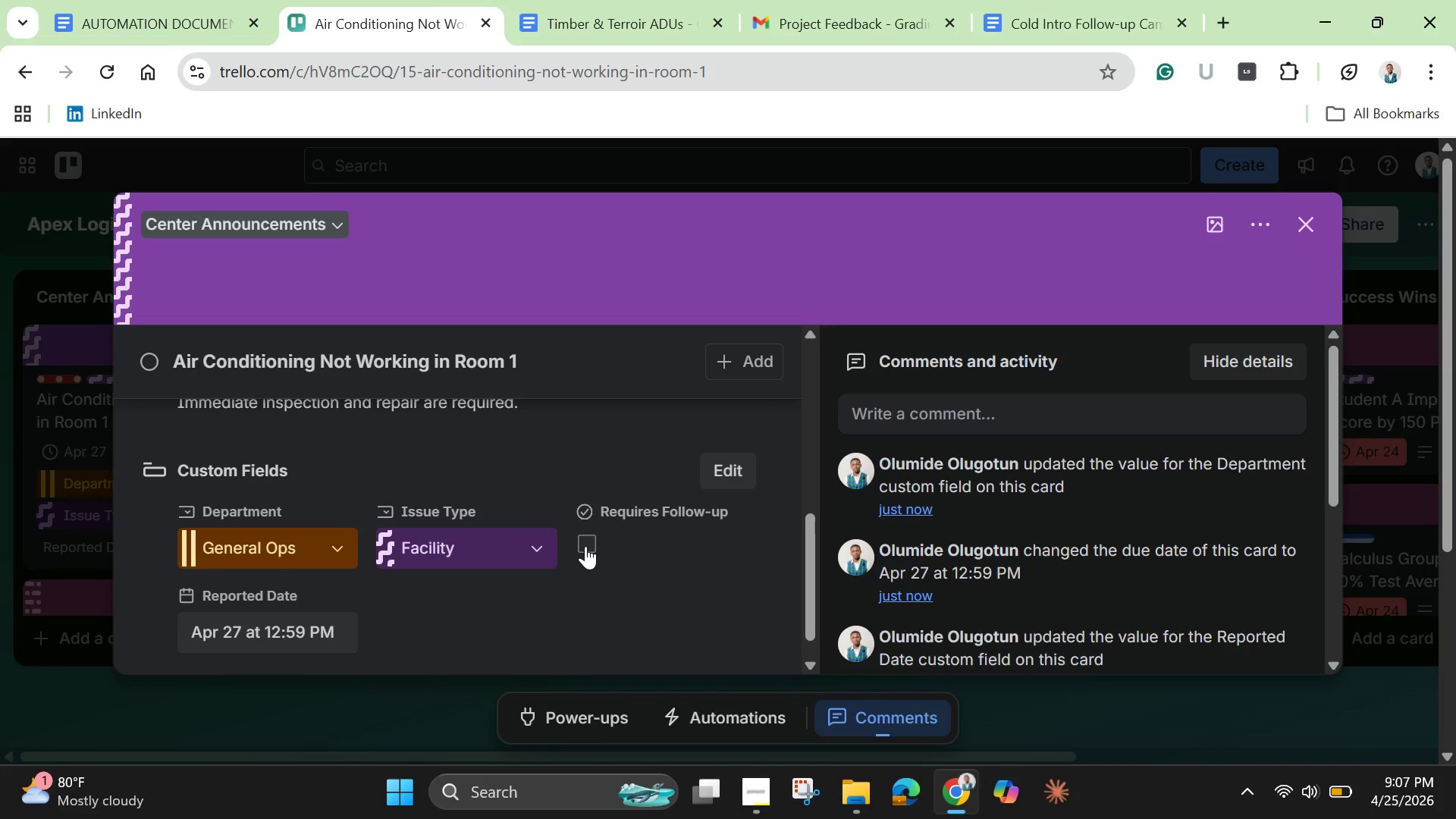 
left_click([587, 550])
 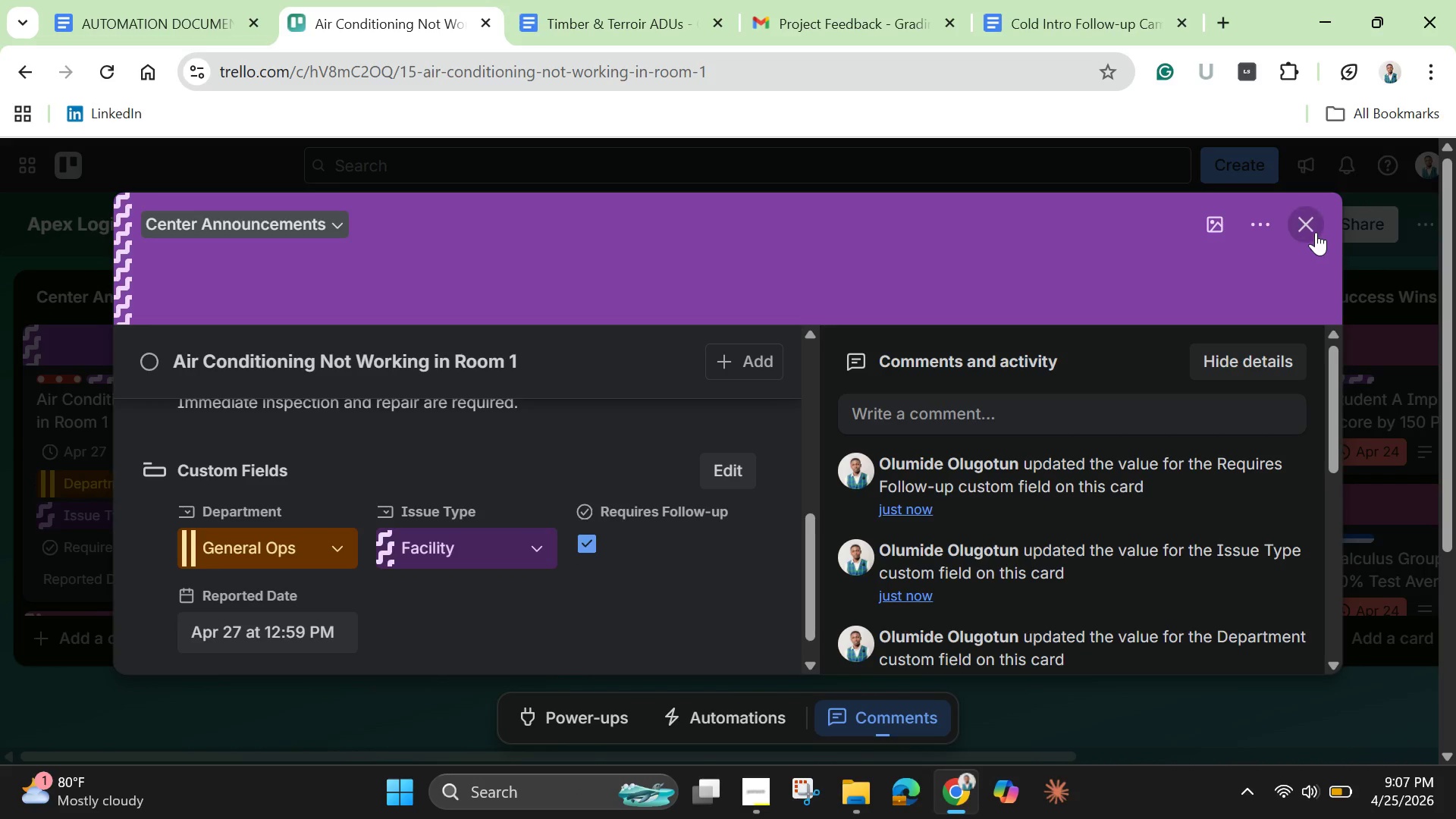 
left_click([1307, 224])
 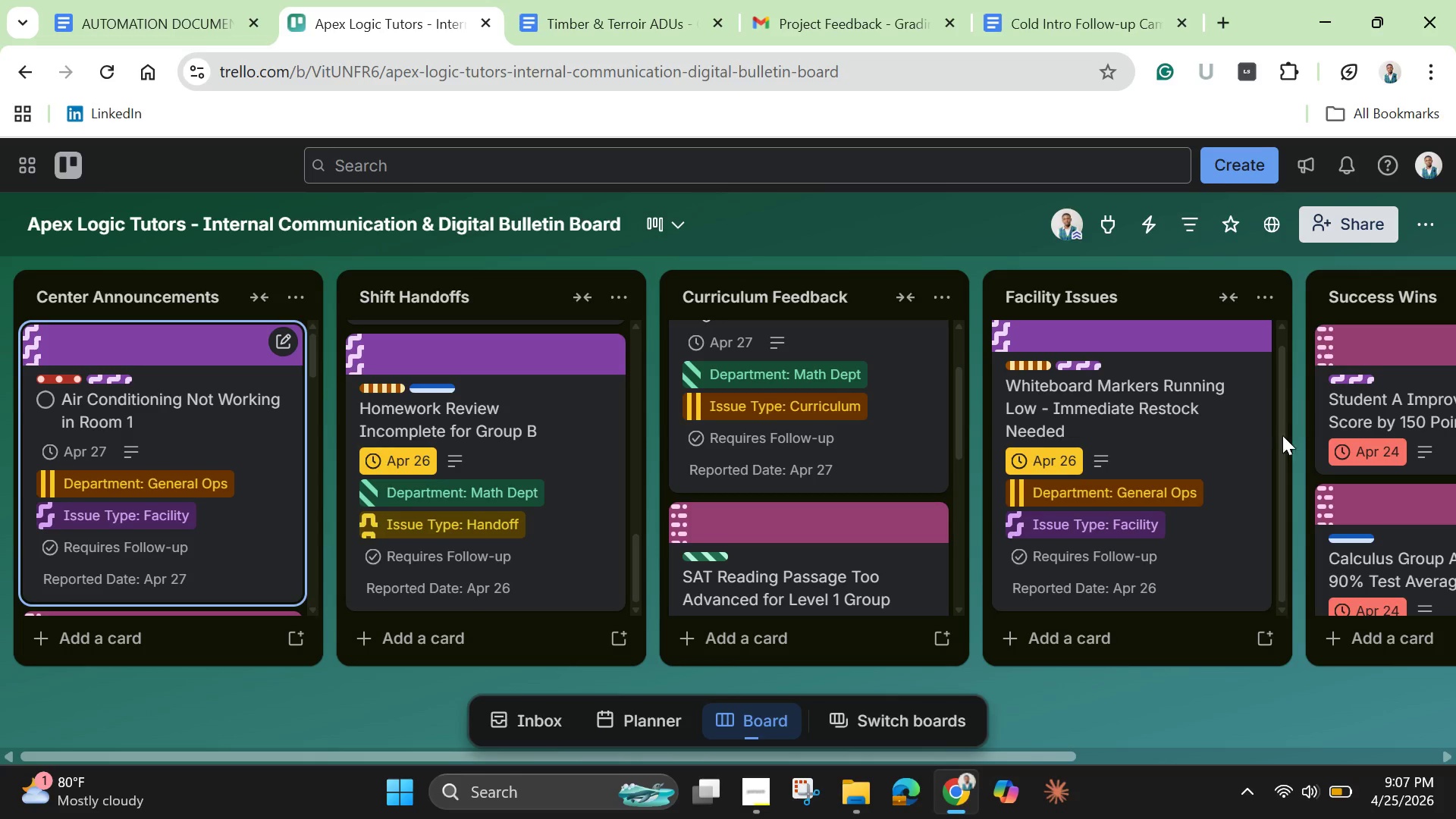 
wait(5.95)
 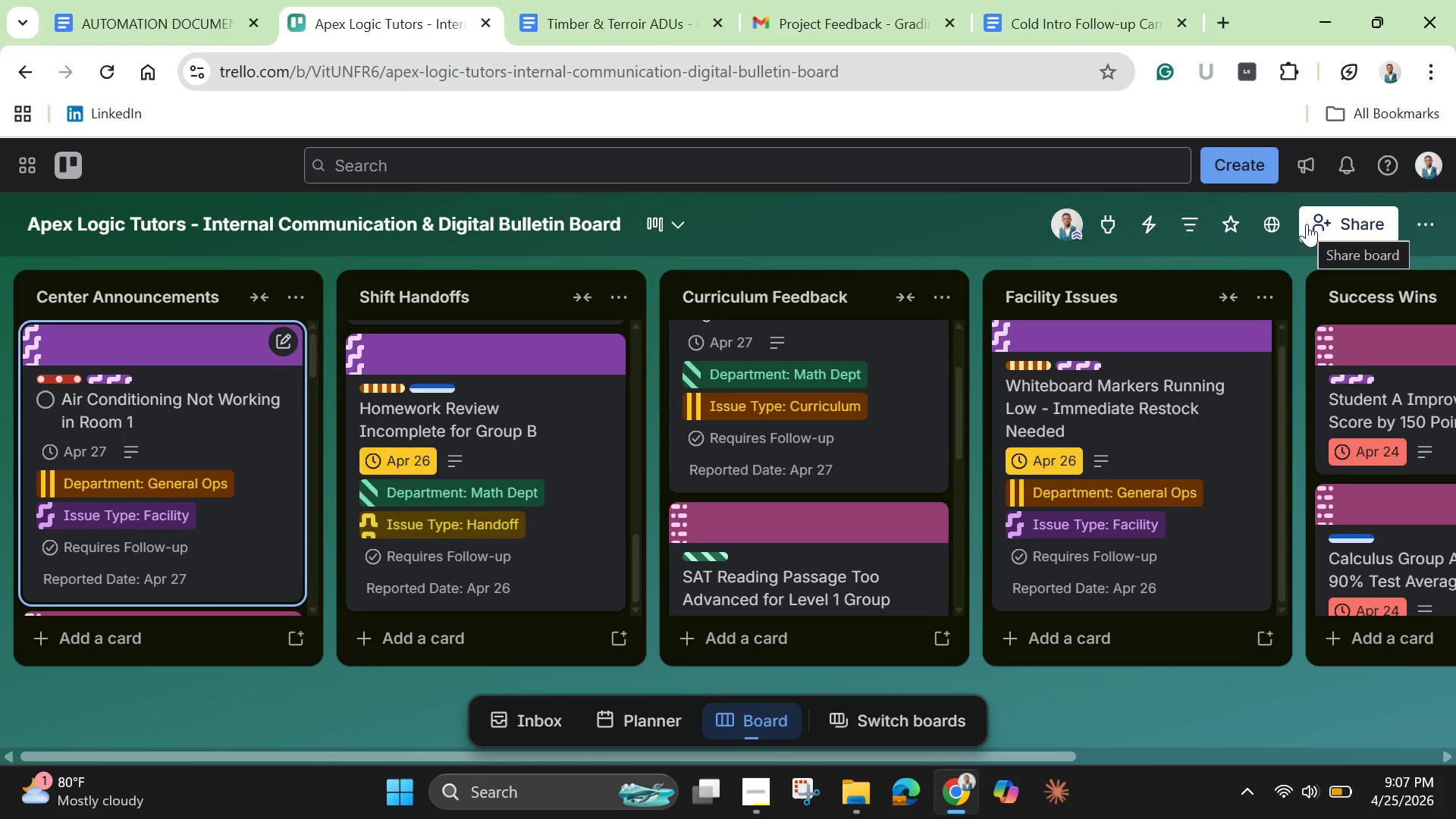 
scroll: coordinate [273, 497], scroll_direction: down, amount: 9.0
 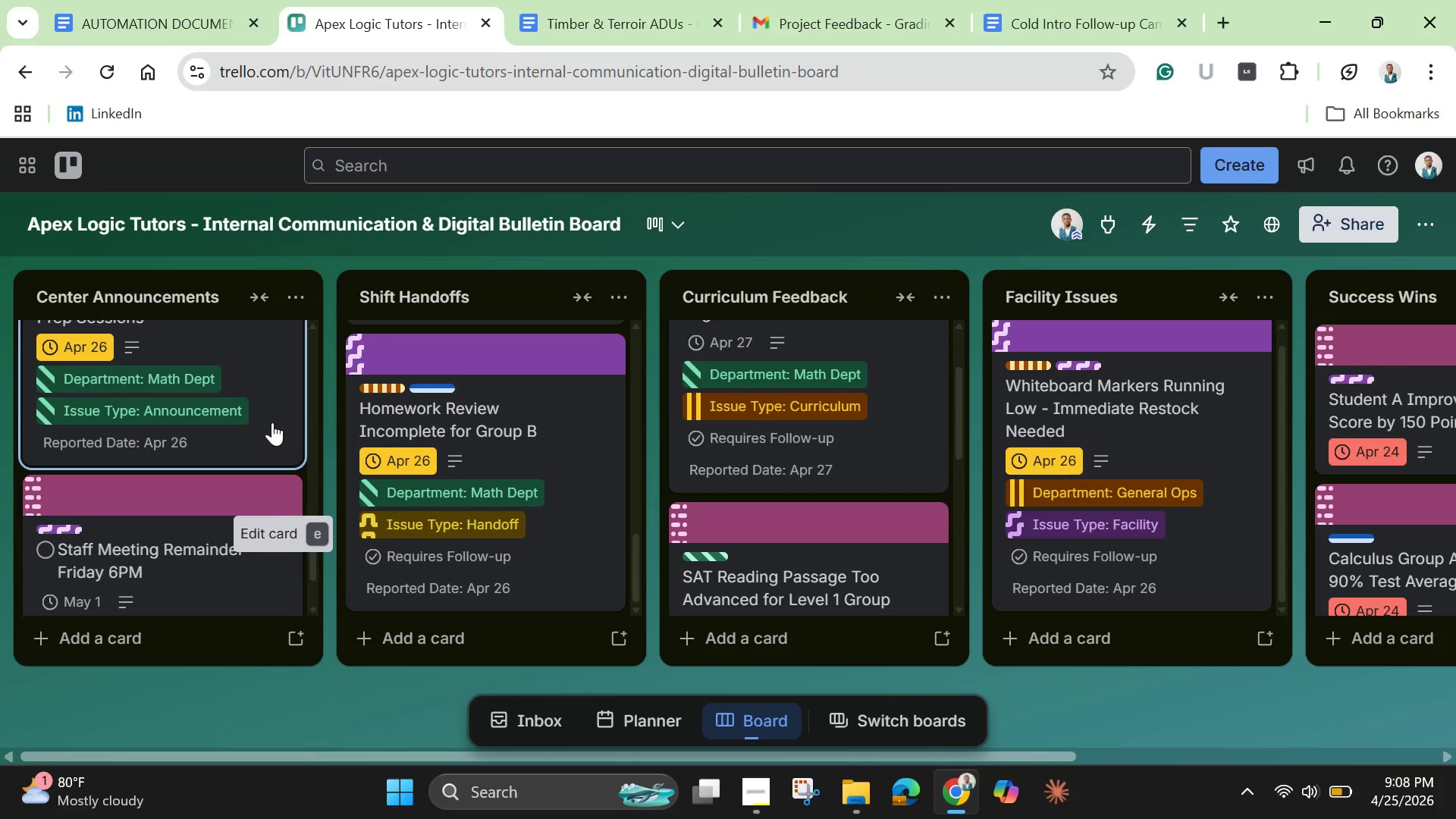 
left_click([270, 408])
 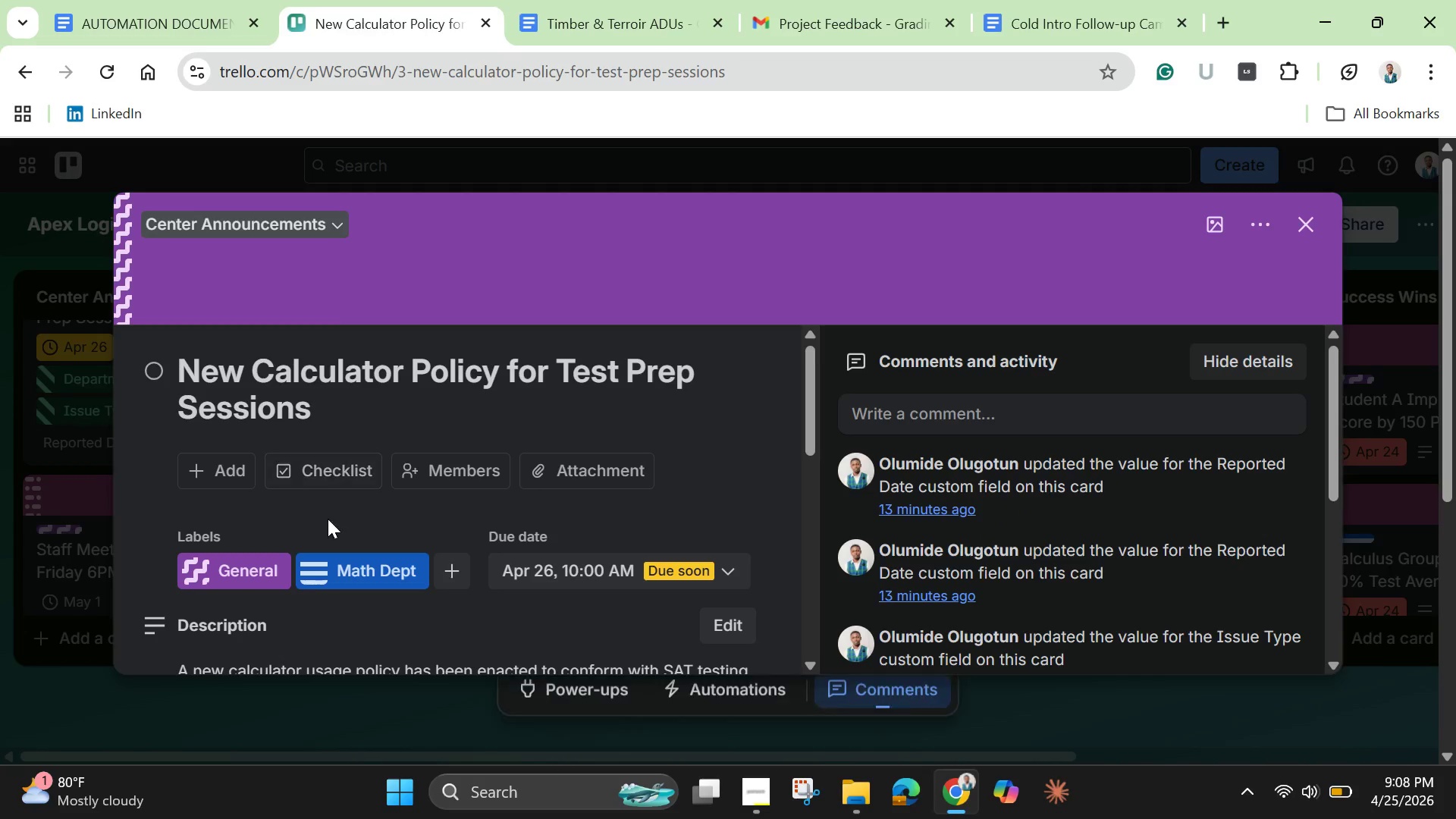 
scroll: coordinate [367, 598], scroll_direction: down, amount: 7.0
 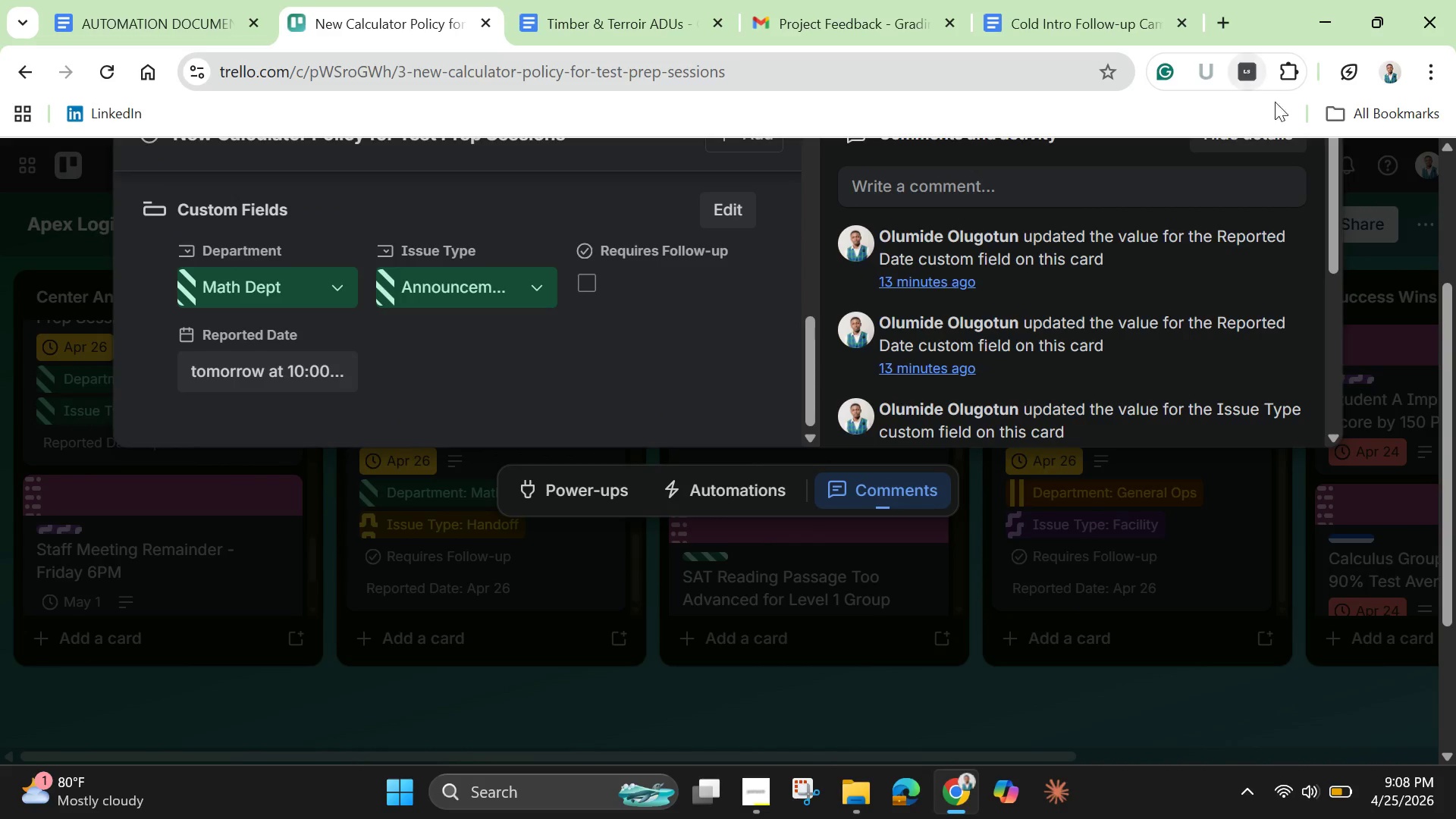 
scroll: coordinate [1306, 264], scroll_direction: up, amount: 10.0
 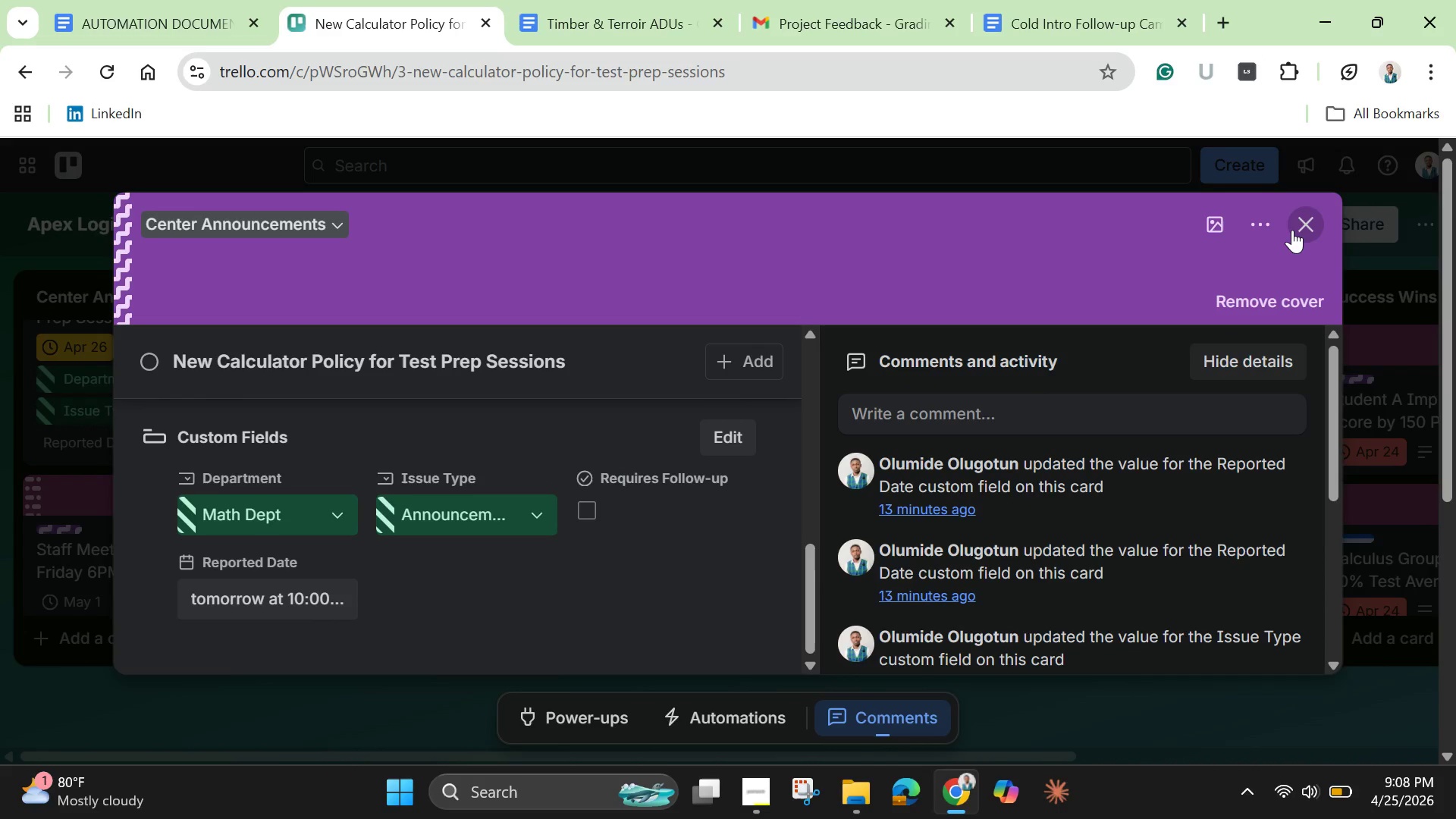 
left_click([1292, 230])
 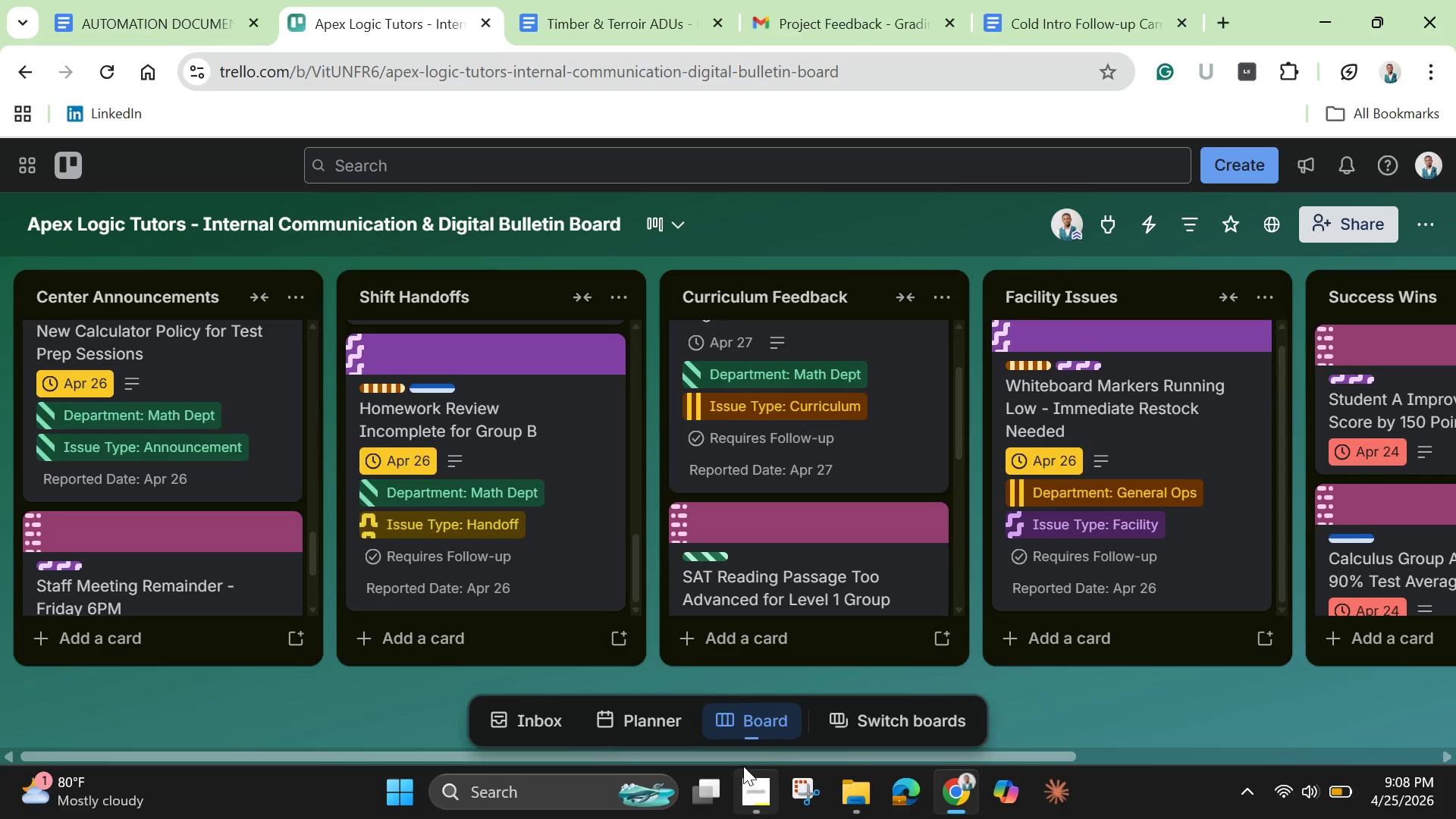 
left_click_drag(start_coordinate=[750, 754], to_coordinate=[1220, 734])
 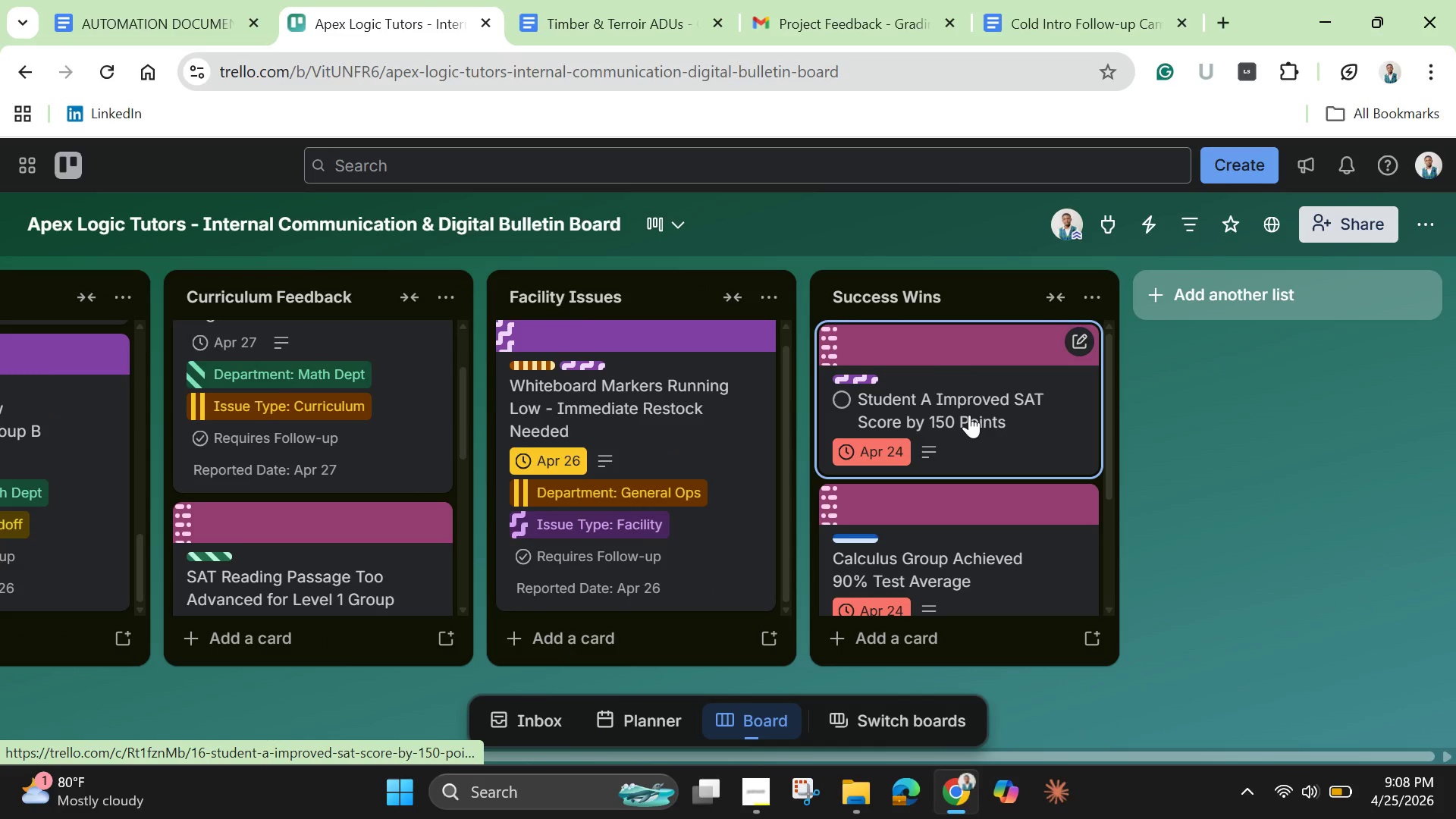 
left_click([1043, 446])
 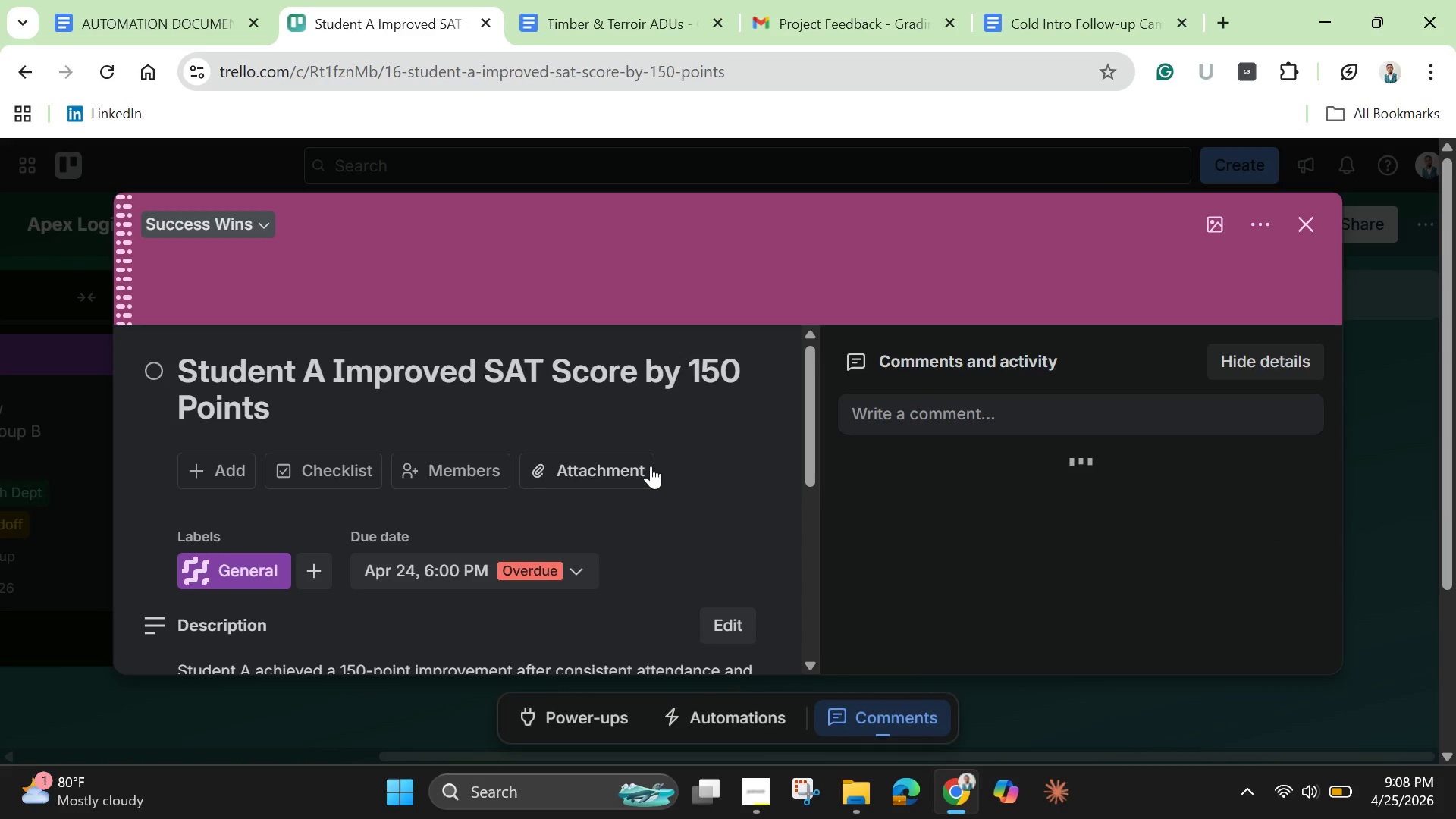 
scroll: coordinate [651, 472], scroll_direction: down, amount: 1.0
 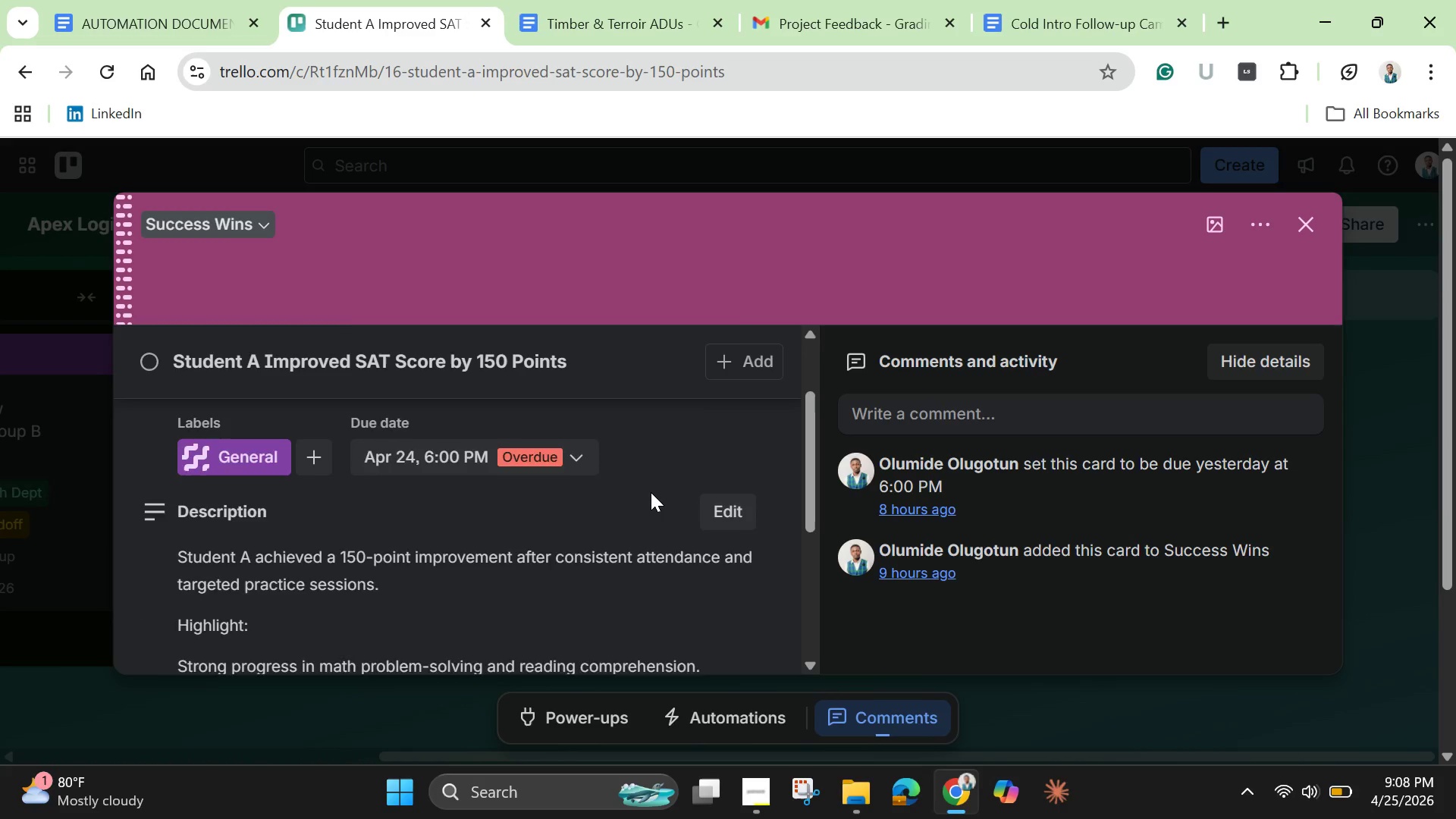 
scroll: coordinate [651, 492], scroll_direction: up, amount: 1.0
 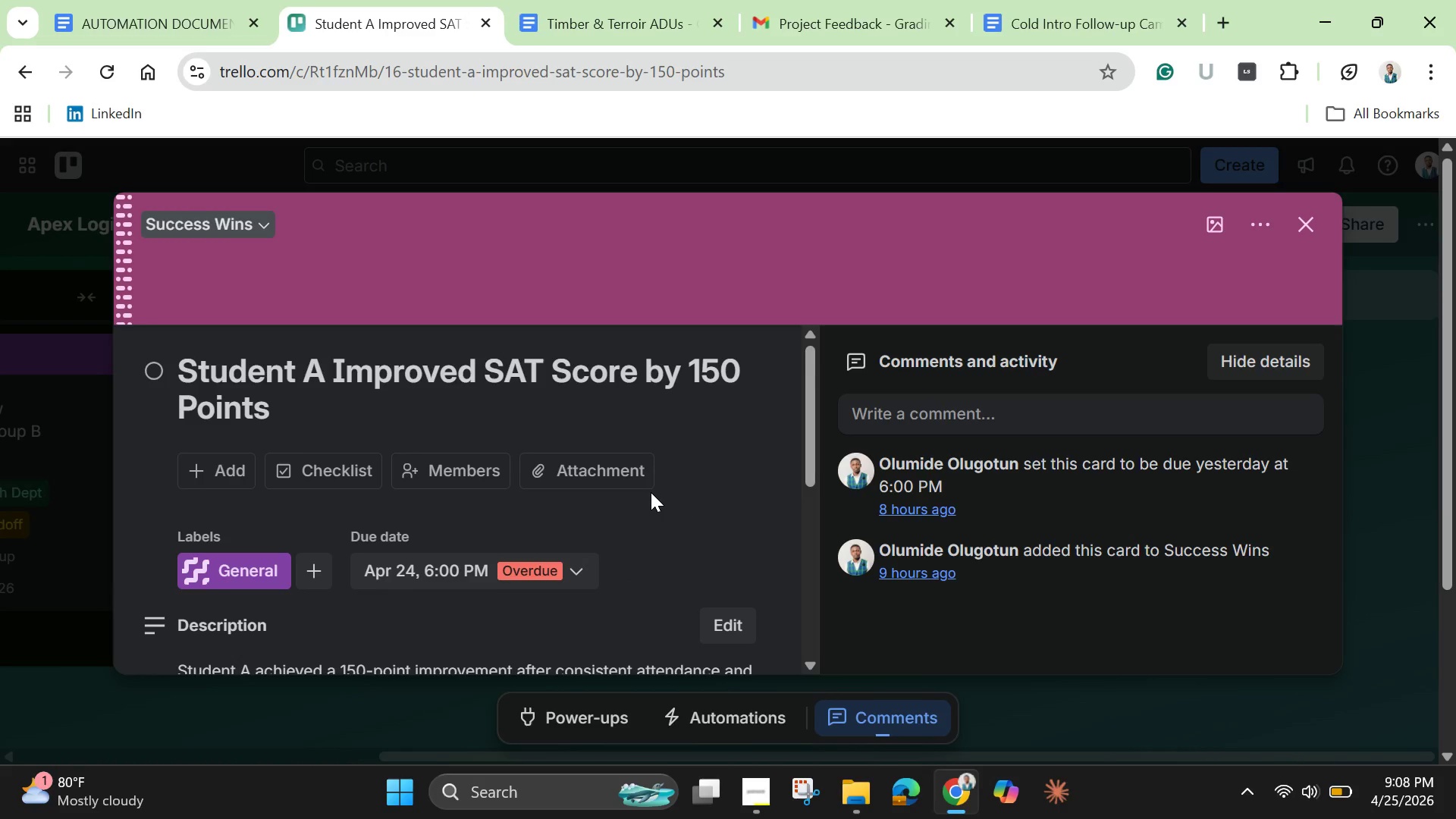 
scroll: coordinate [651, 492], scroll_direction: down, amount: 2.0
 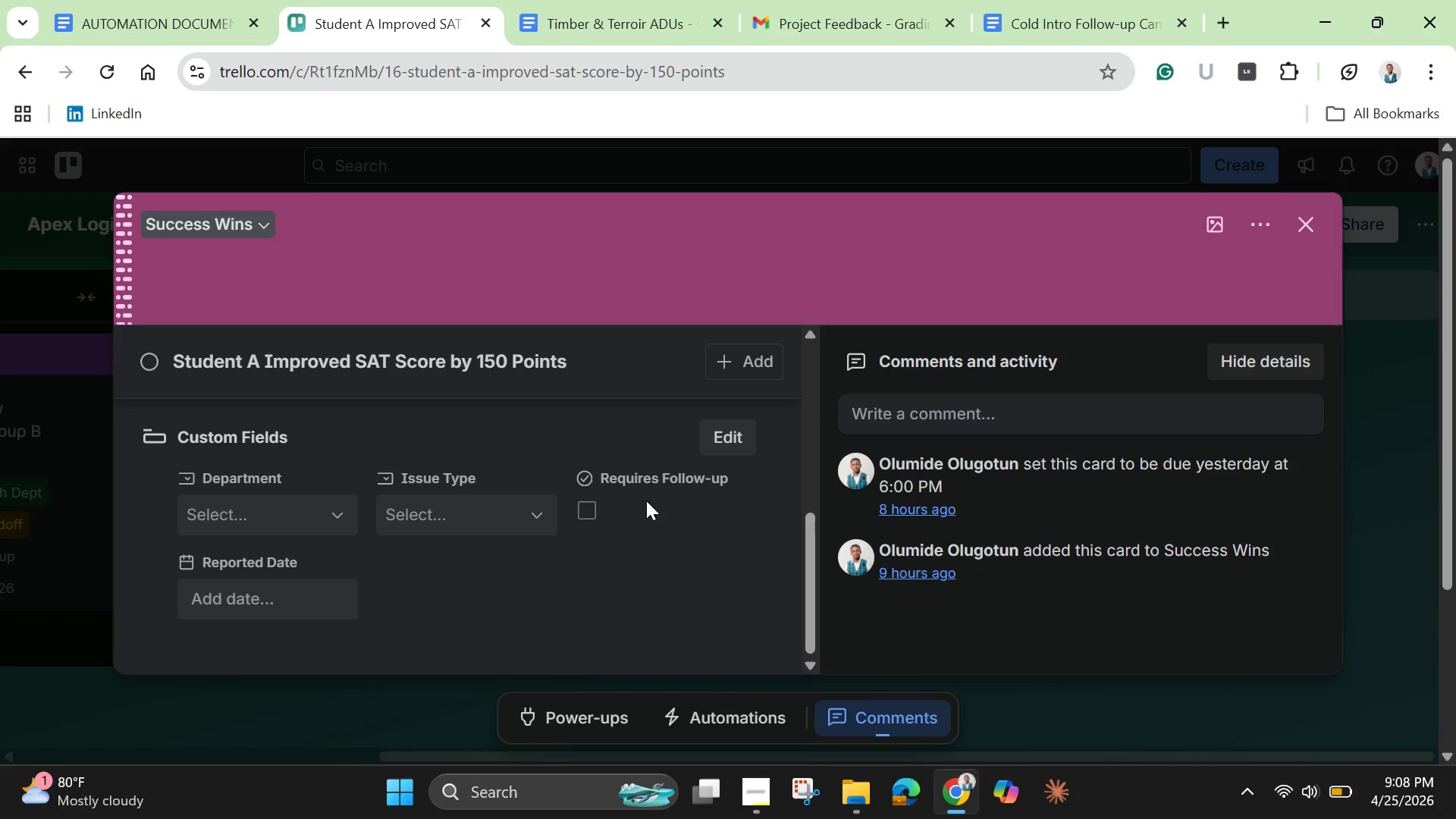 
scroll: coordinate [638, 490], scroll_direction: up, amount: 3.0
 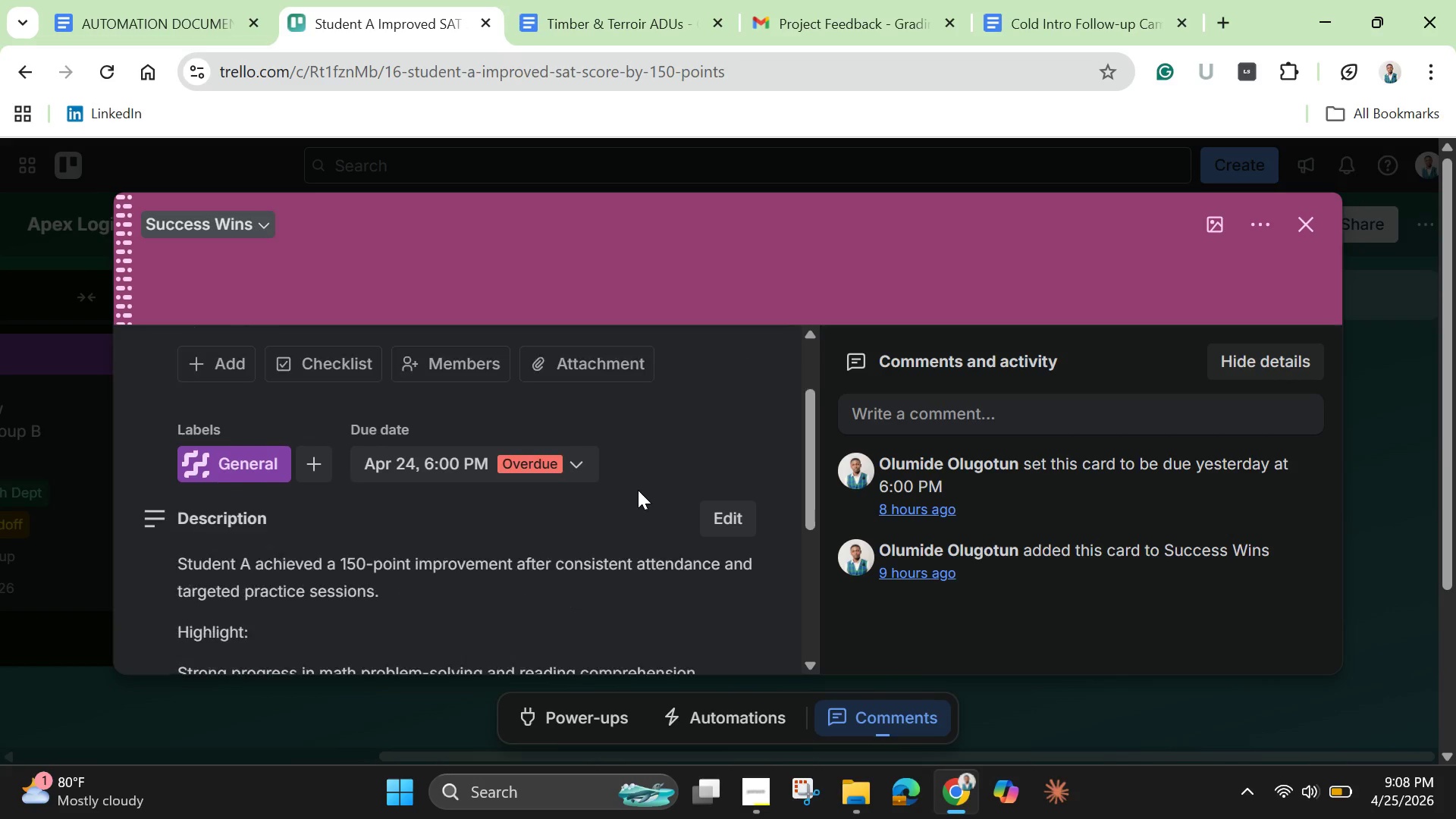 
scroll: coordinate [638, 494], scroll_direction: down, amount: 5.0
 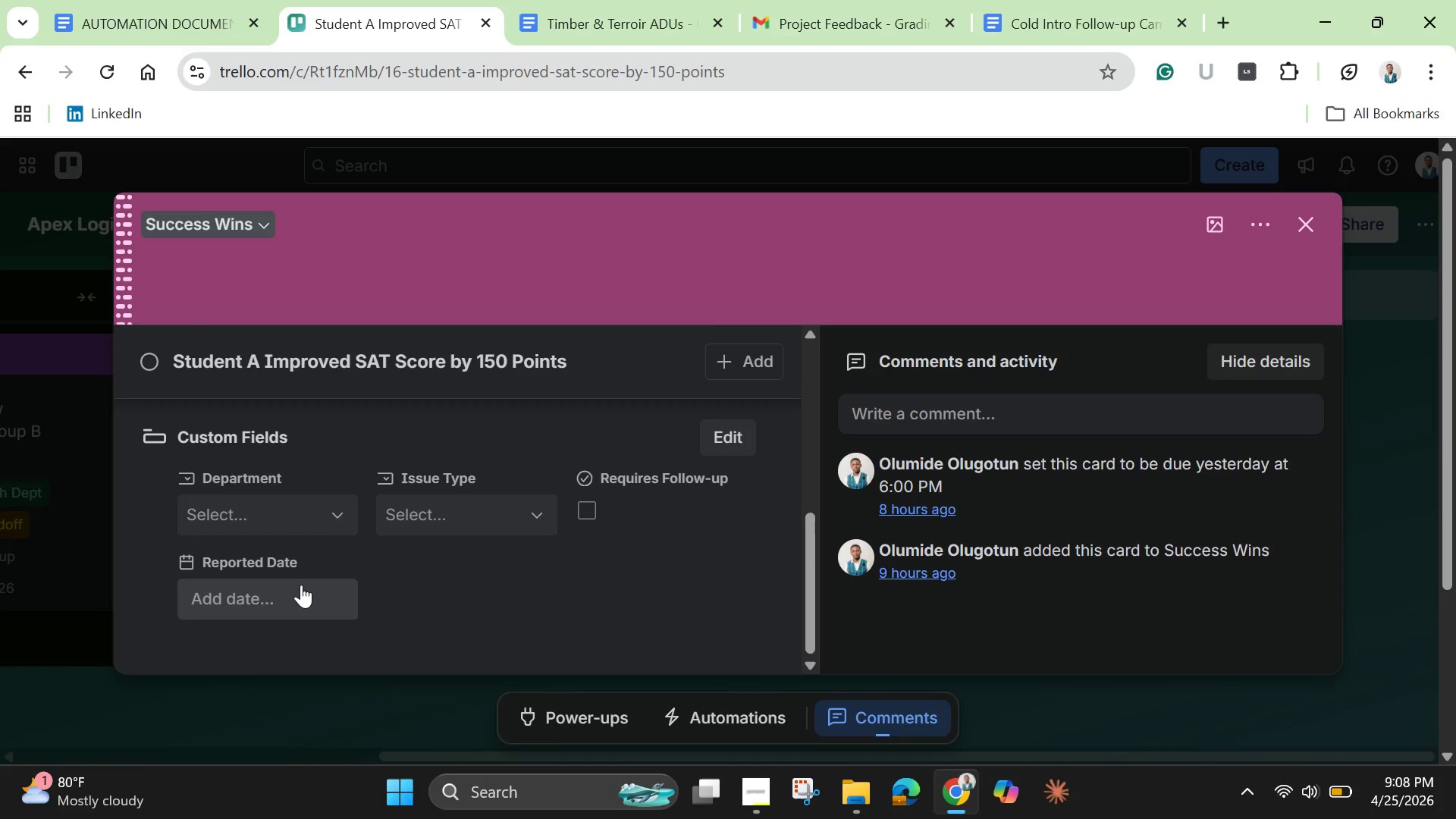 
left_click([301, 585])
 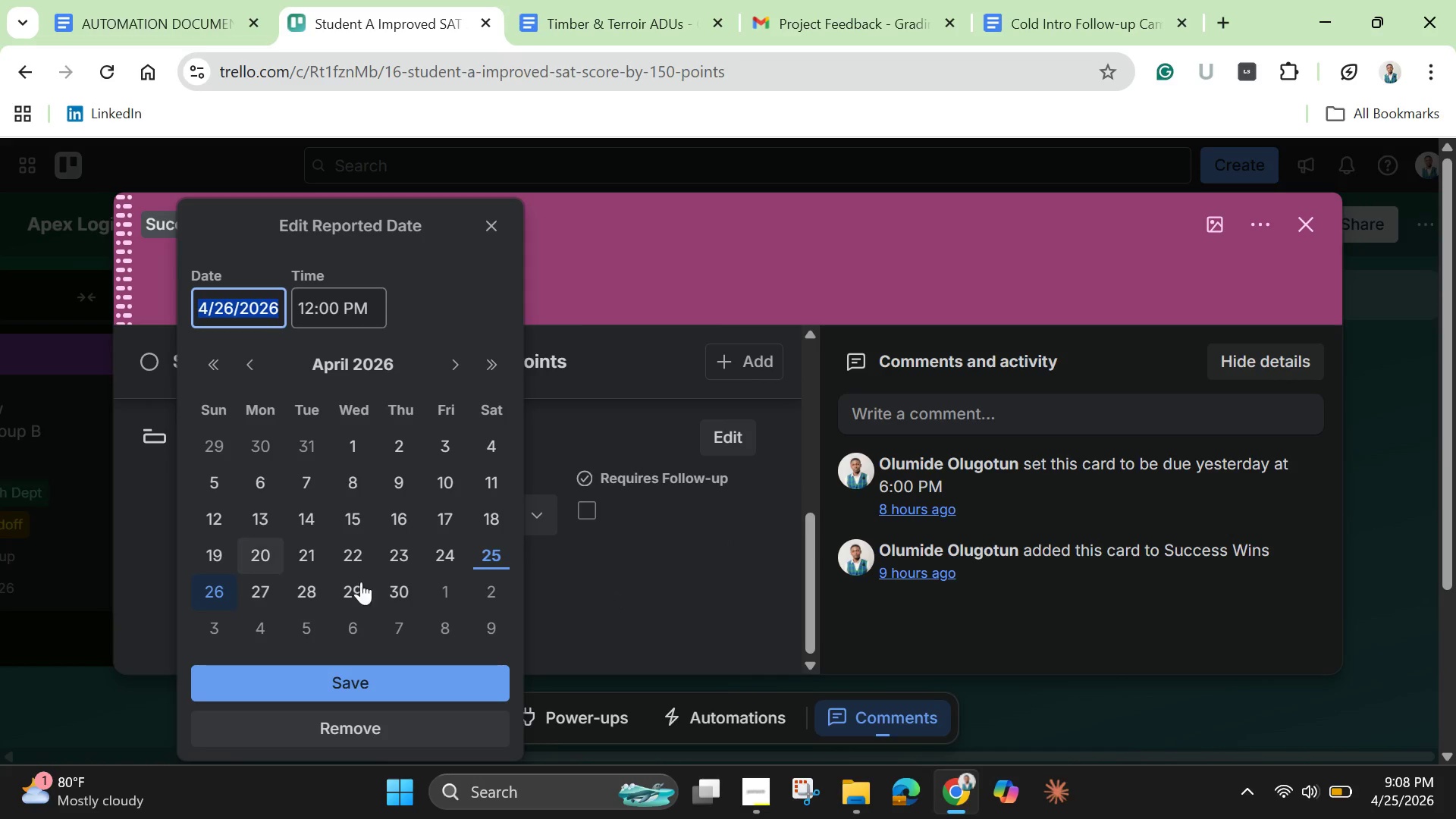 
left_click([437, 562])
 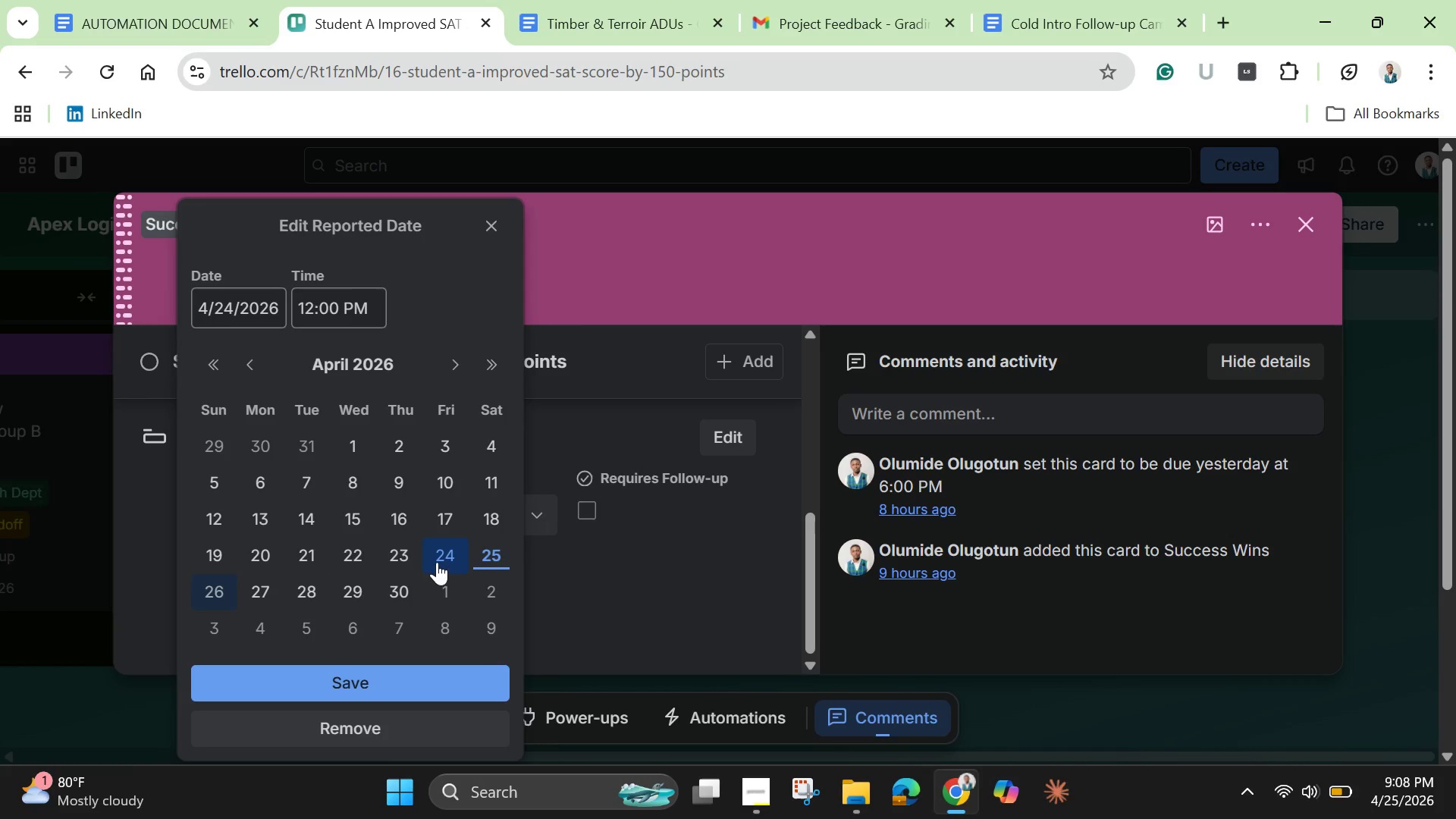 
wait(15.59)
 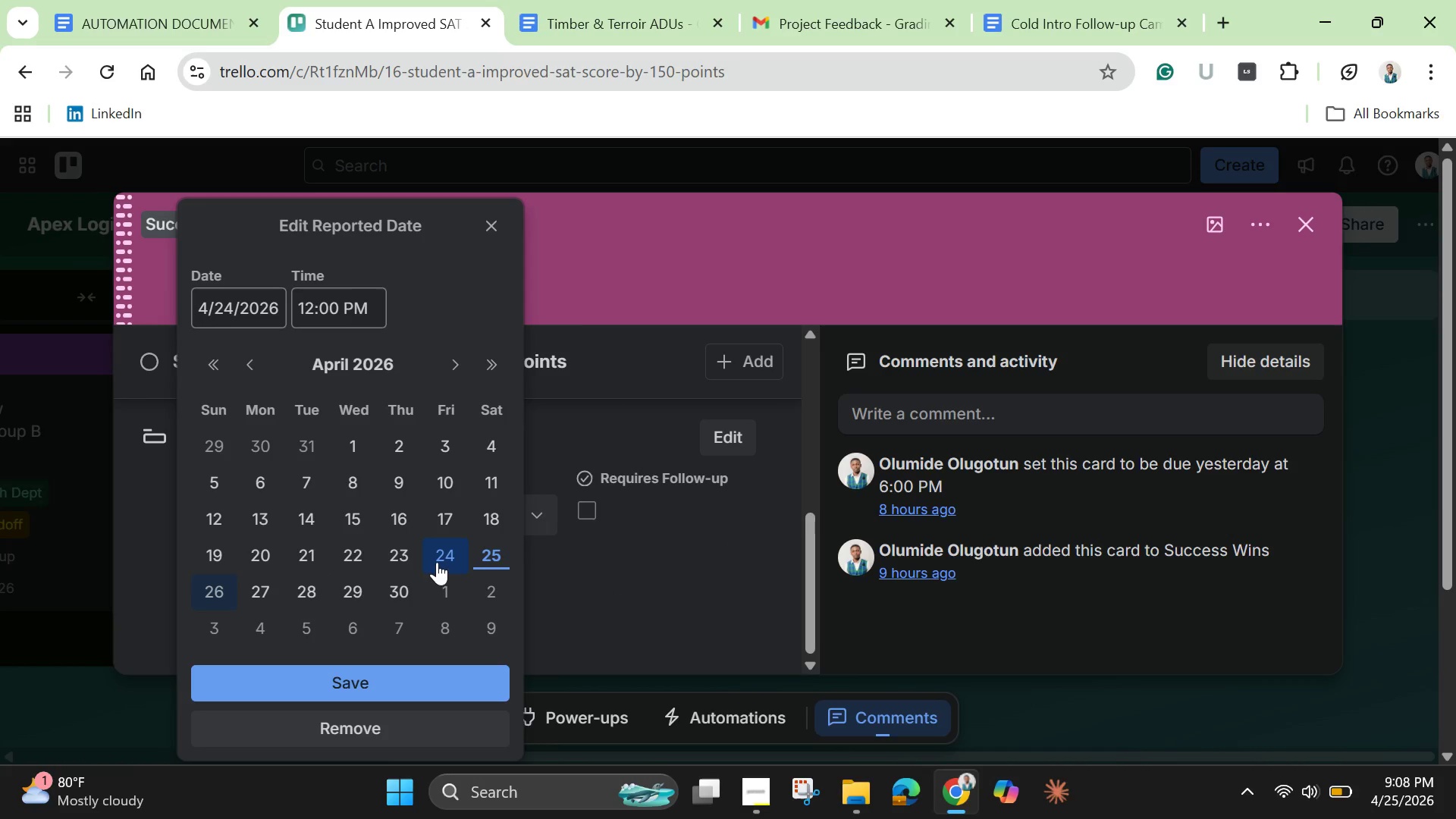 
left_click([315, 316])
 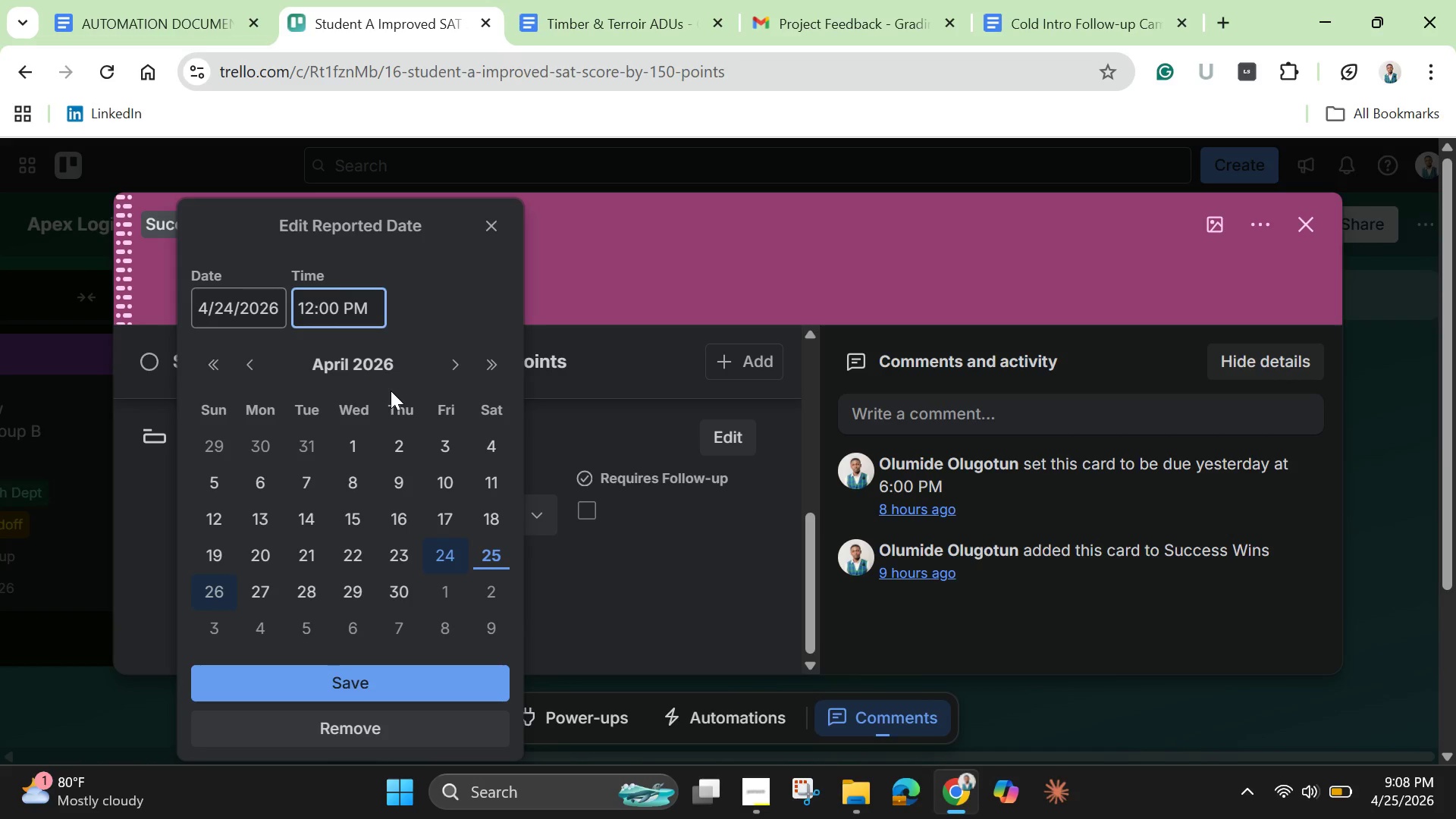 
key(Backspace)
 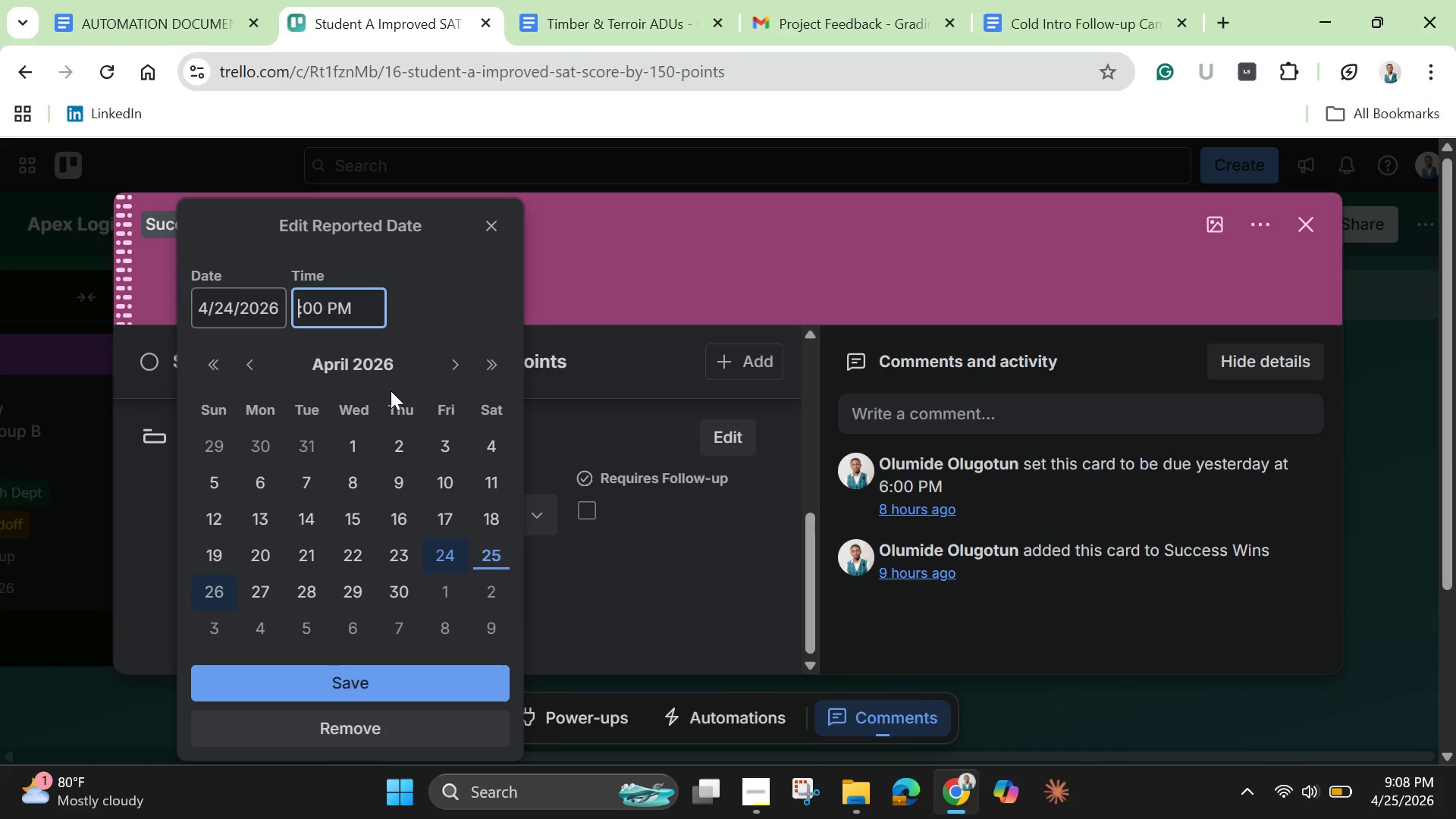 
key(Backspace)
 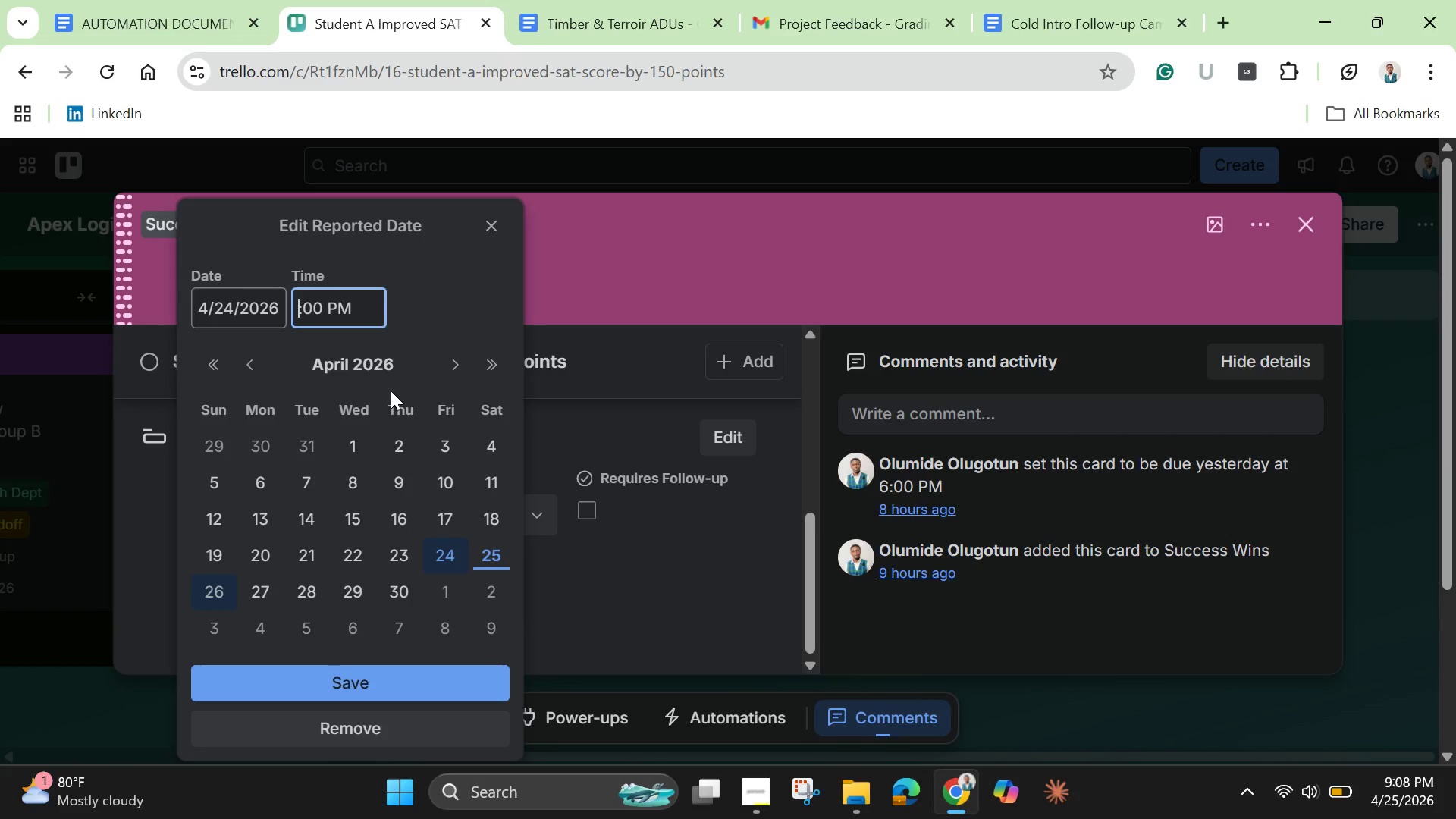 
key(6)
 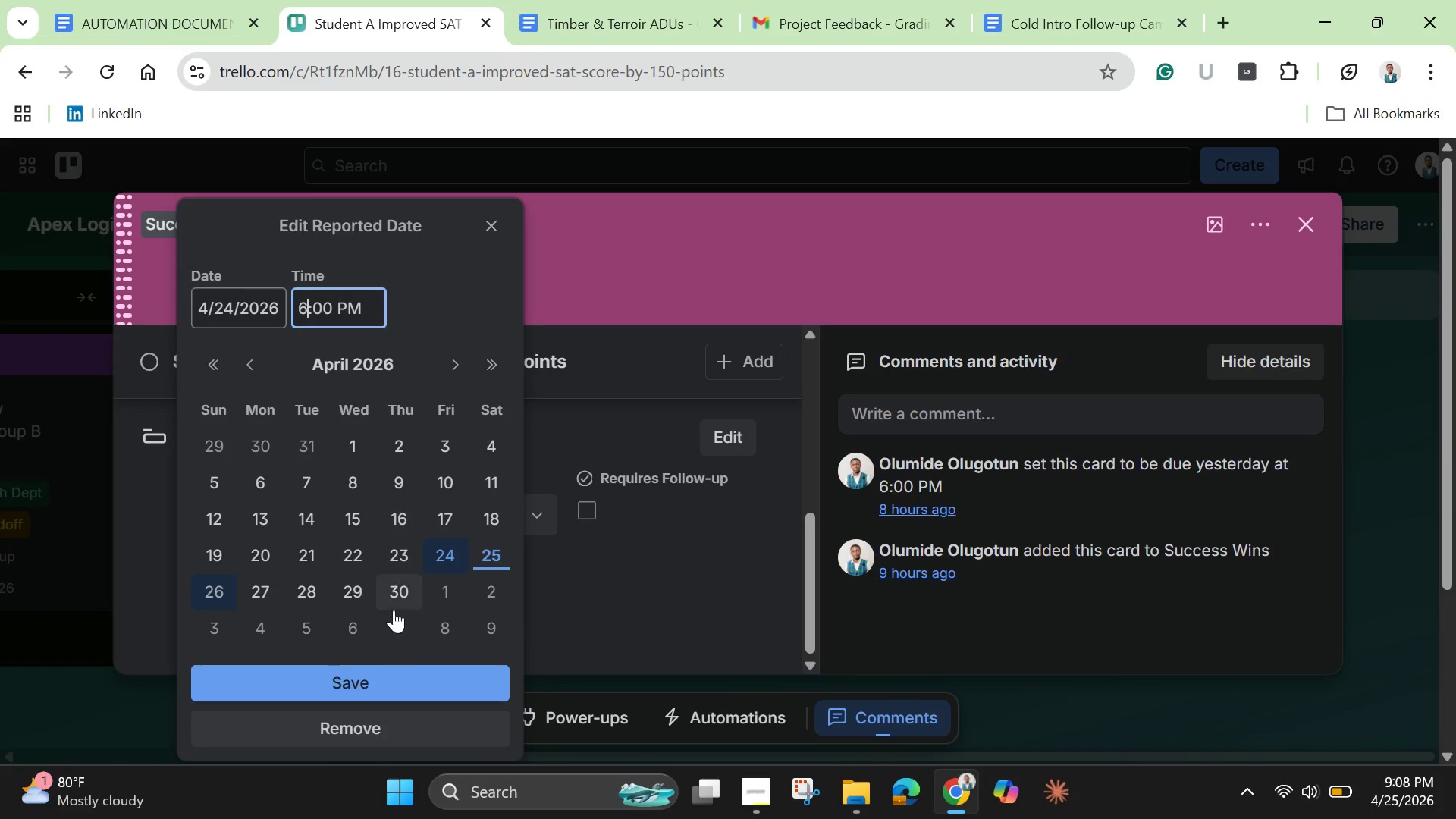 
left_click([408, 686])
 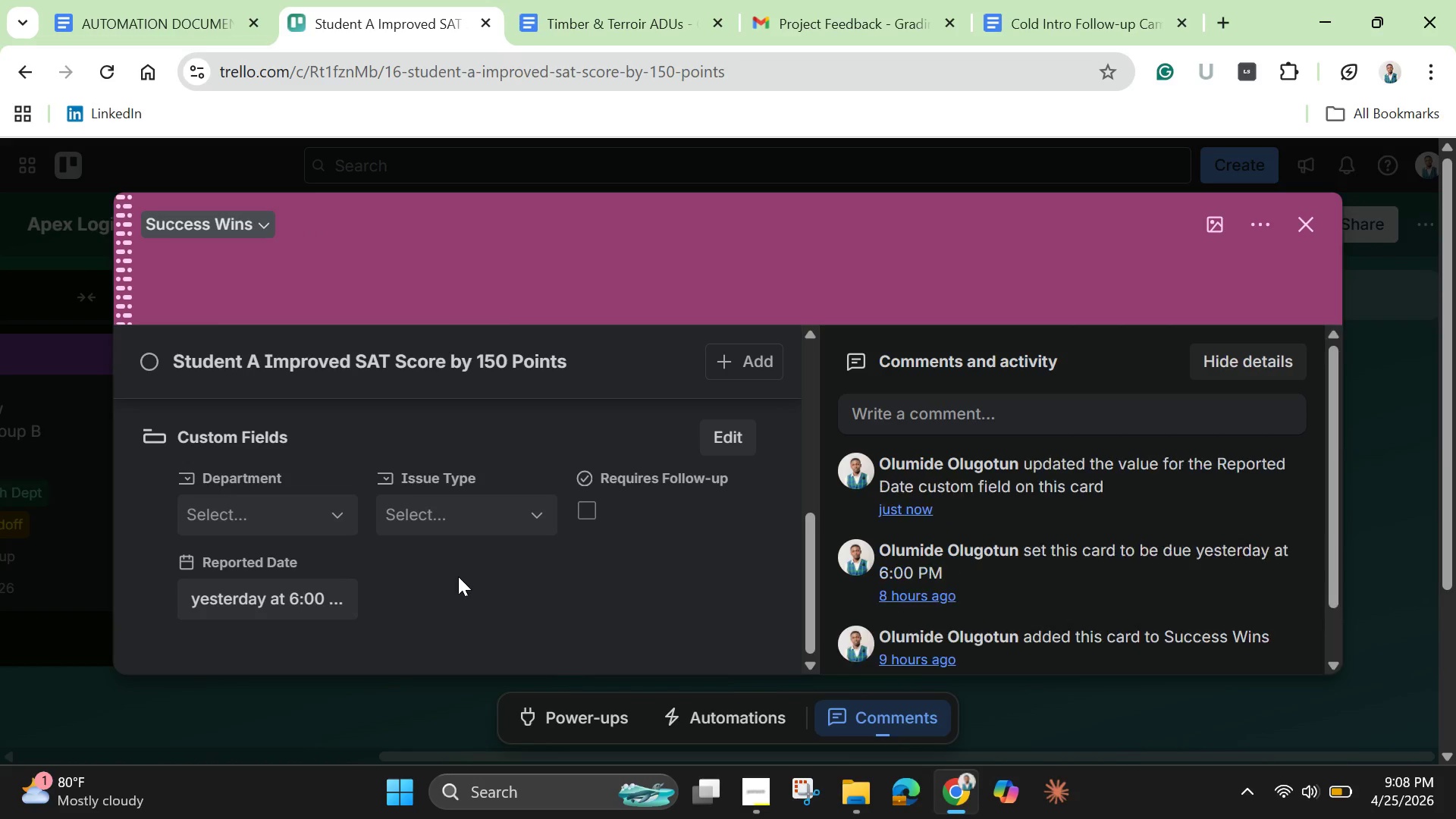 
scroll: coordinate [458, 576], scroll_direction: up, amount: 4.0
 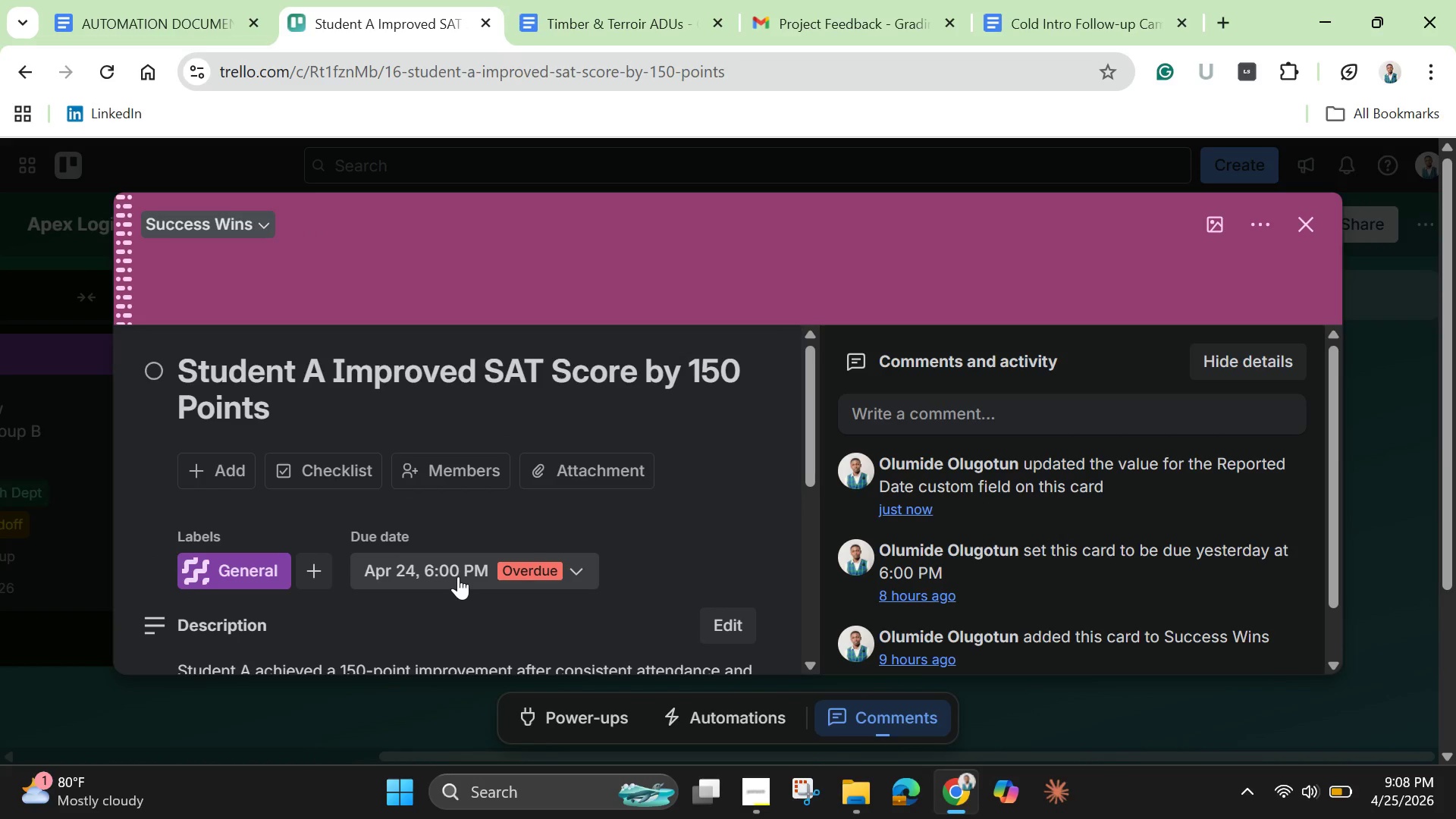 
scroll: coordinate [460, 577], scroll_direction: down, amount: 4.0
 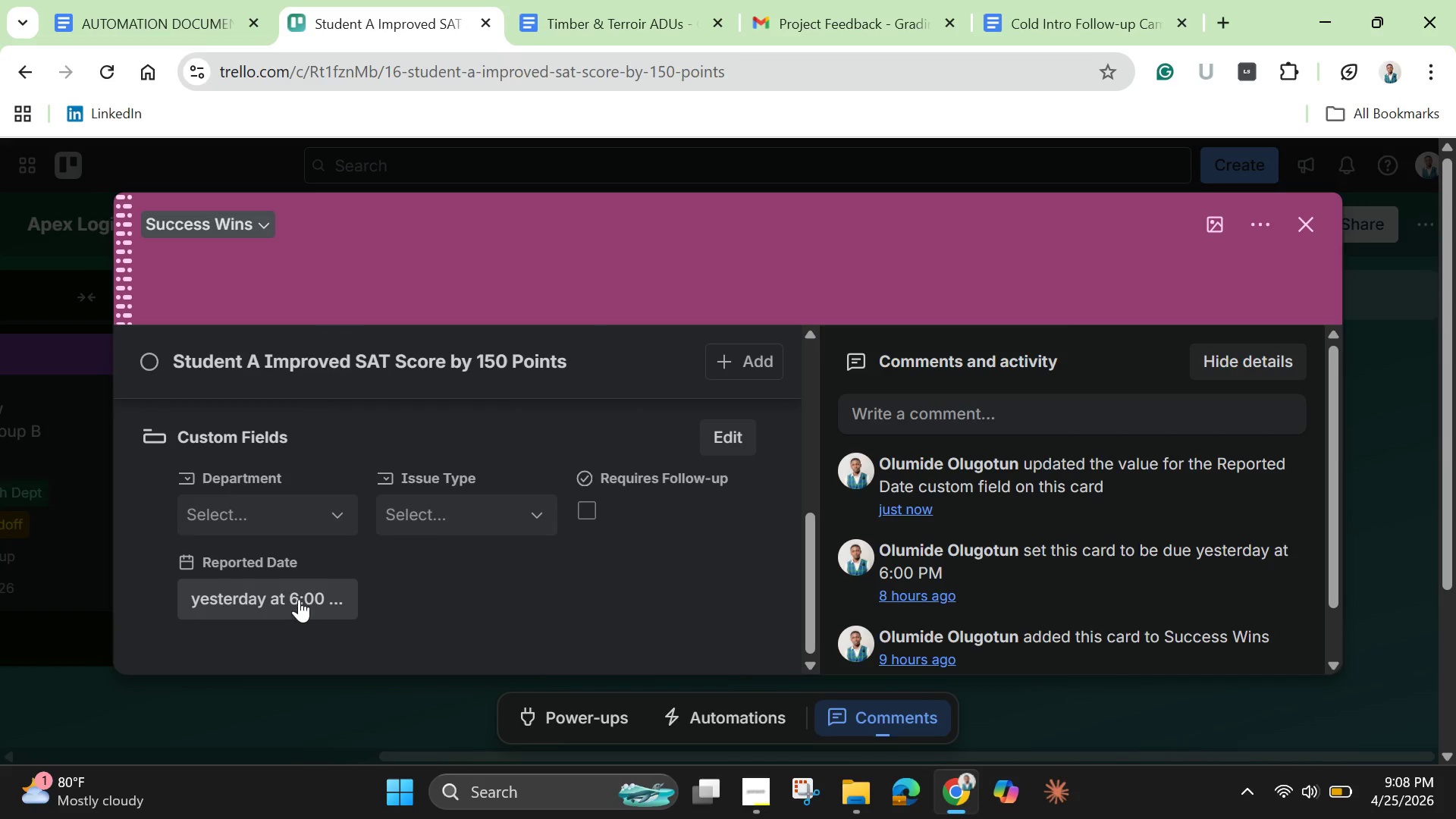 
left_click([299, 596])
 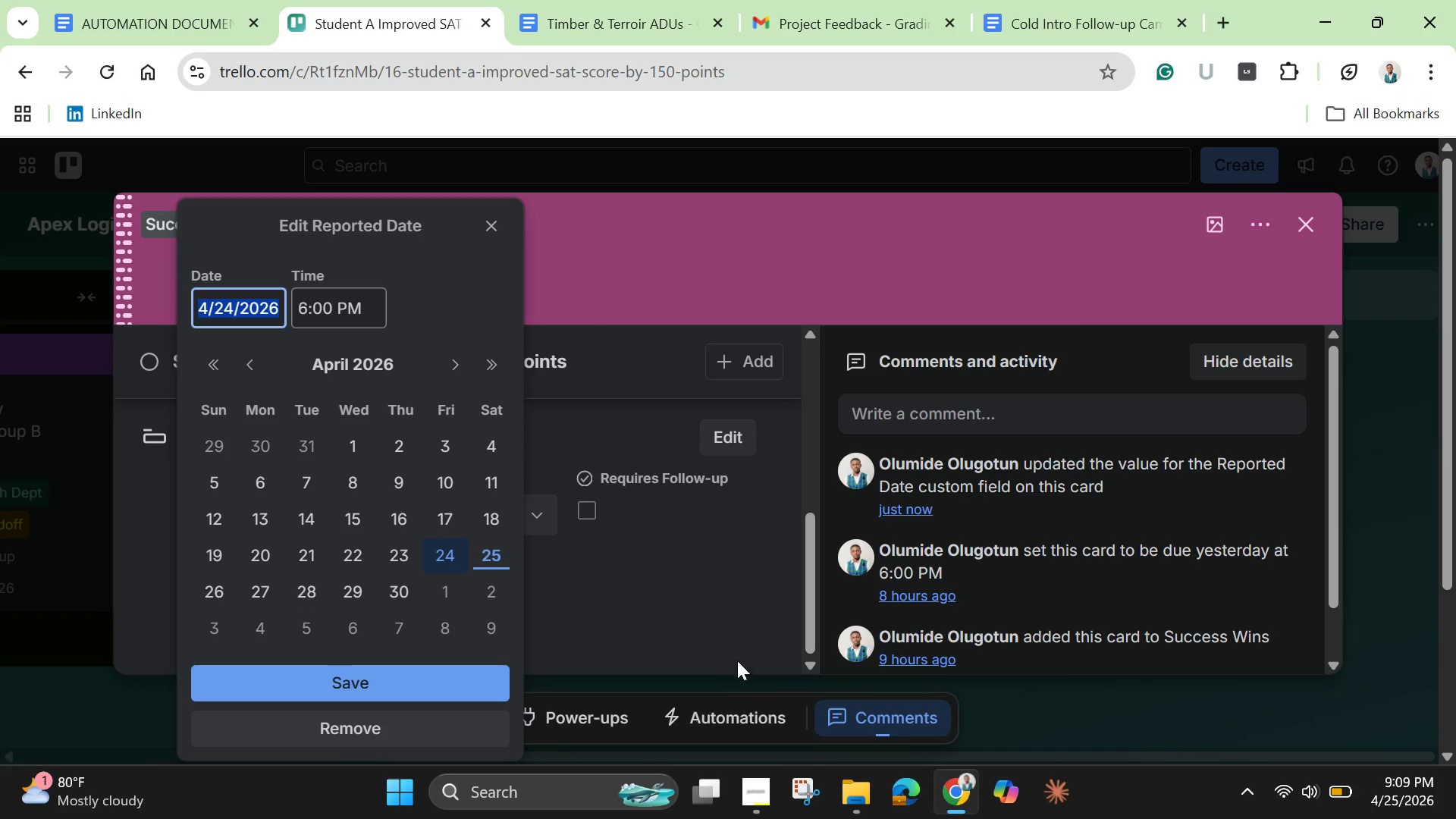 
left_click([739, 650])
 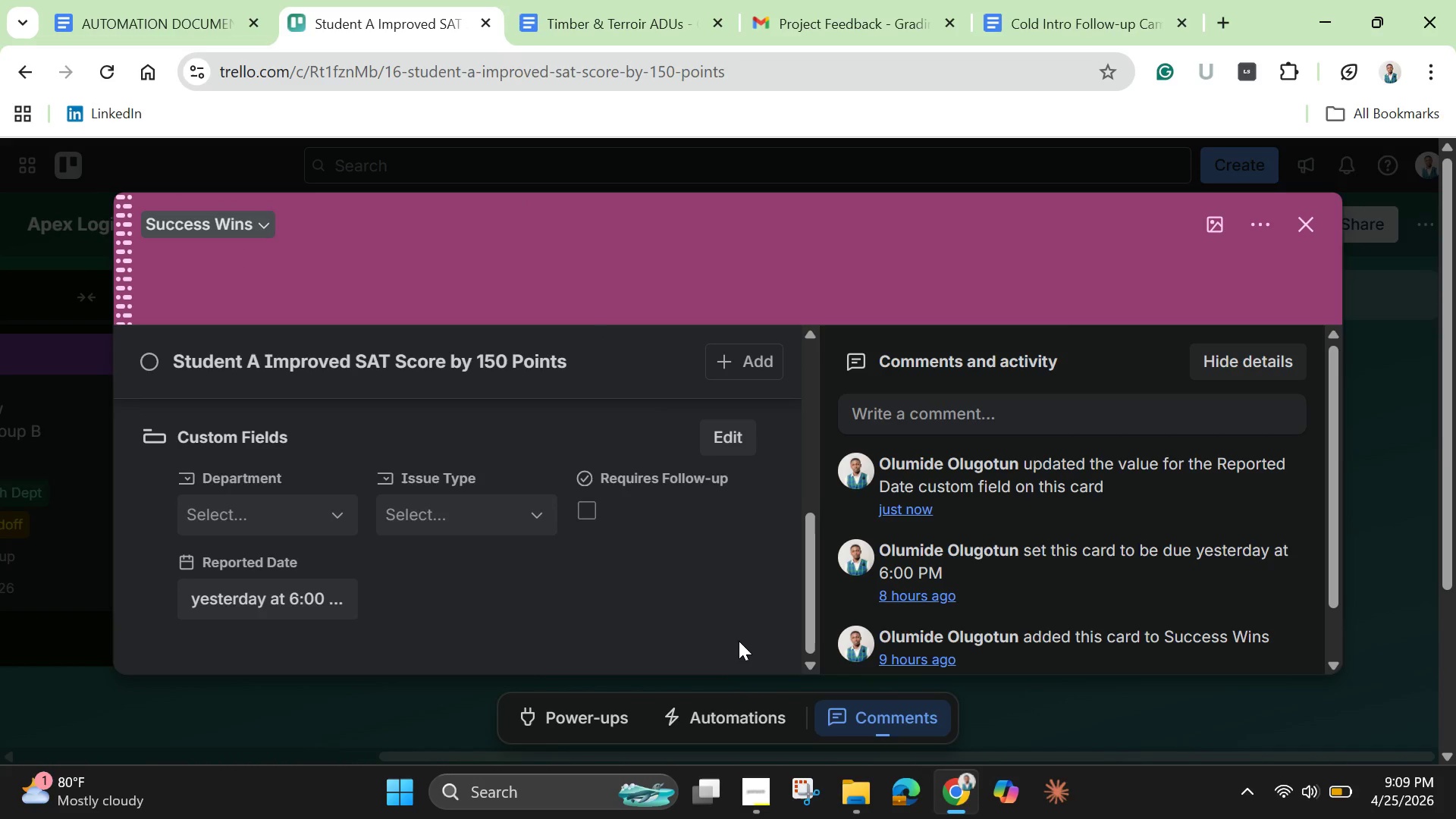 
scroll: coordinate [739, 641], scroll_direction: up, amount: 4.0
 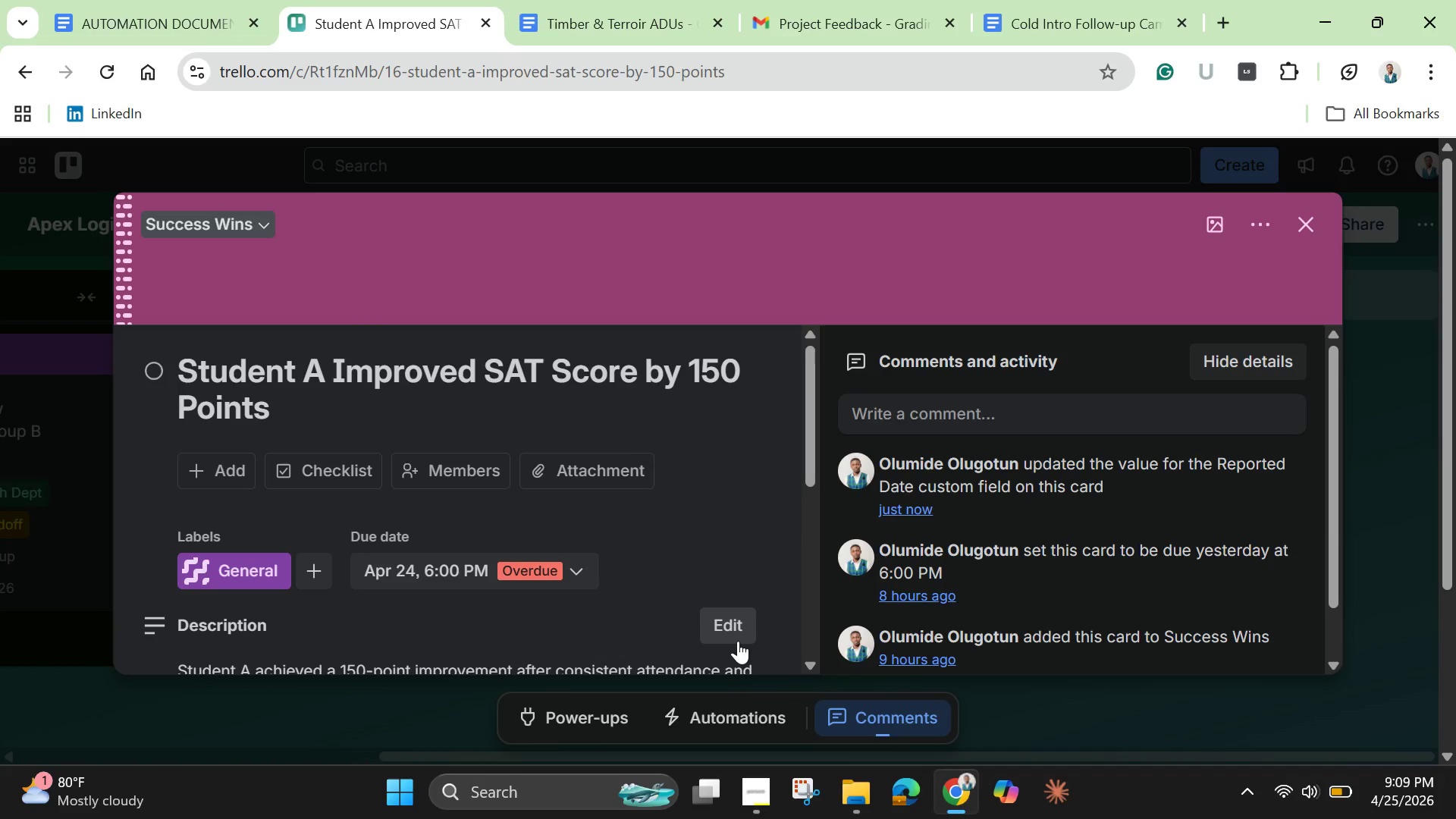 
wait(21.81)
 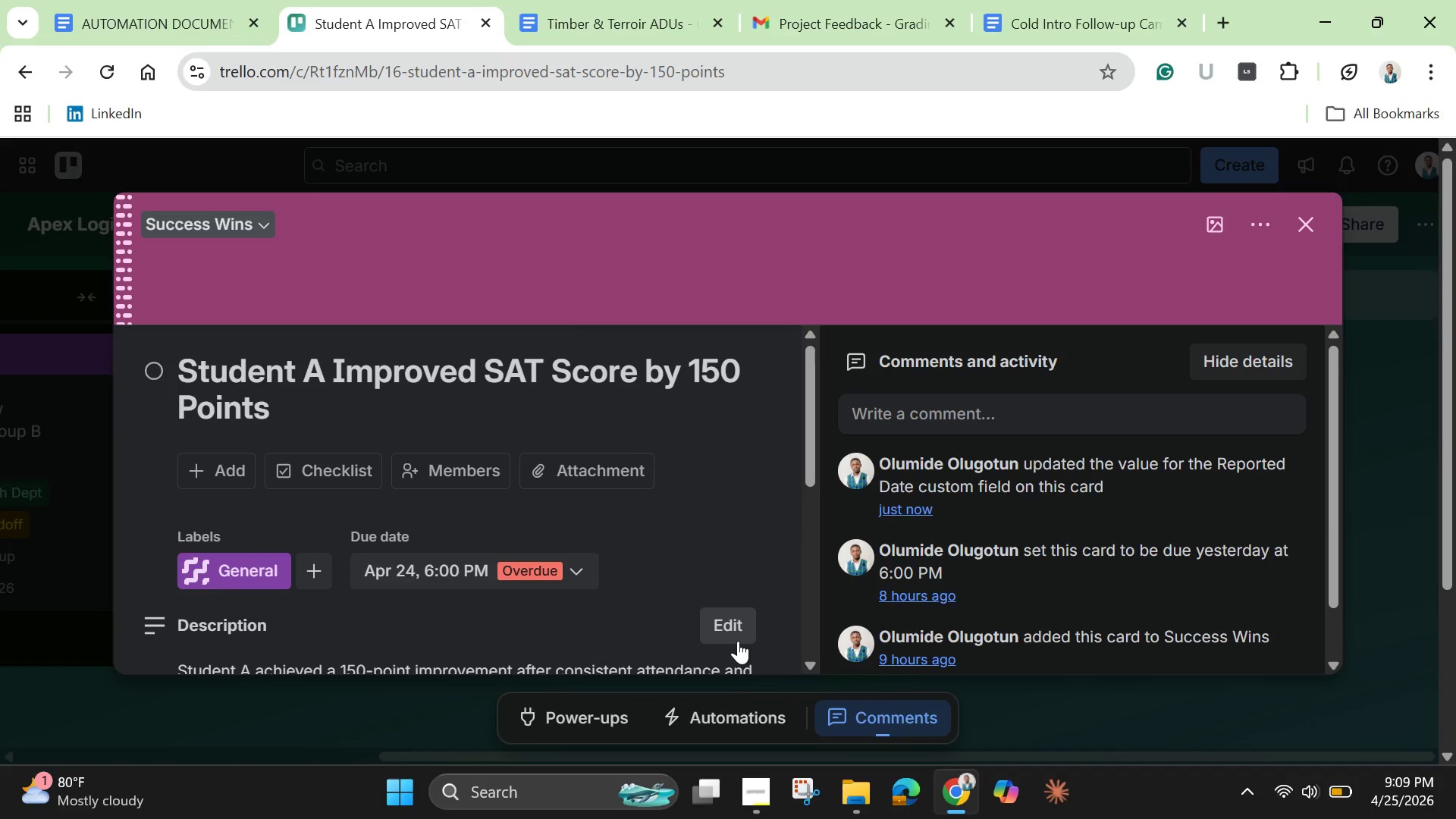 
scroll: coordinate [378, 542], scroll_direction: down, amount: 3.0
 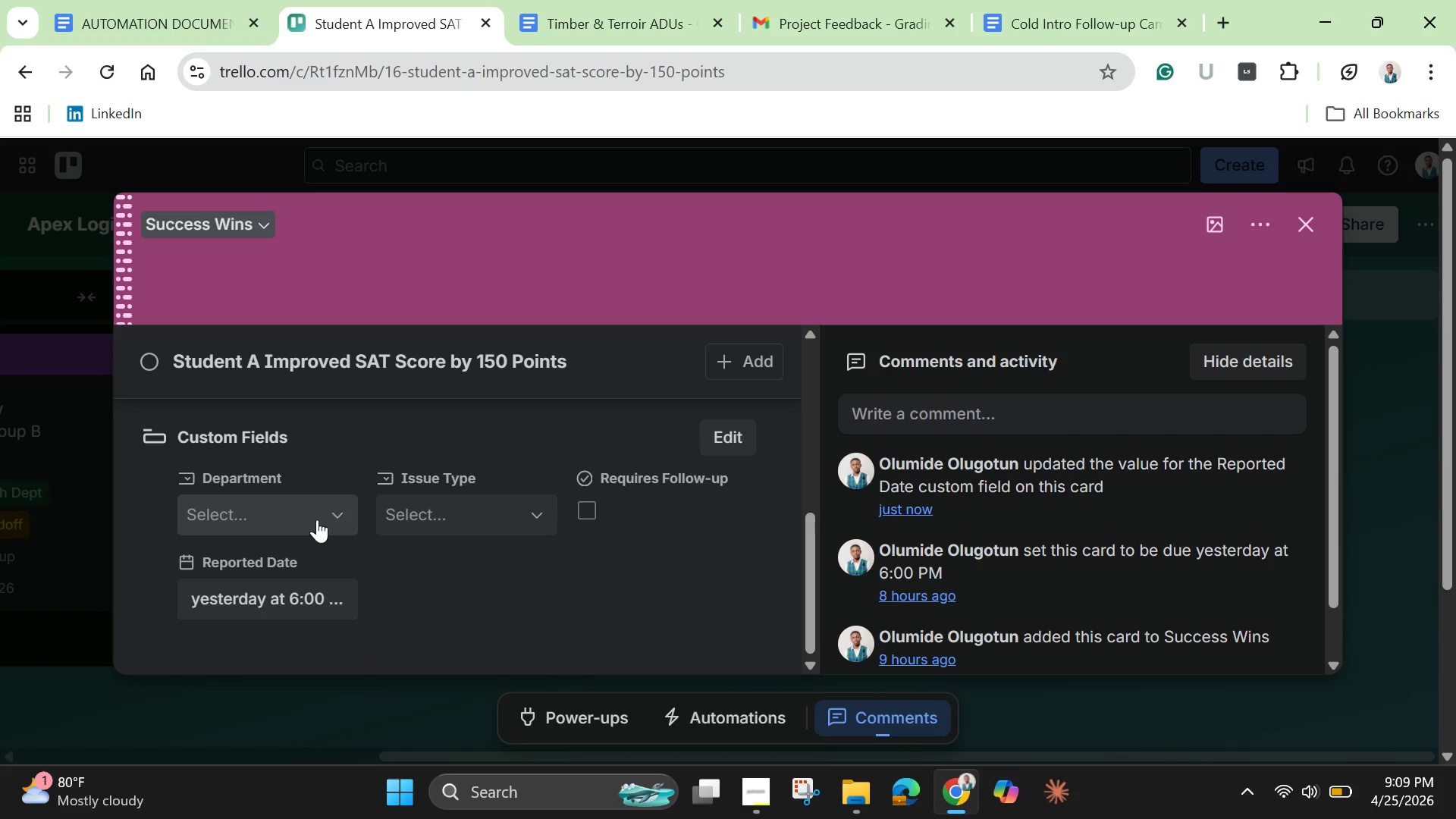 
left_click([317, 519])
 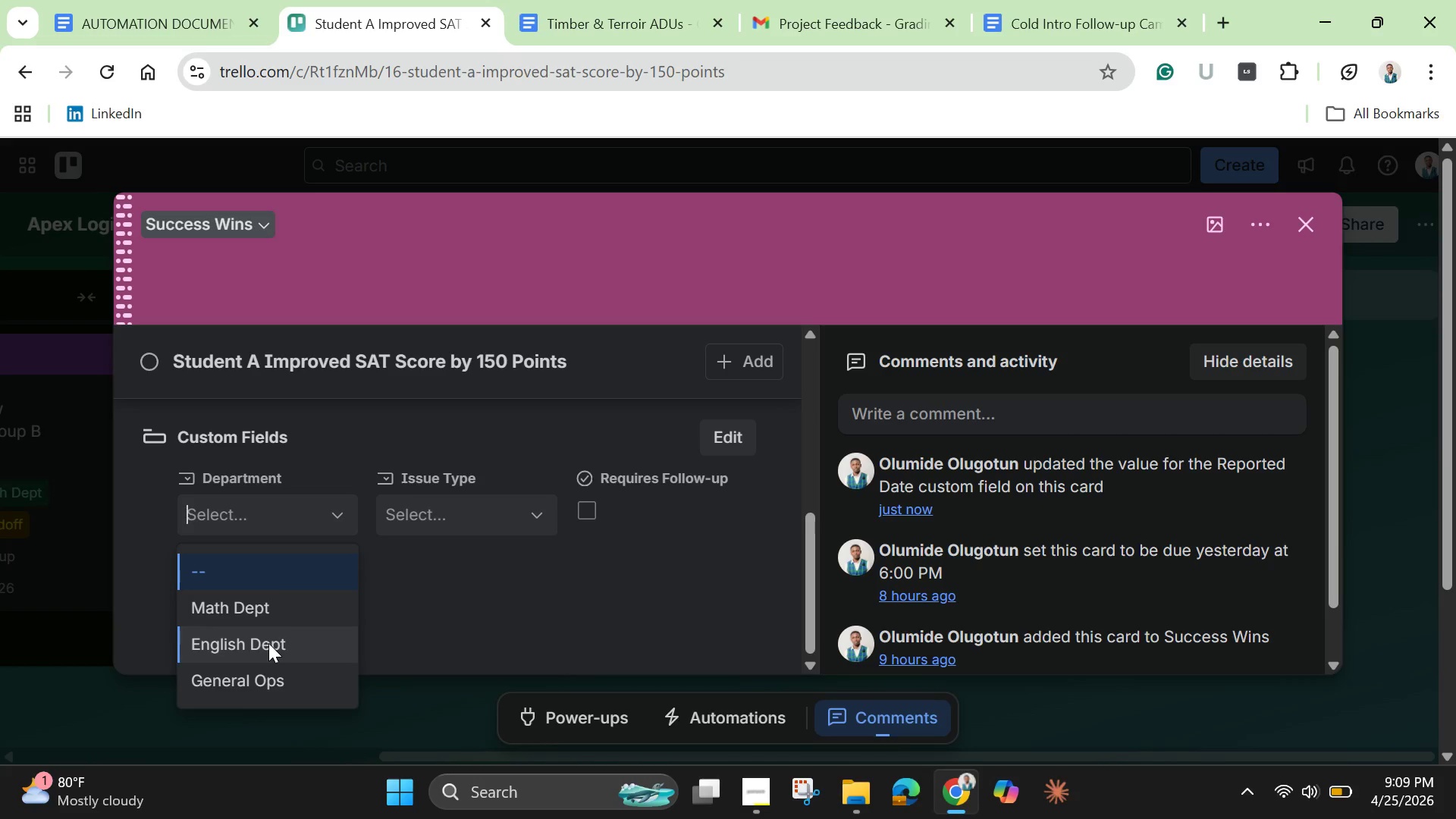 
left_click([268, 643])
 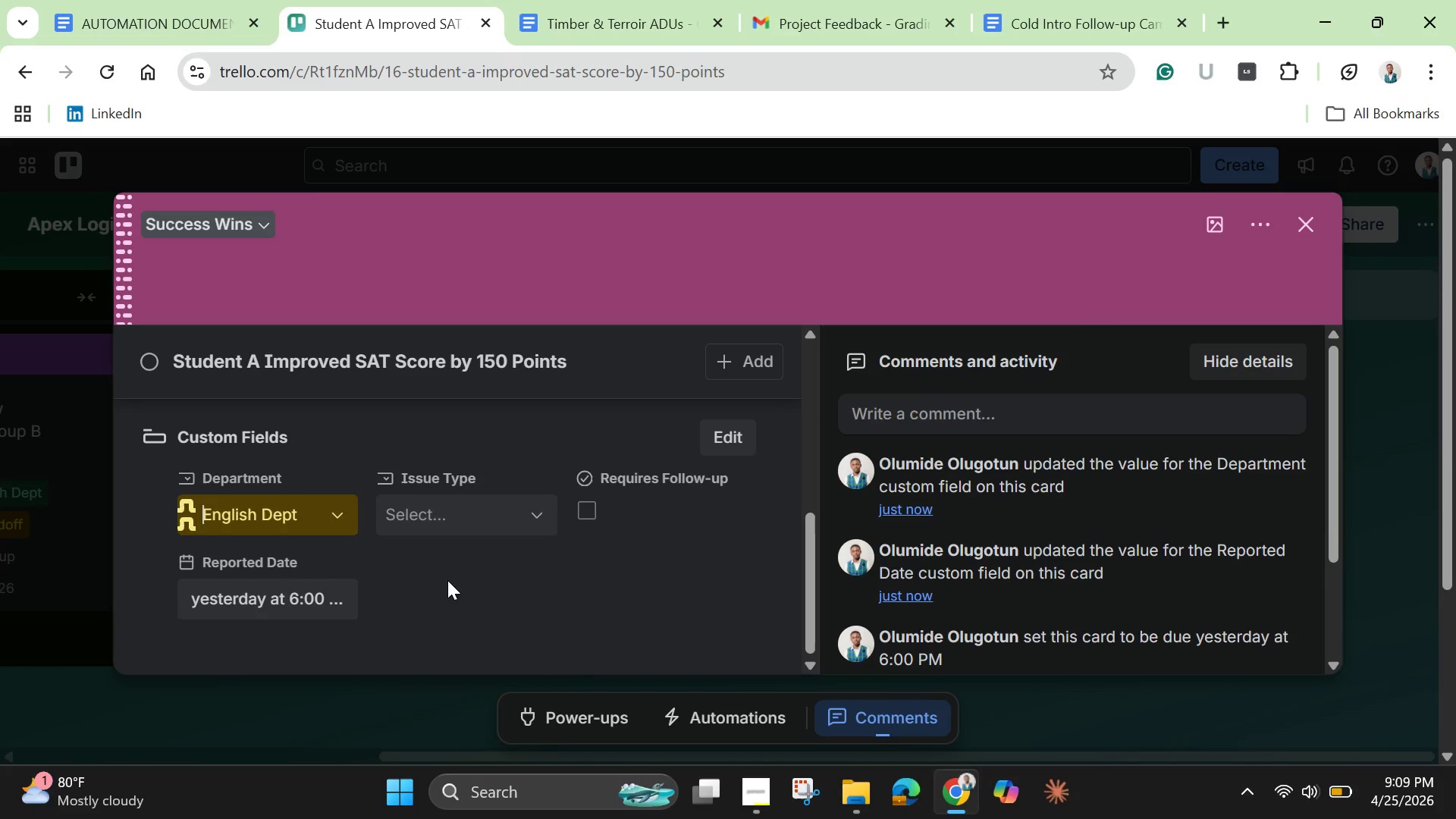 
left_click([475, 510])
 